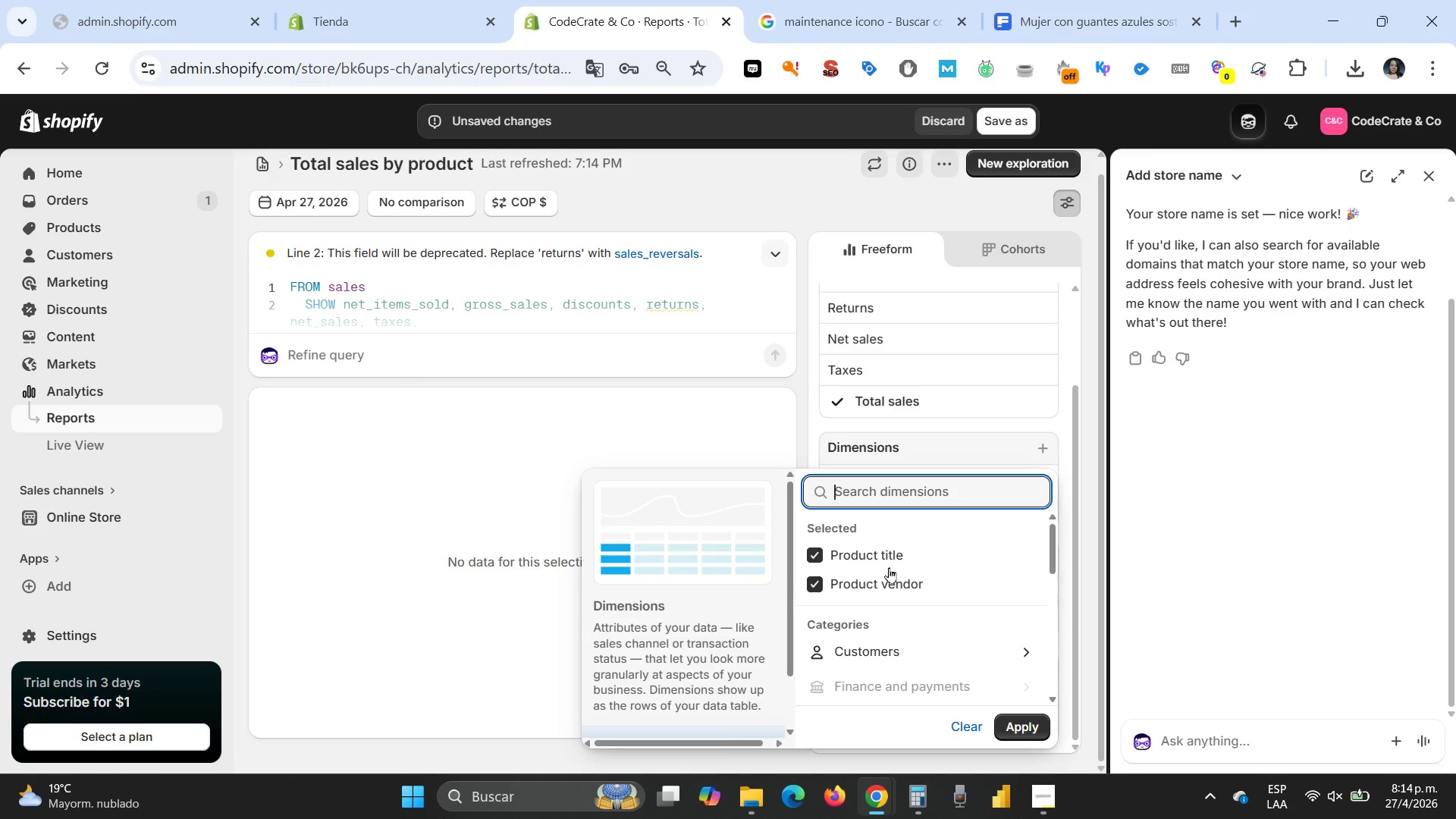 
scroll: coordinate [899, 571], scroll_direction: down, amount: 5.0
 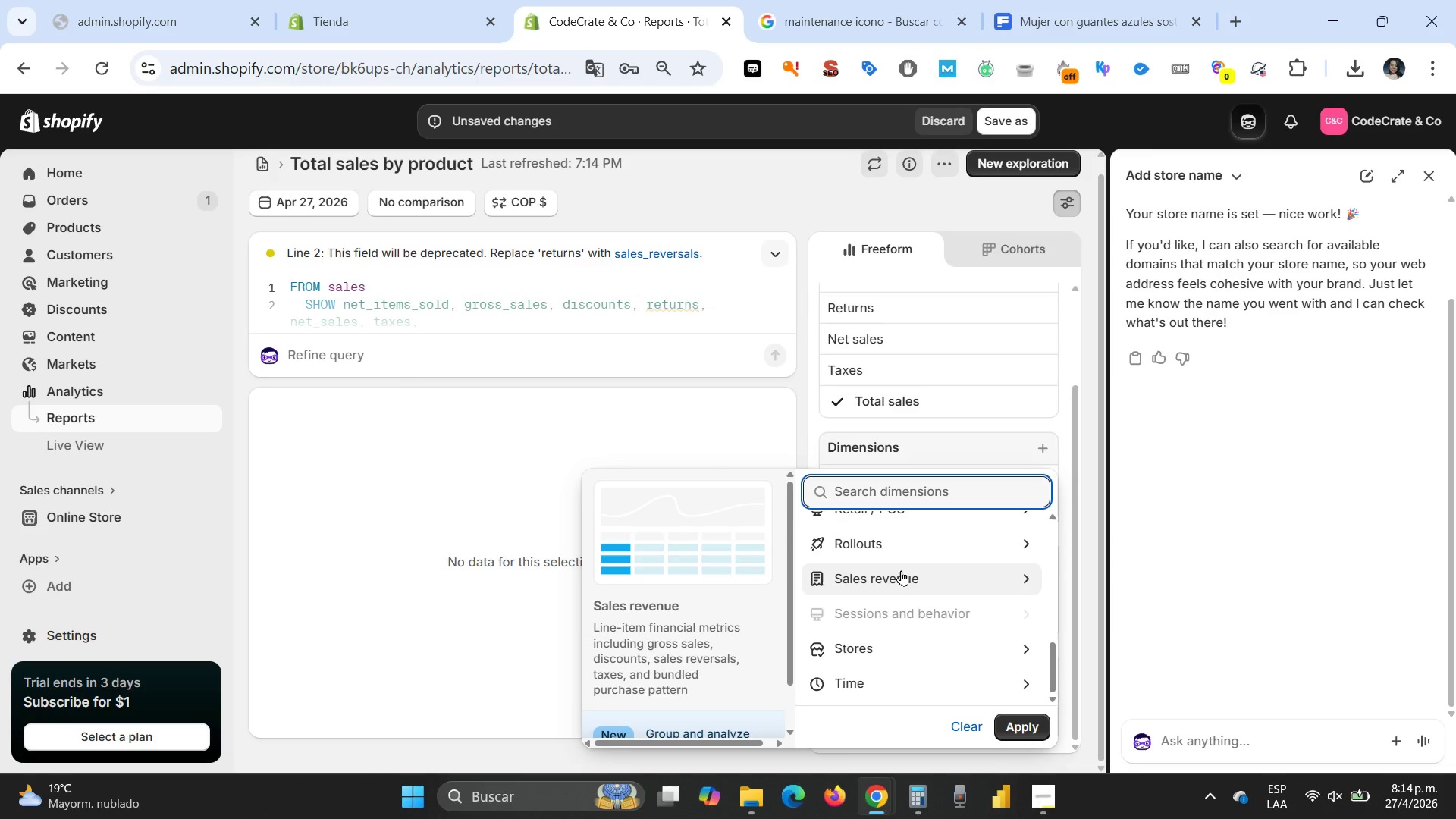 
type(product tyo)
key(Backspace)
type(pe)
 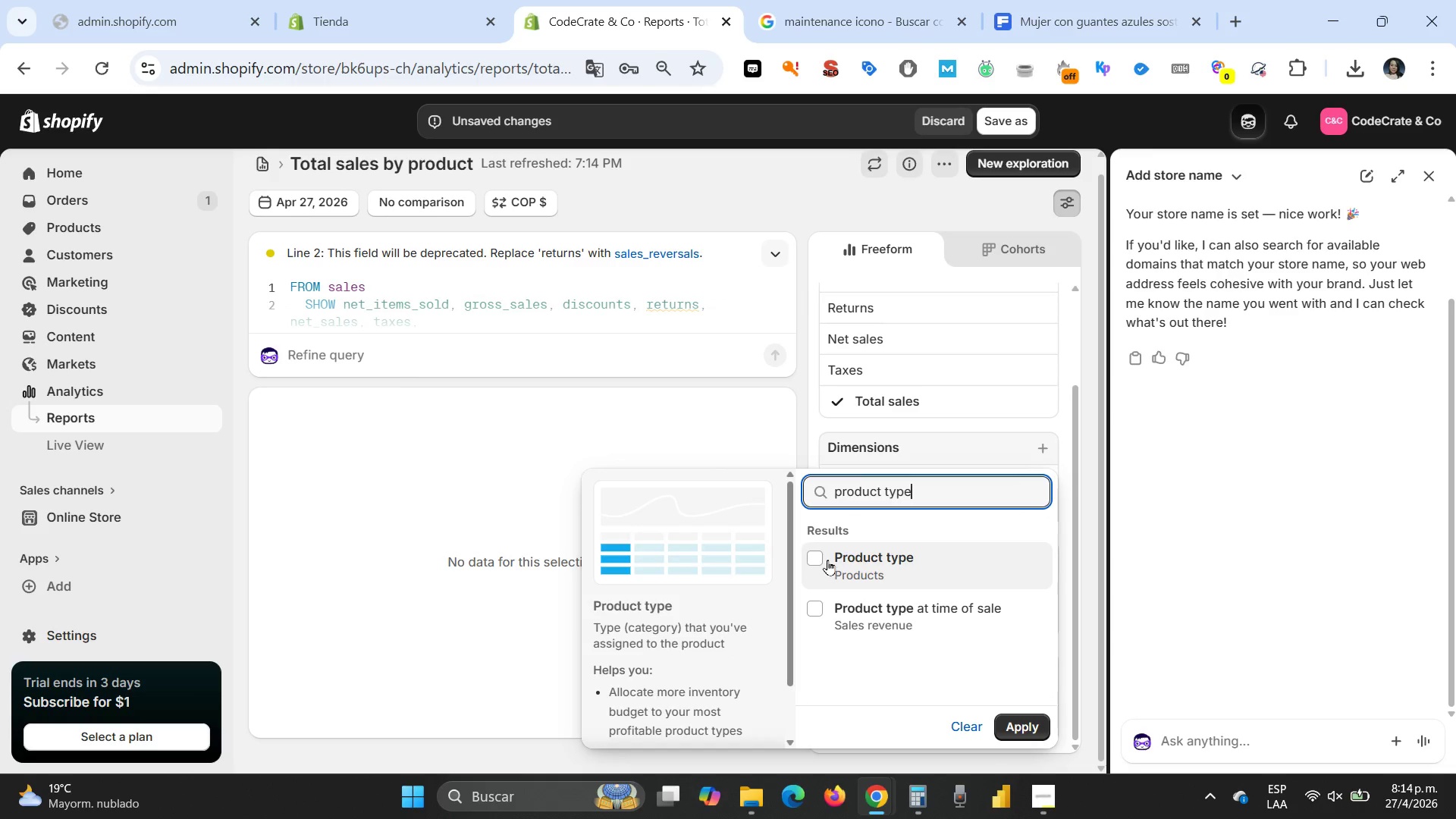 
left_click([814, 557])
 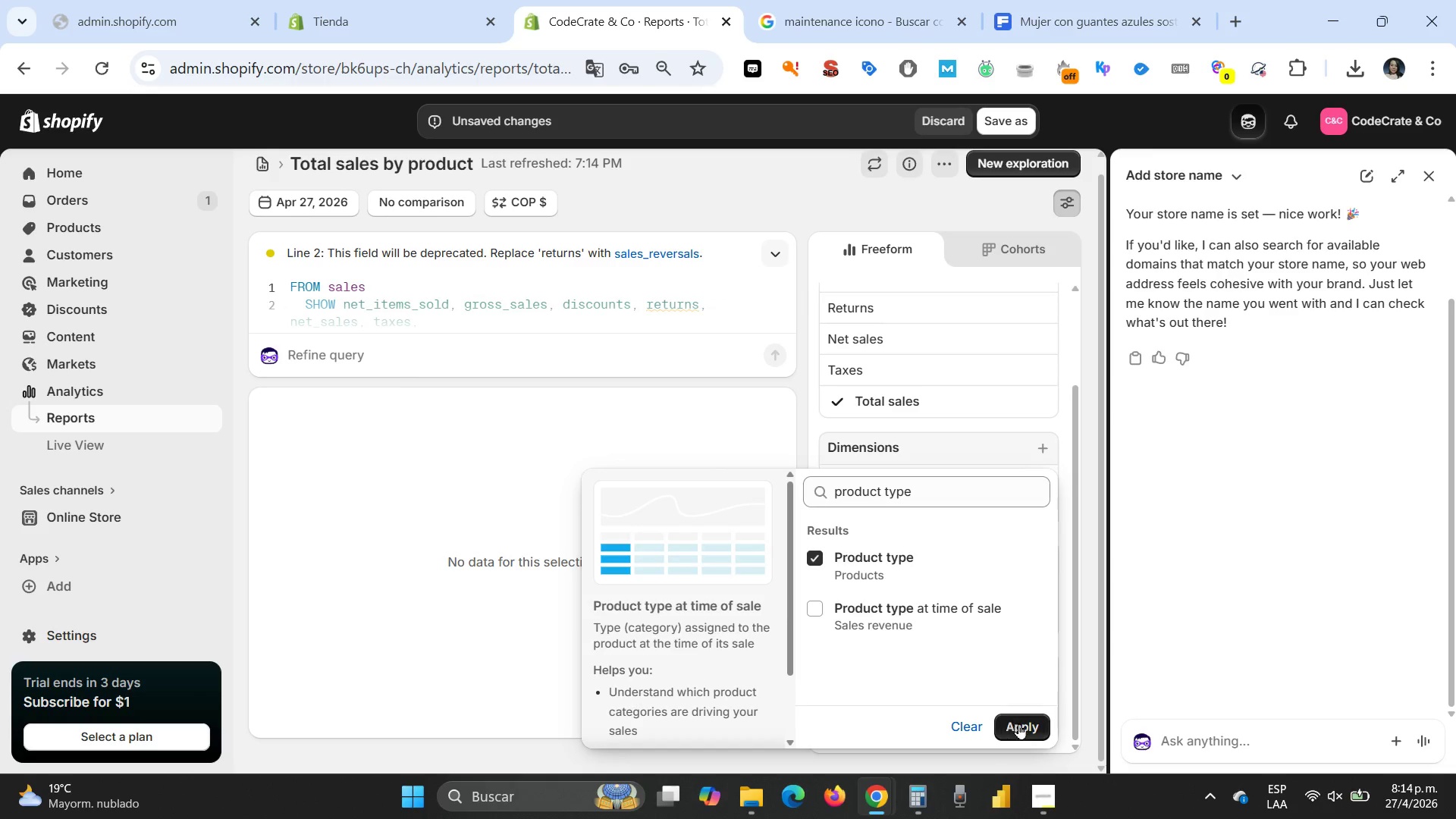 
left_click([1019, 724])
 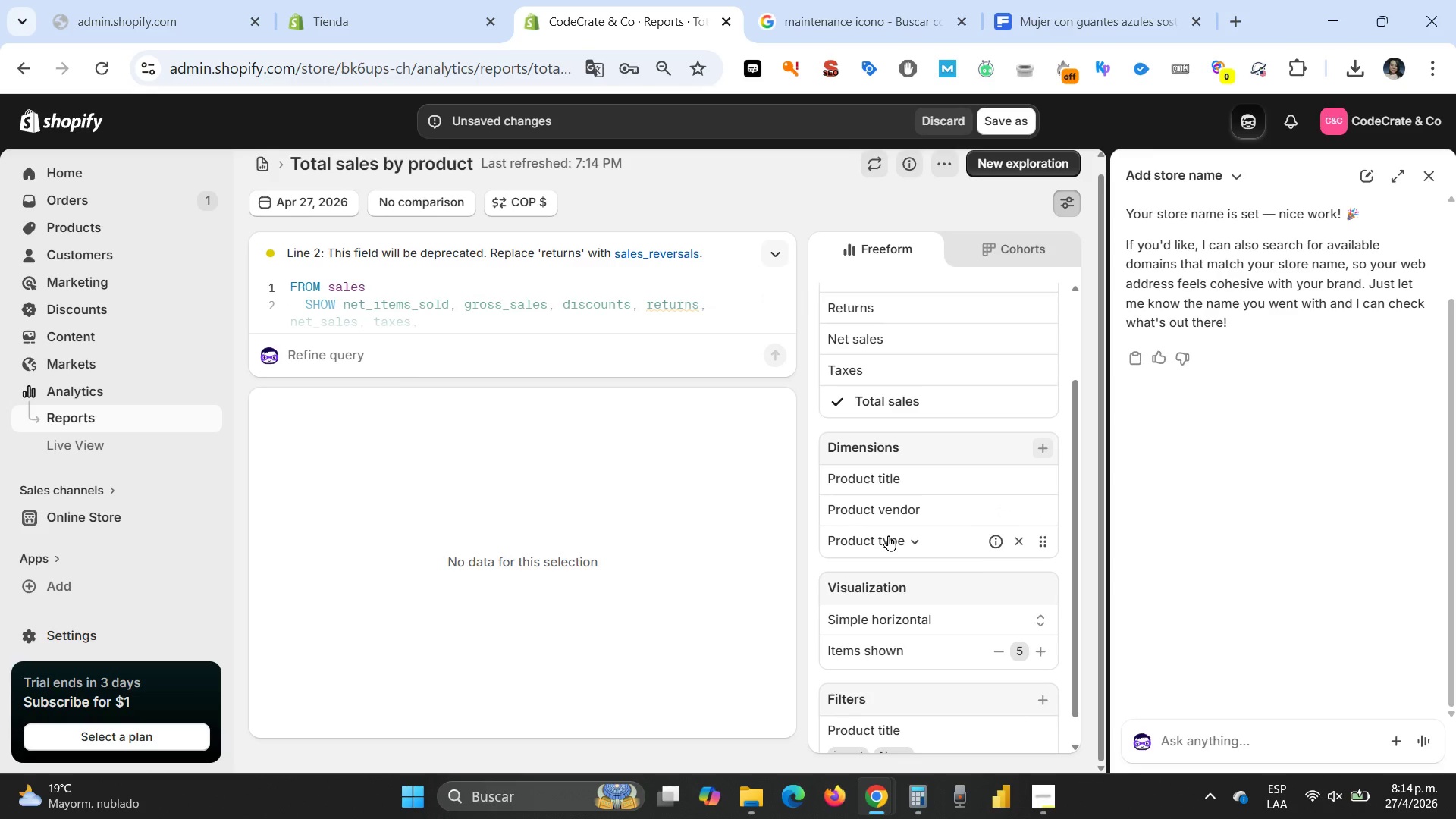 
mouse_move([935, 550])
 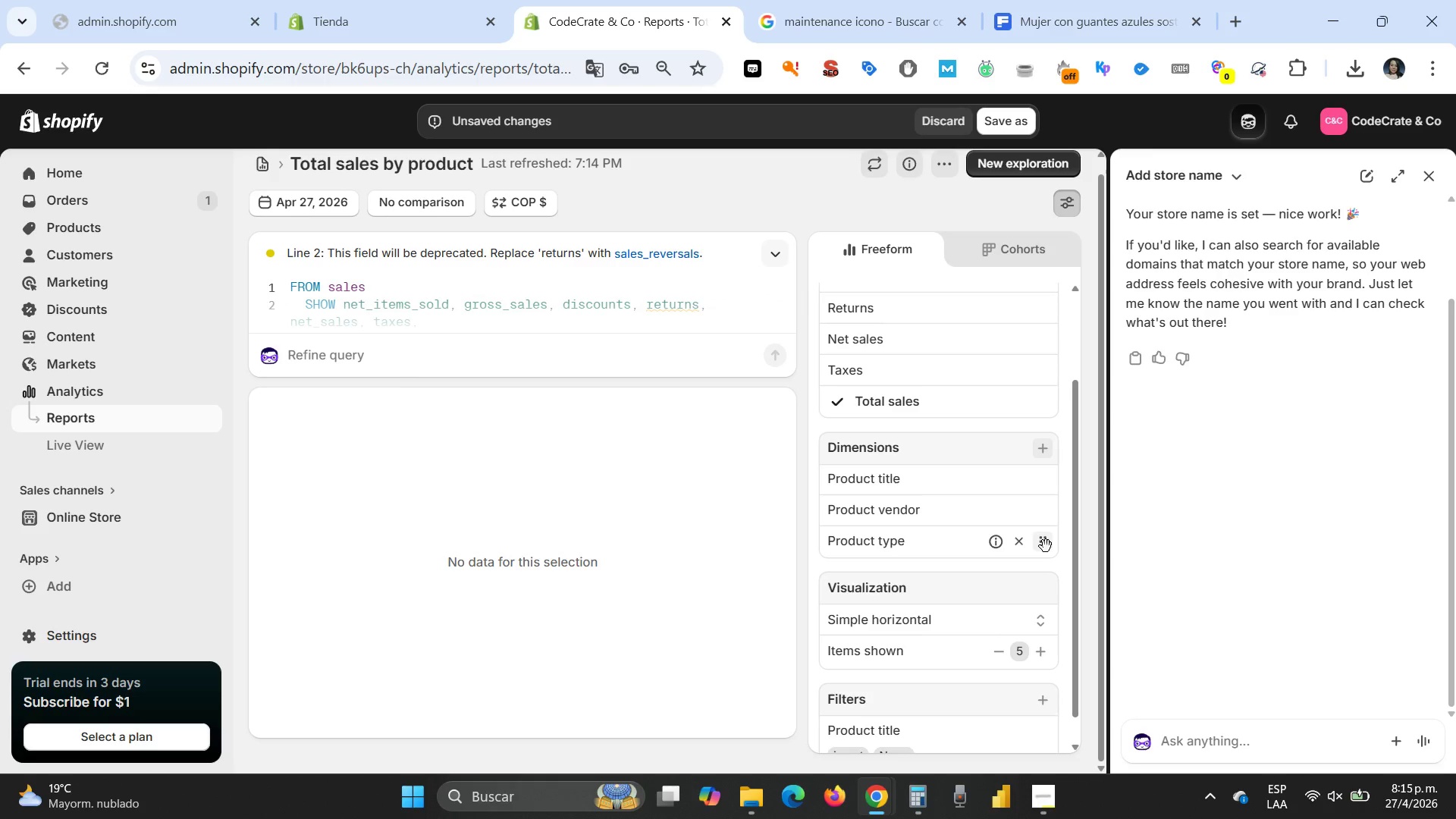 
left_click_drag(start_coordinate=[1046, 546], to_coordinate=[594, 482])
 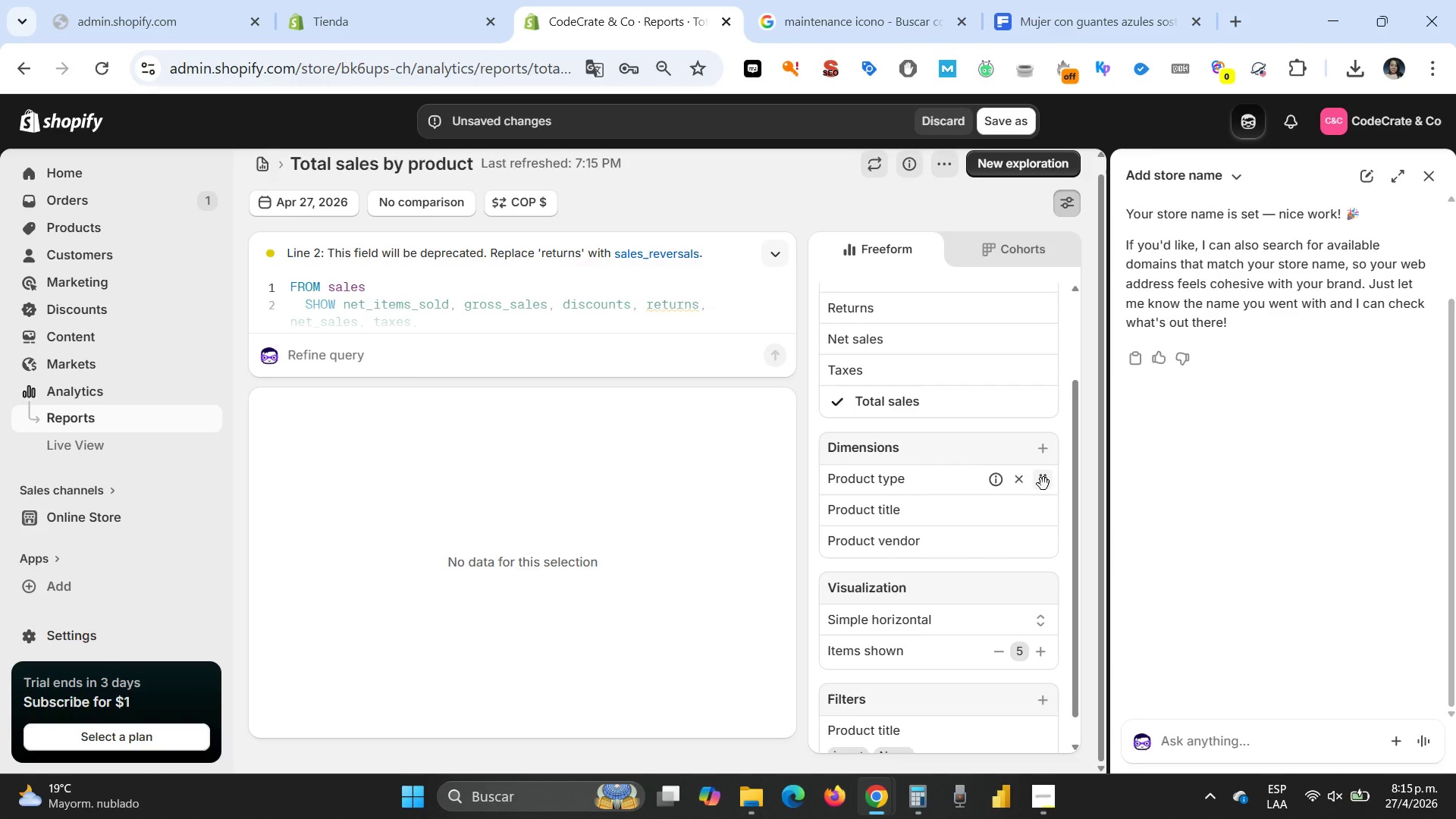 
left_click_drag(start_coordinate=[1043, 484], to_coordinate=[562, 480])
 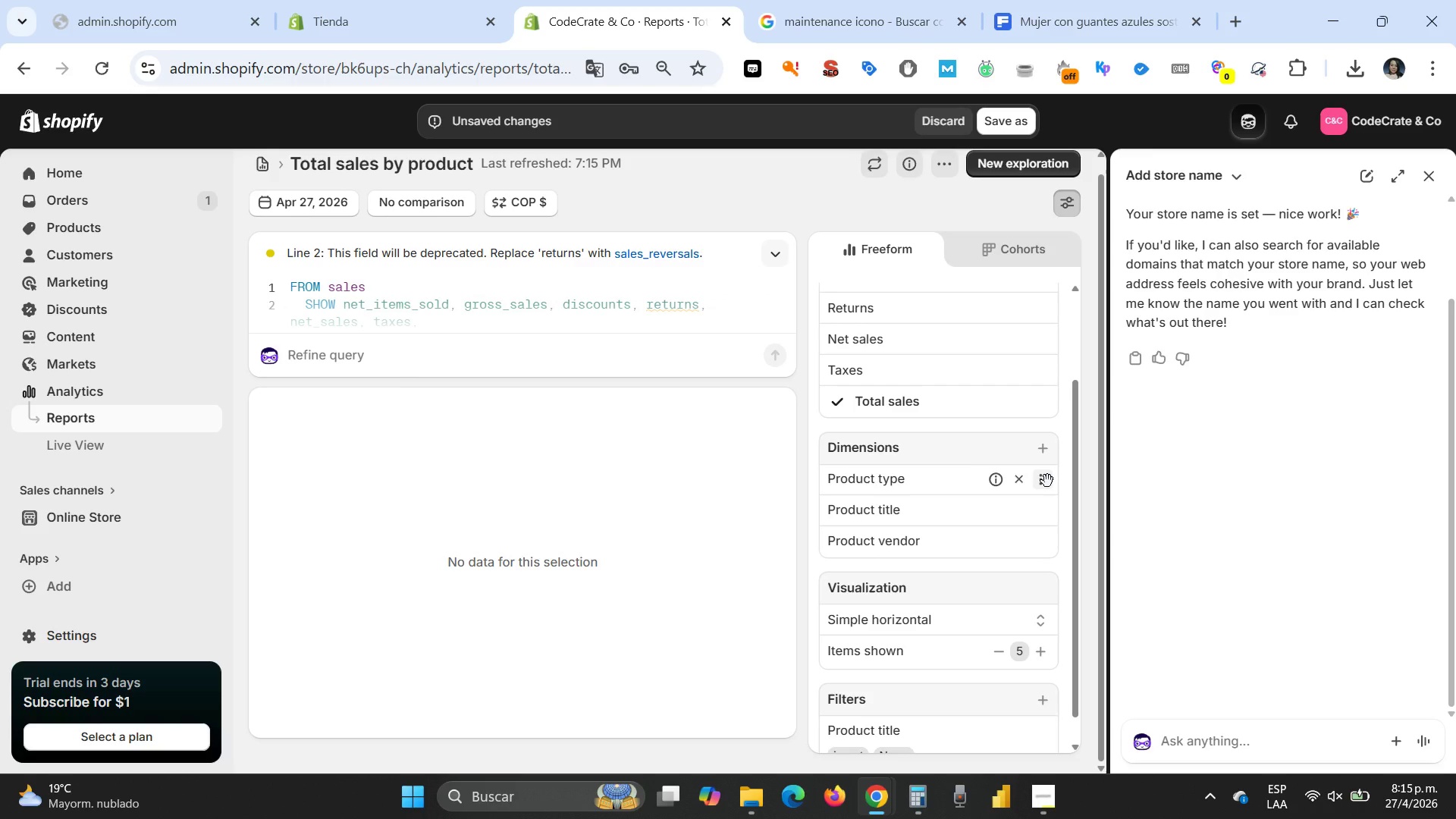 
left_click_drag(start_coordinate=[1047, 481], to_coordinate=[805, 482])
 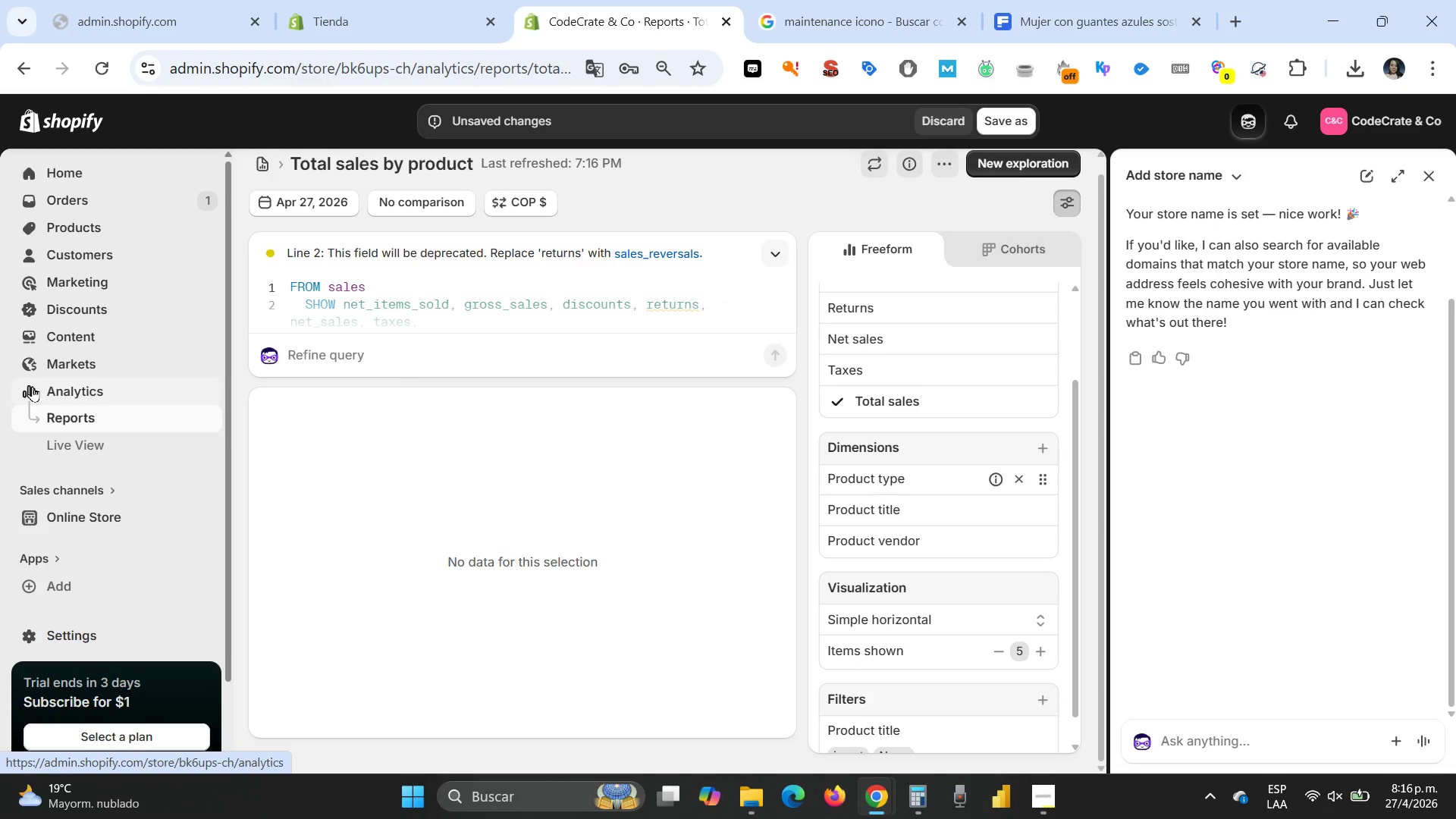 
wait(57.8)
 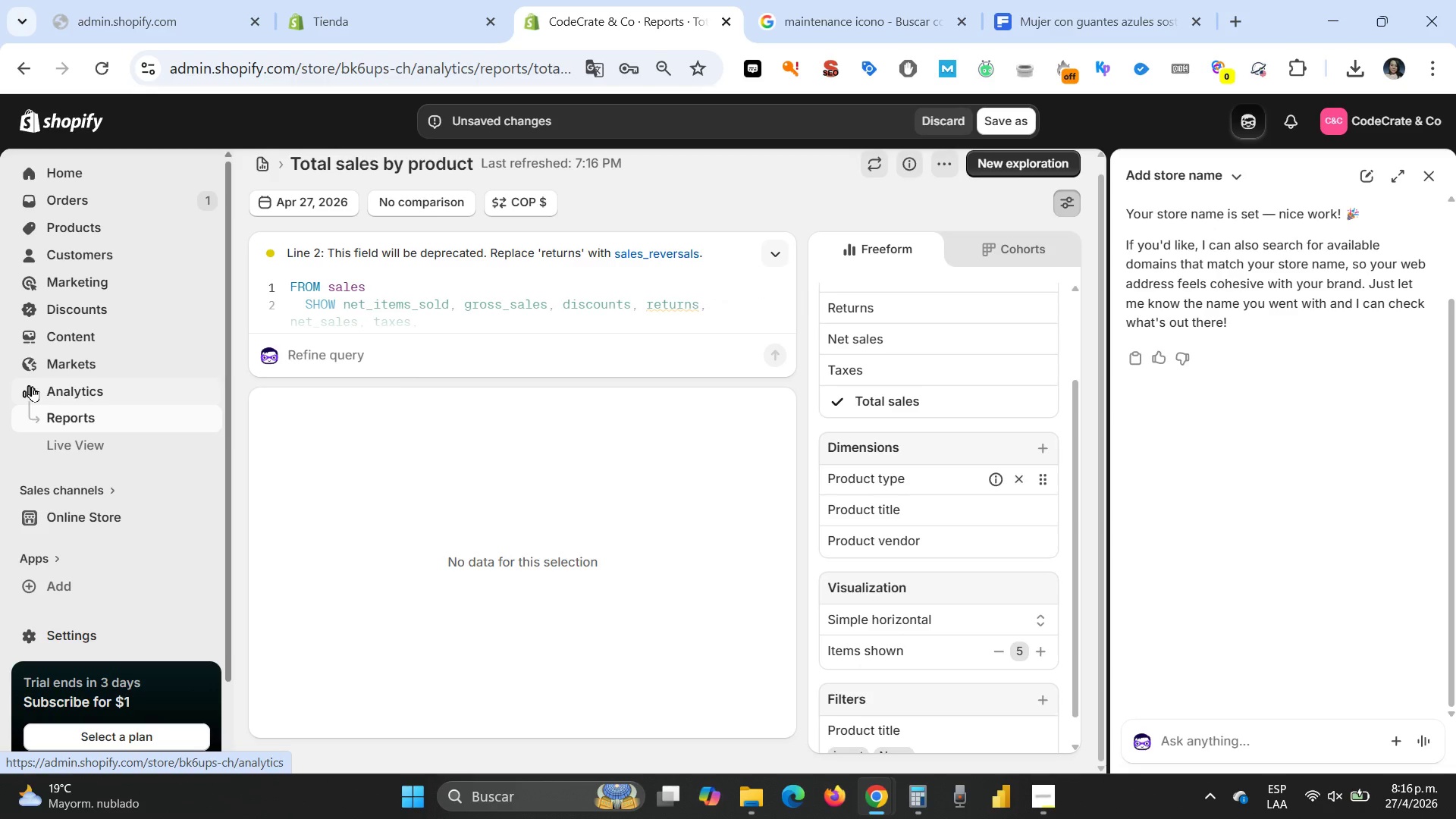 
left_click([77, 388])
 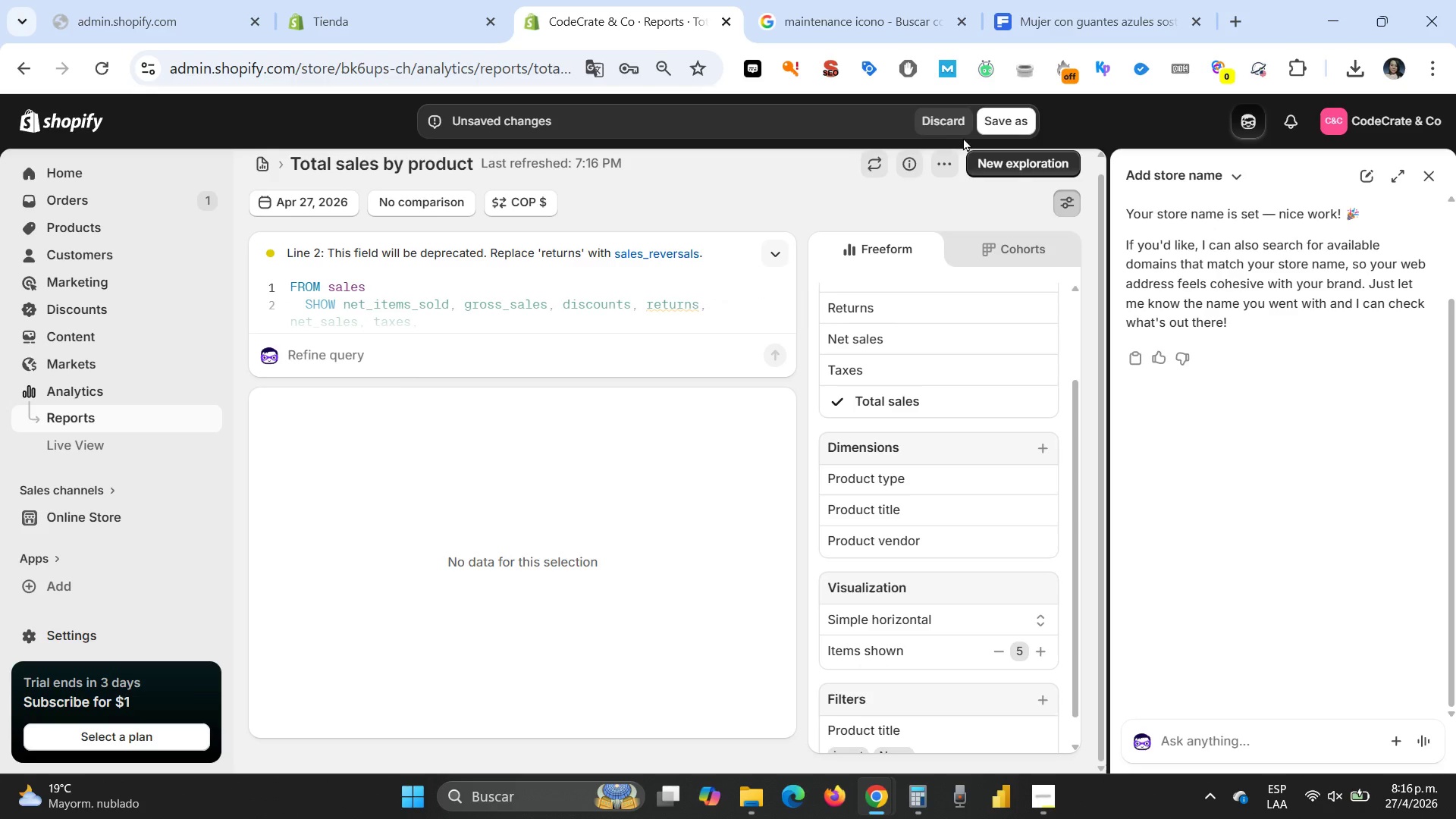 
left_click([945, 122])
 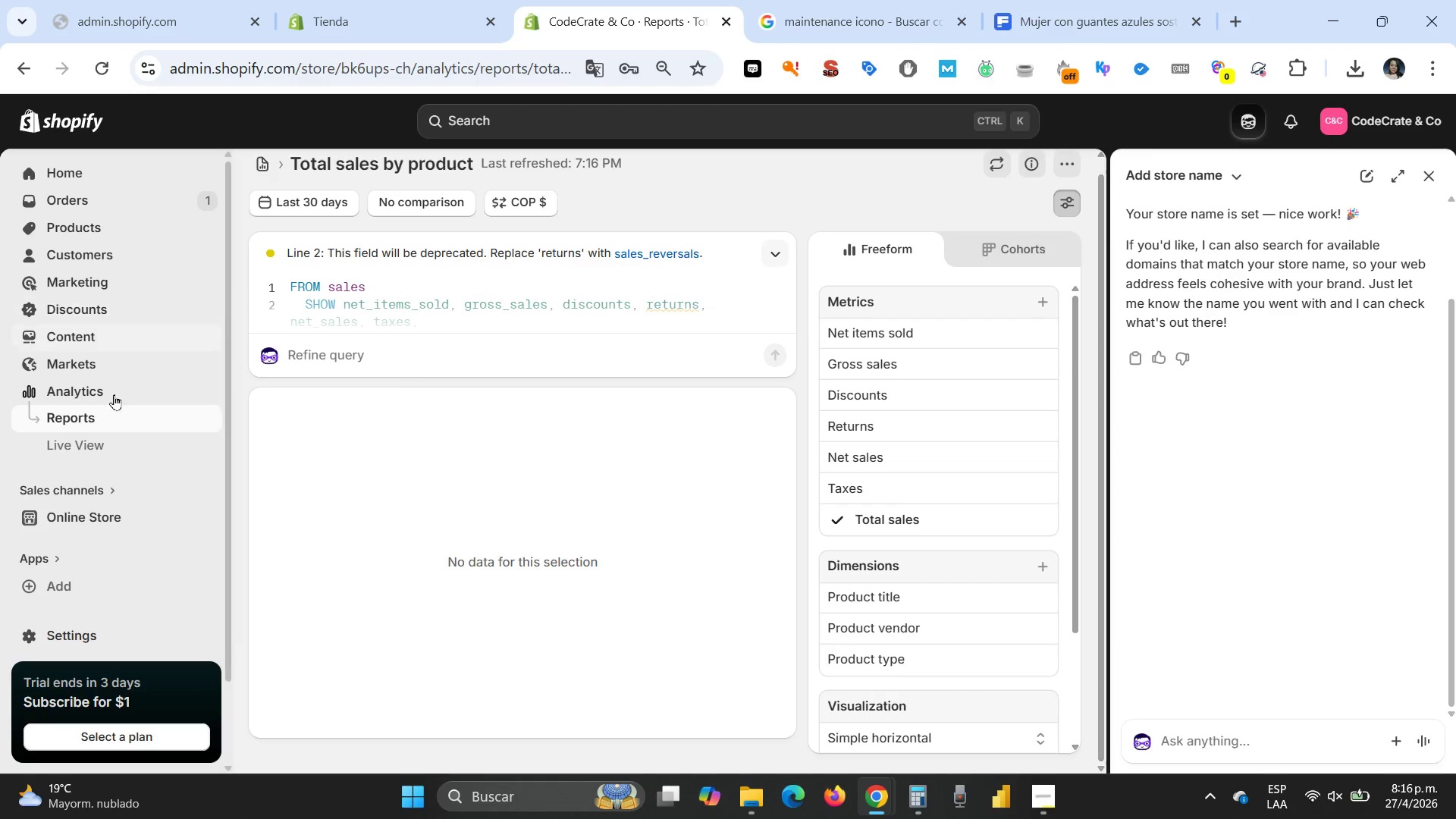 
left_click([73, 385])
 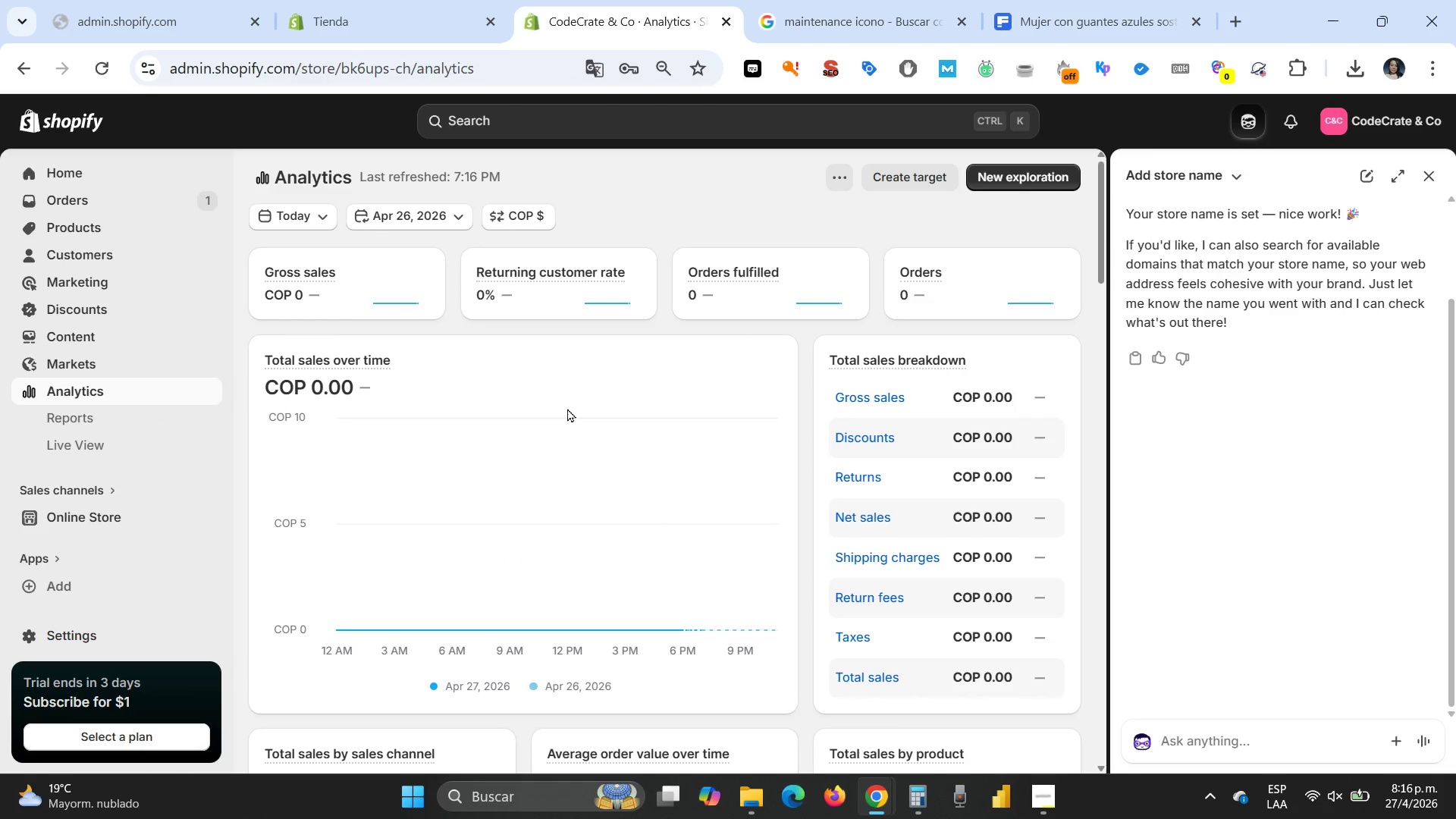 
wait(8.99)
 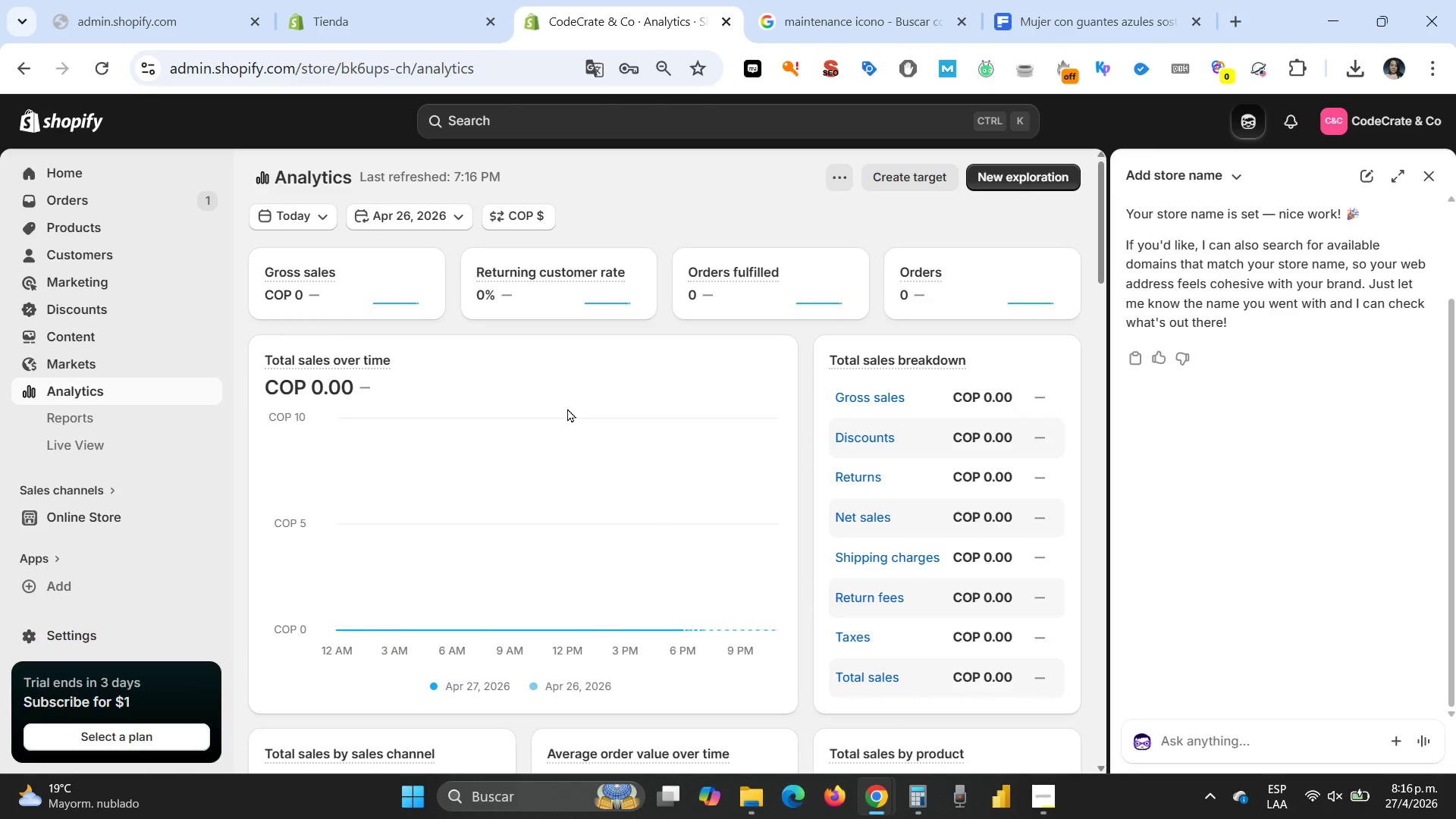 
mouse_move([551, 453])
 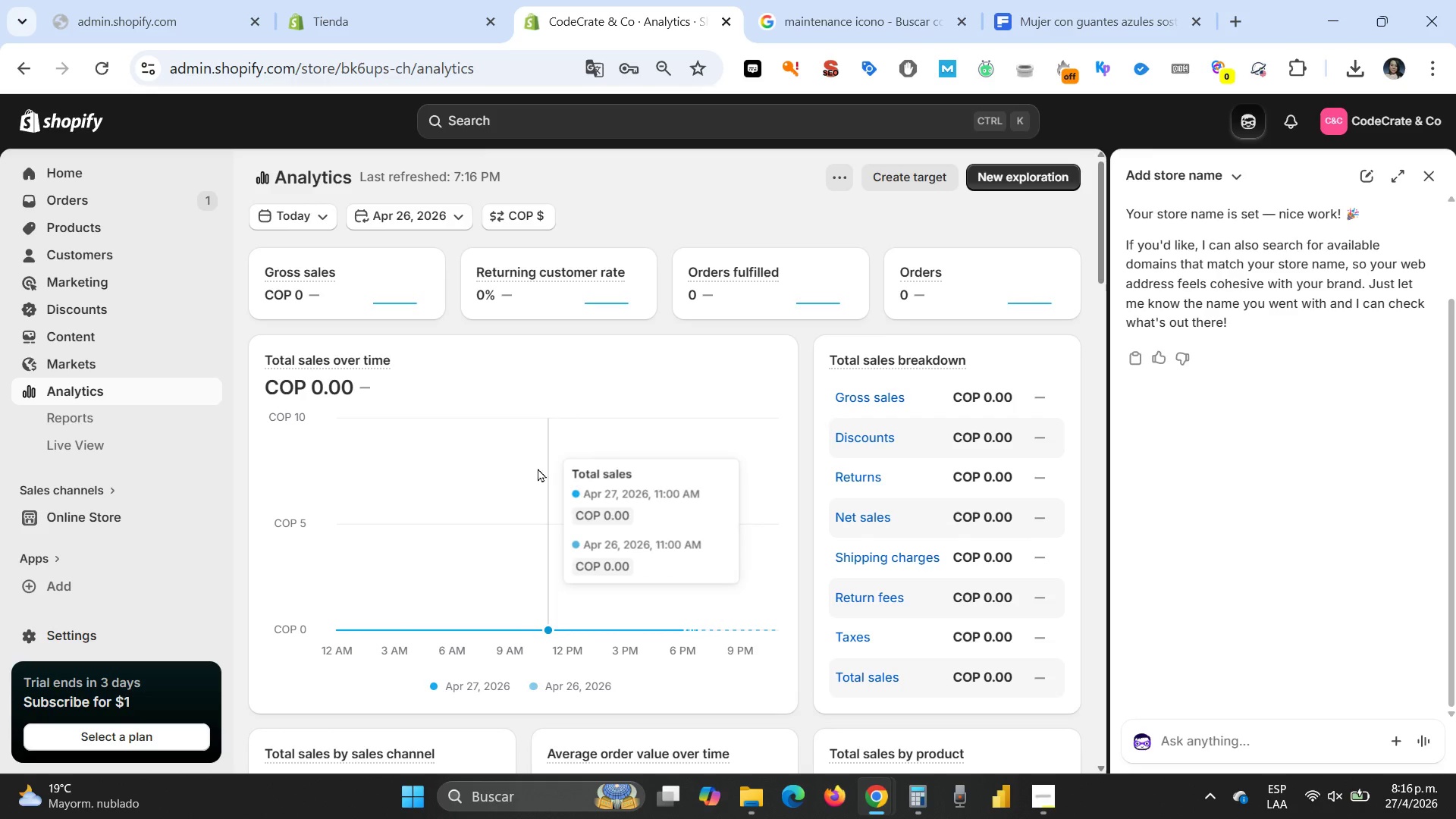 
scroll: coordinate [530, 475], scroll_direction: down, amount: 4.0
 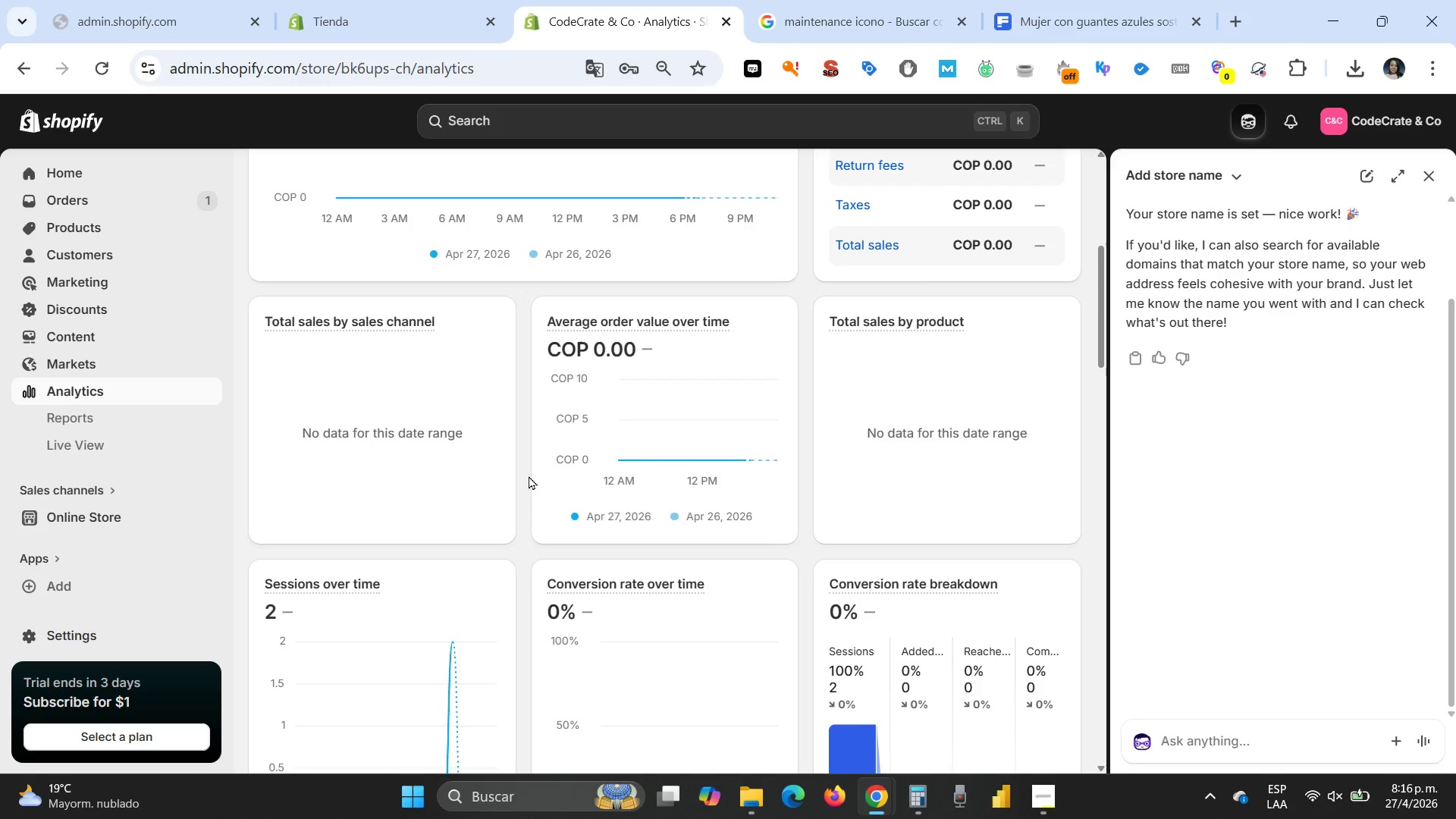 
wait(10.23)
 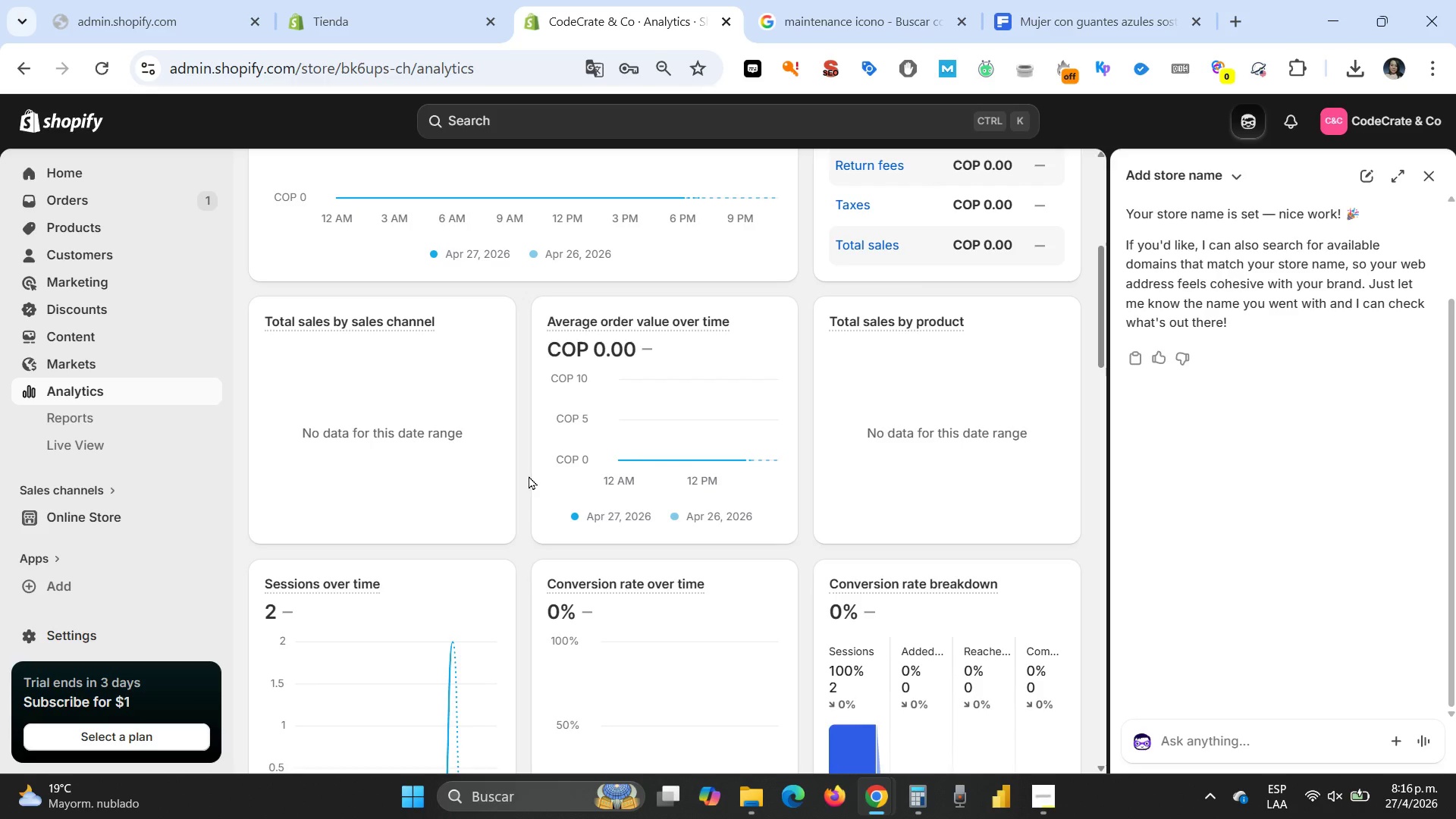 
scroll: coordinate [930, 408], scroll_direction: up, amount: 2.0
 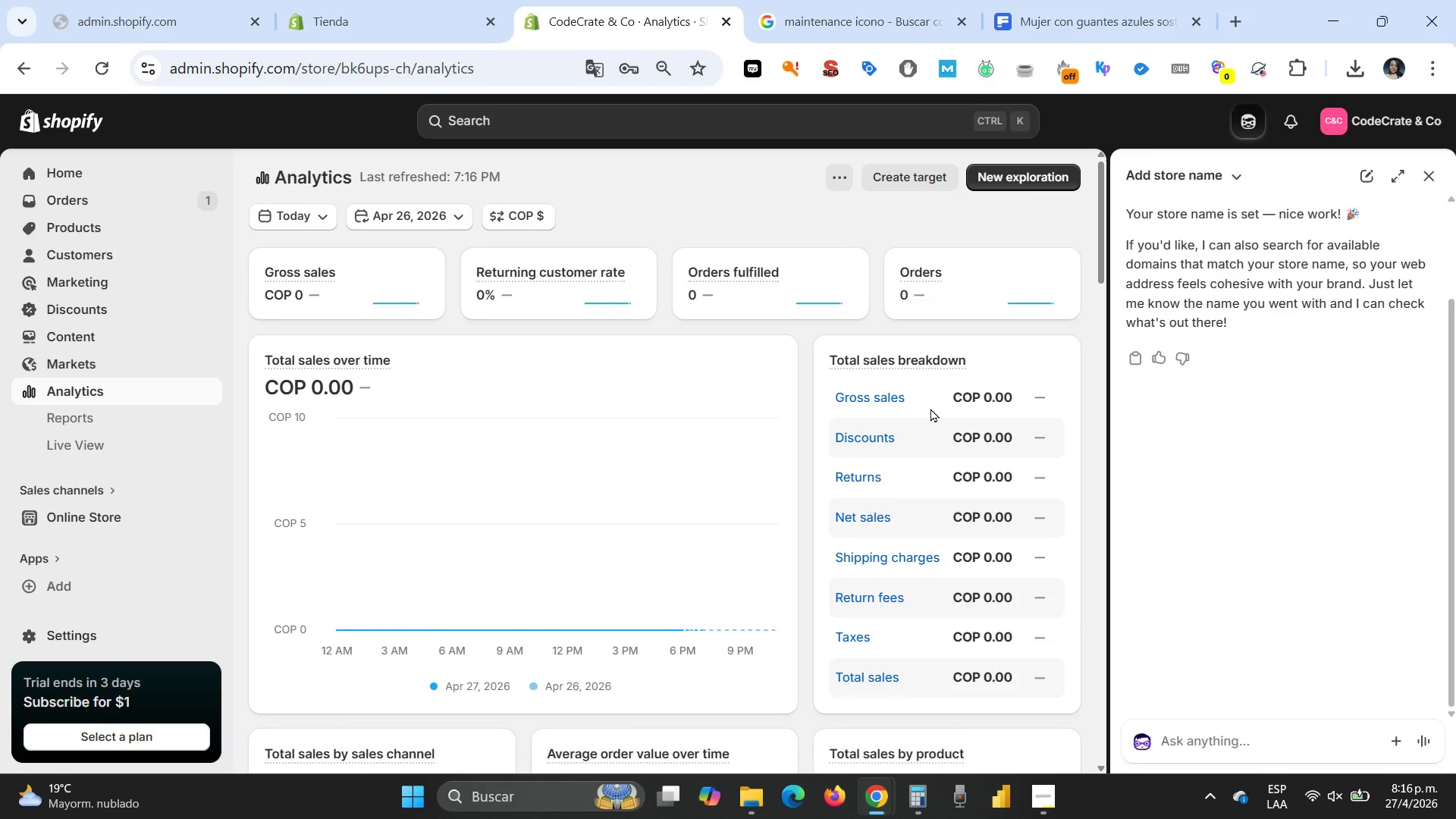 
scroll: coordinate [930, 408], scroll_direction: down, amount: 3.0
 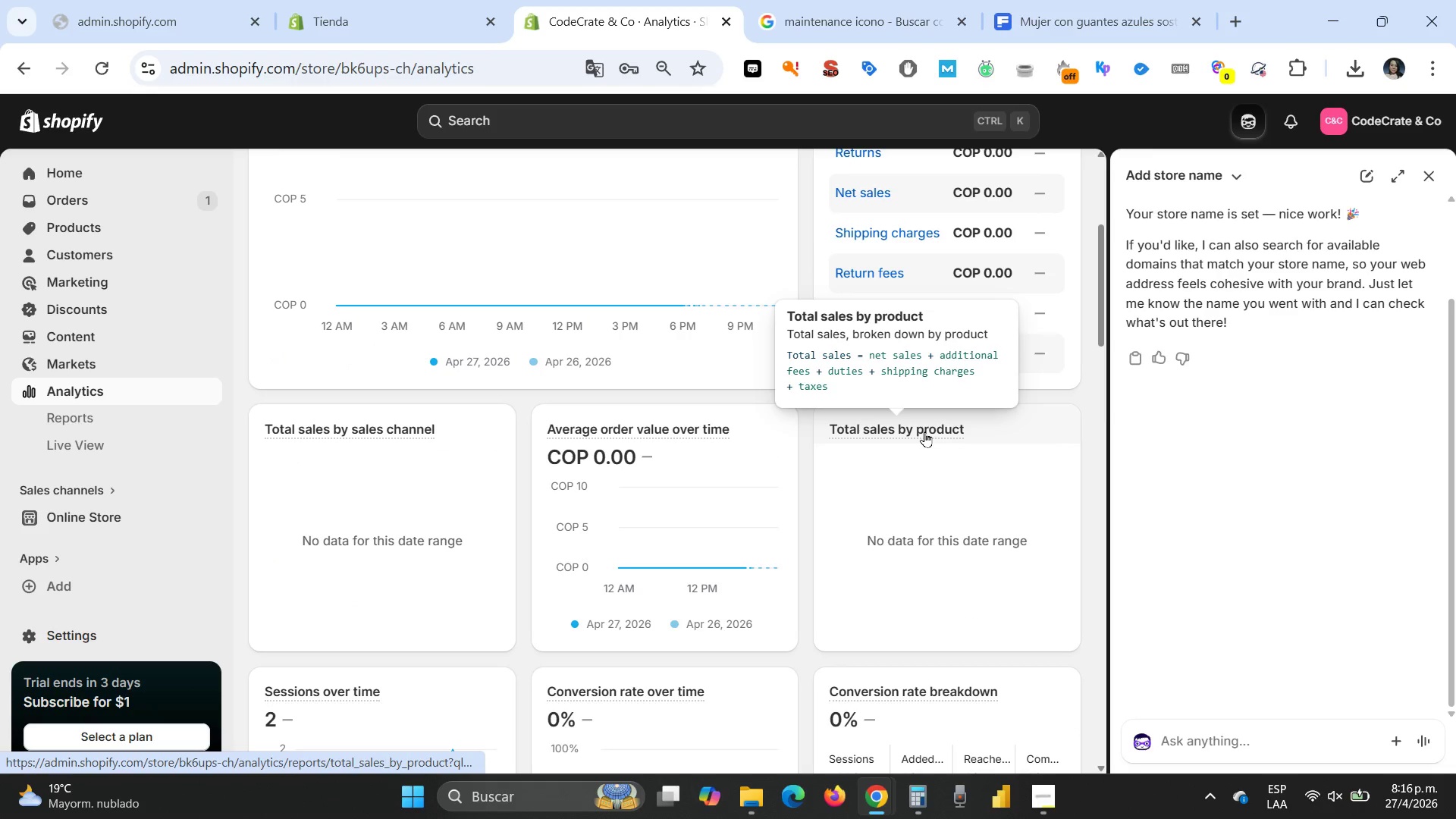 
right_click([924, 431])
 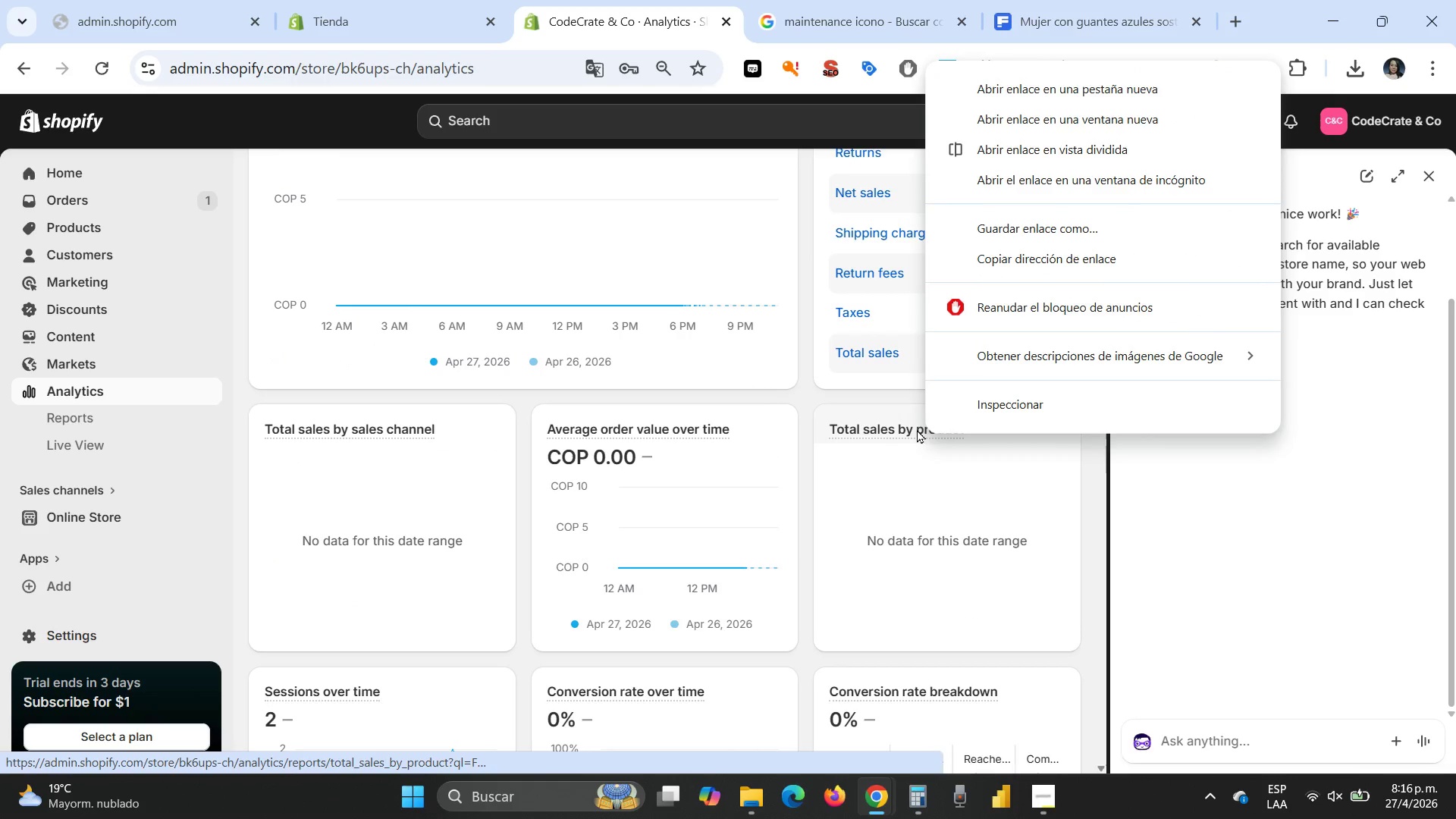 
left_click([915, 430])
 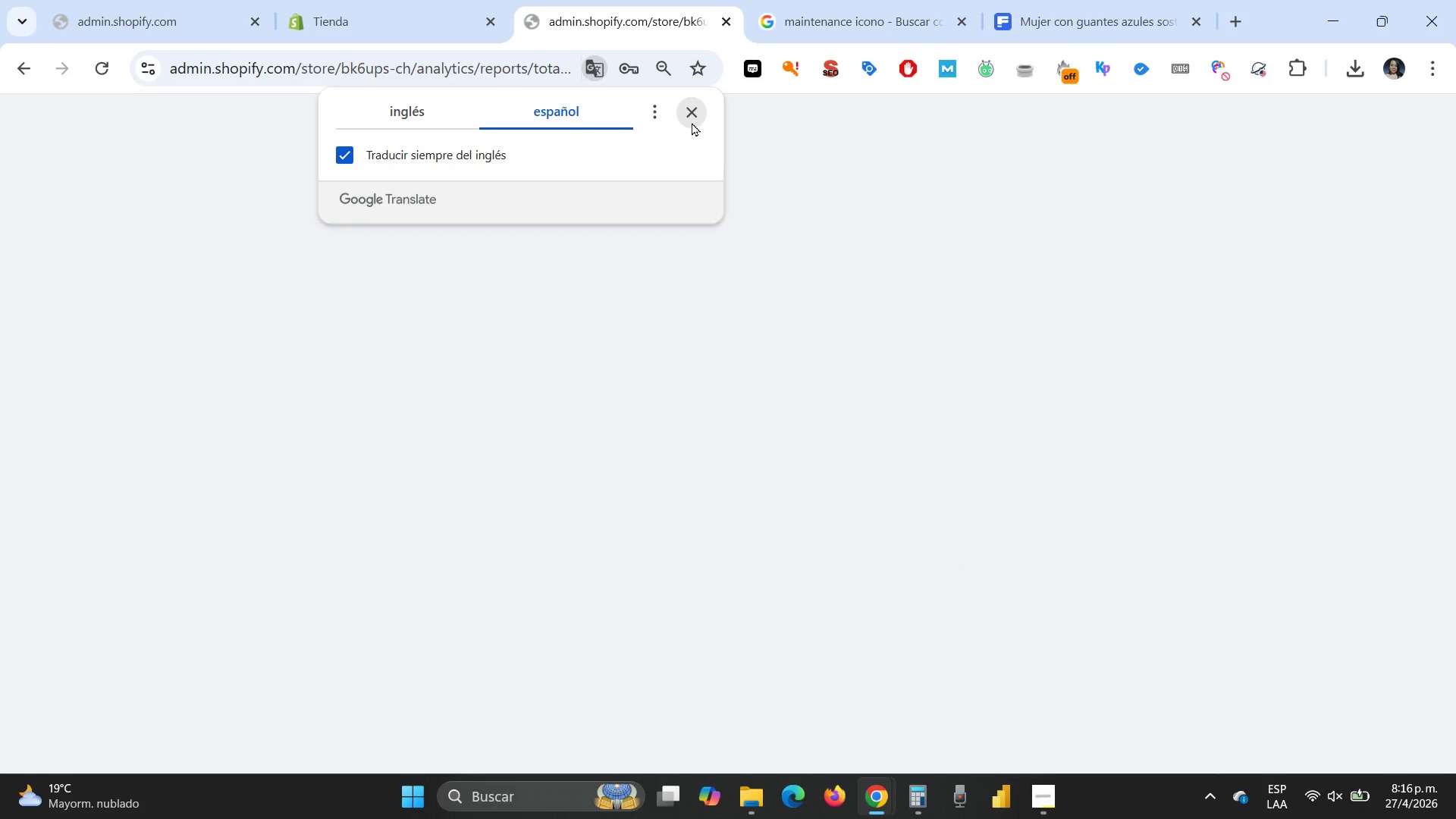 
left_click([692, 122])
 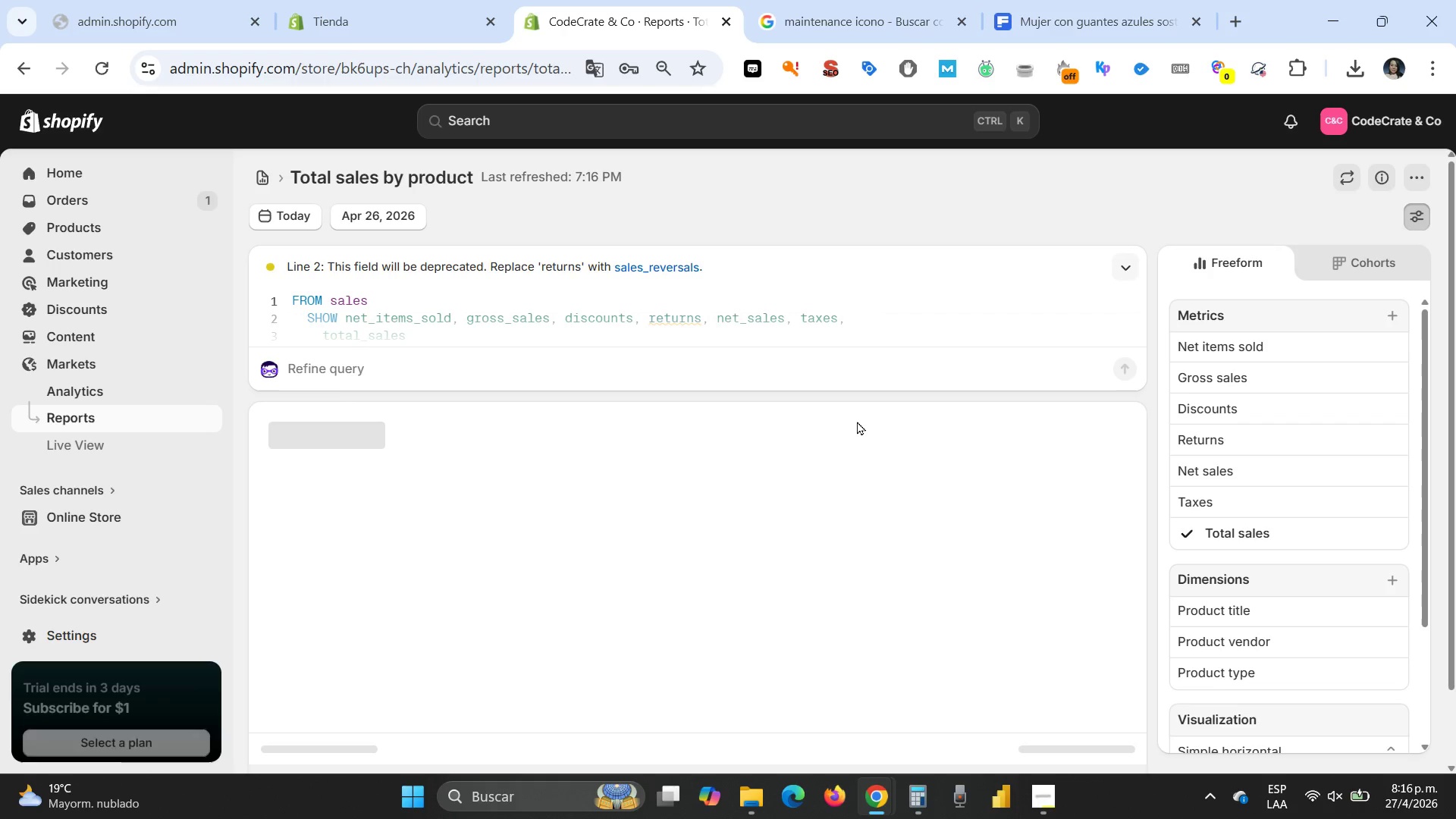 
mouse_move([943, 438])
 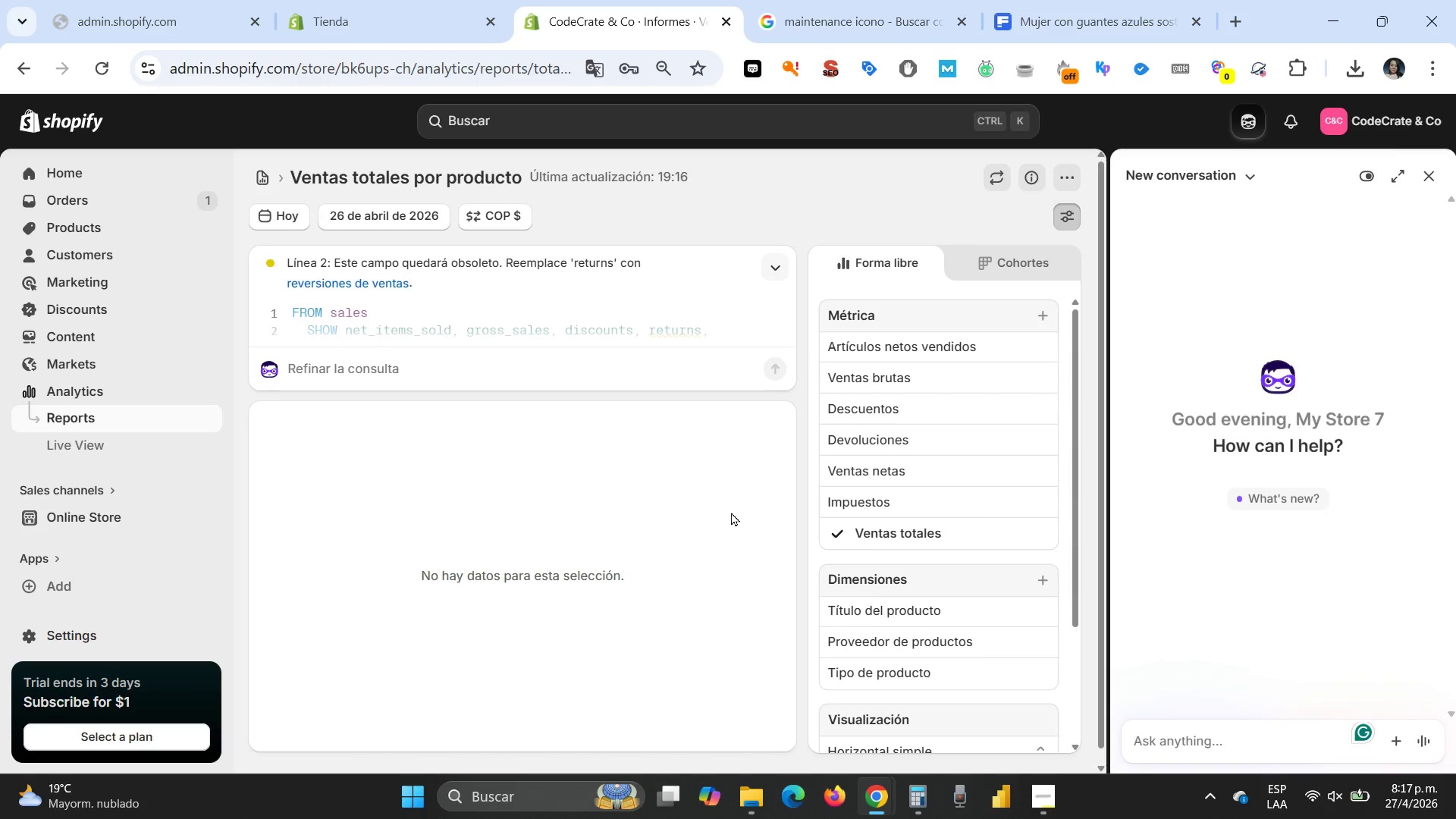 
scroll: coordinate [959, 598], scroll_direction: down, amount: 3.0
 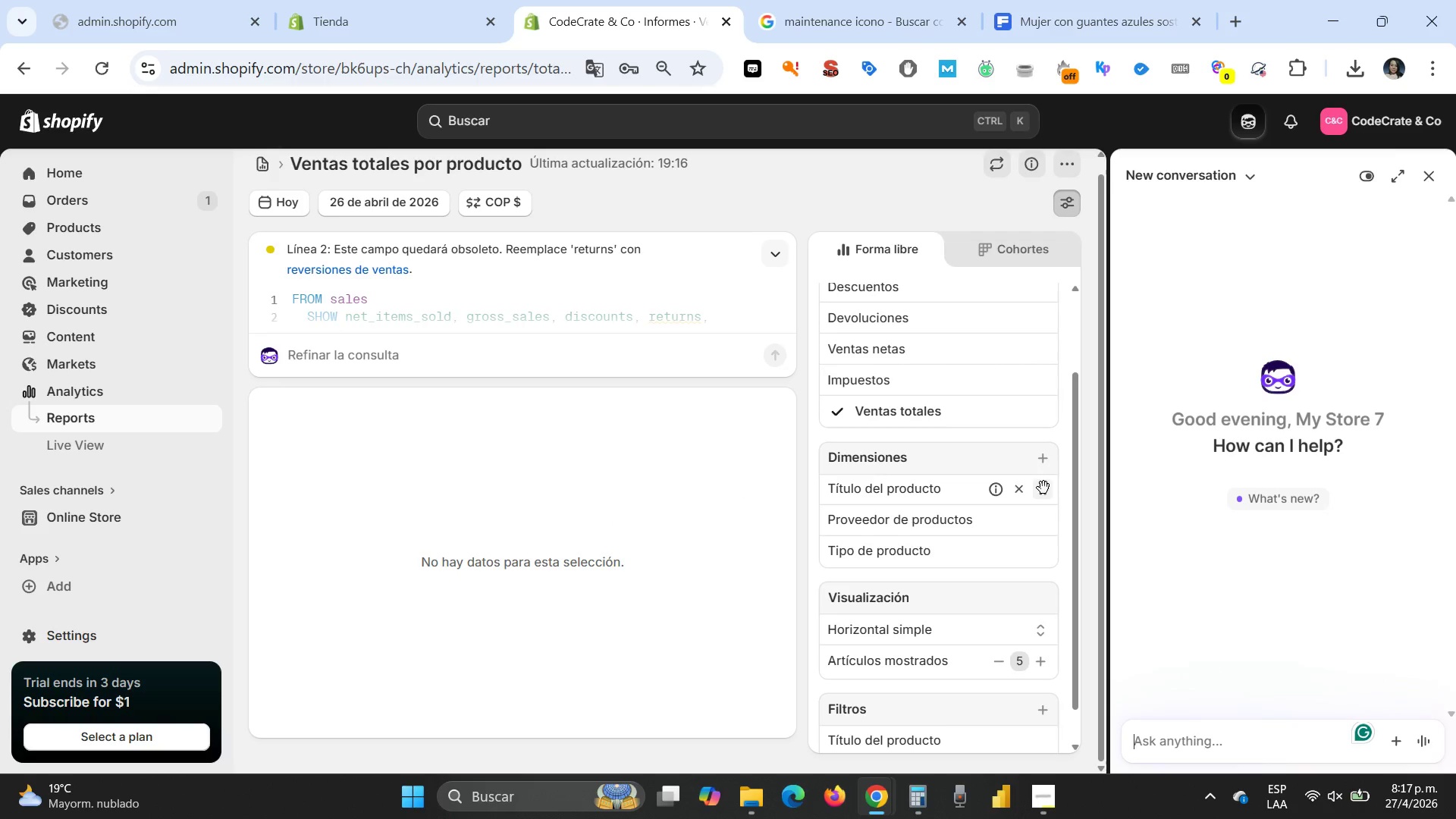 
left_click_drag(start_coordinate=[1043, 488], to_coordinate=[565, 488])
 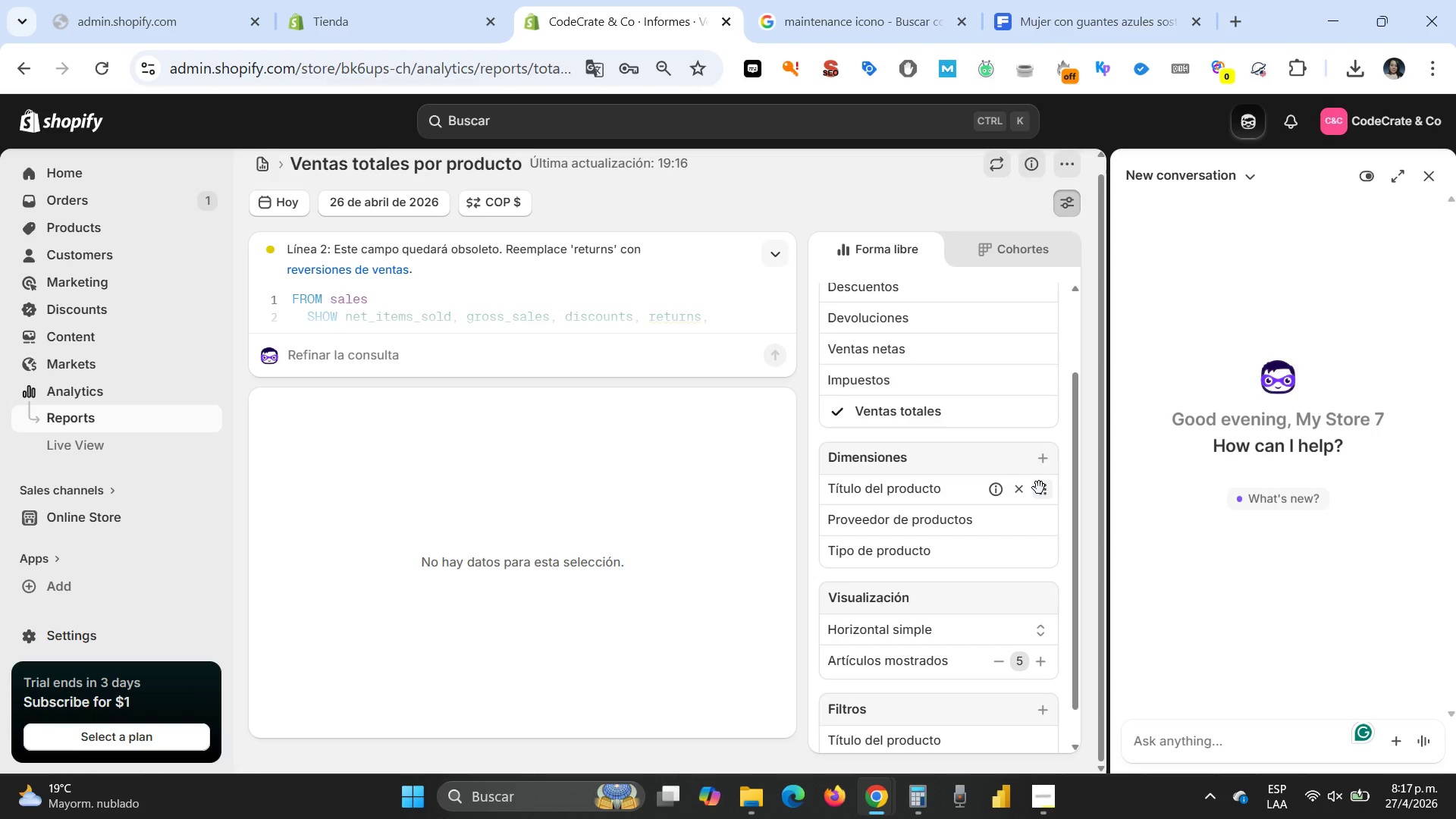 
left_click_drag(start_coordinate=[1037, 488], to_coordinate=[680, 488])
 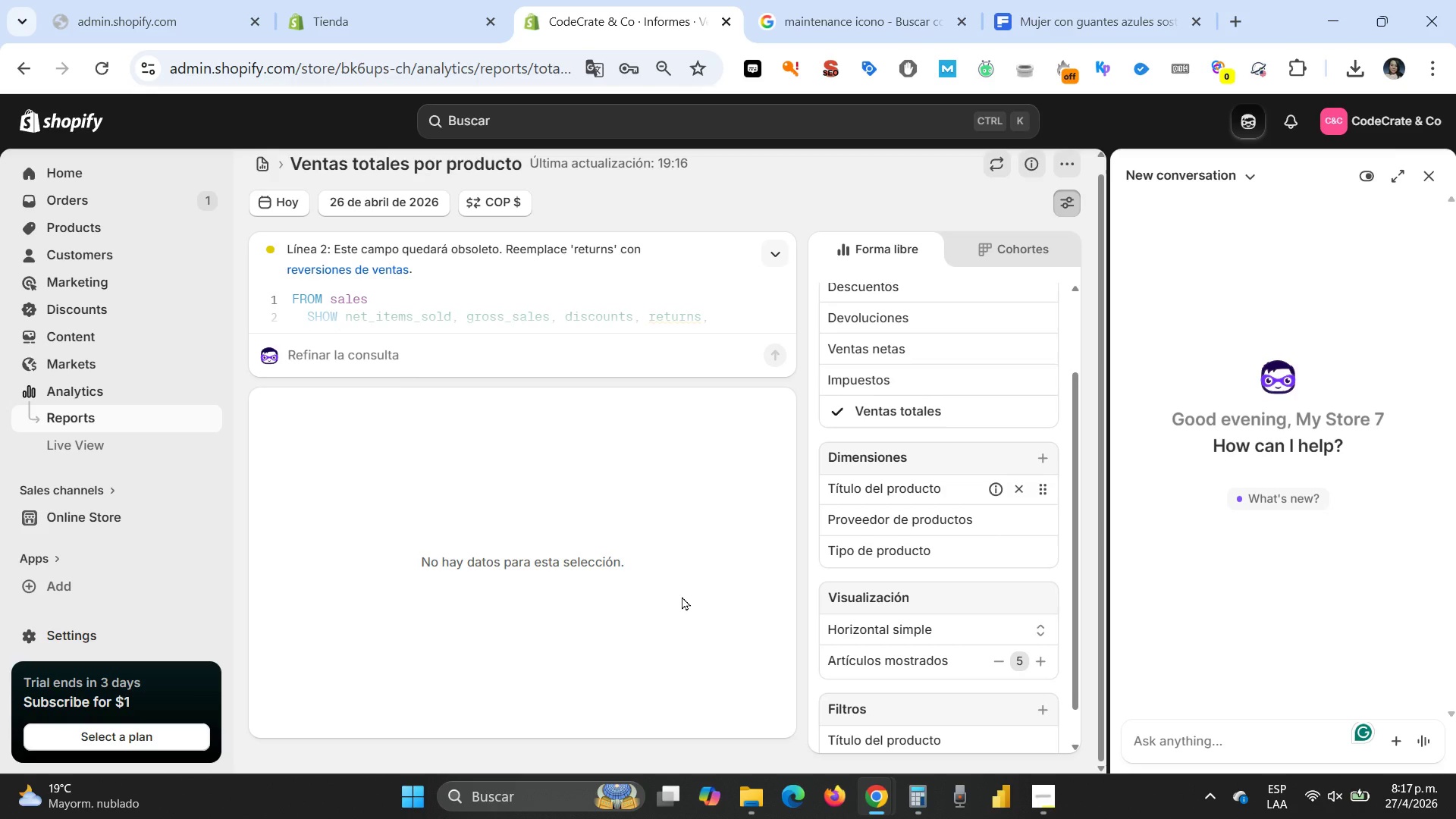 
wait(12.11)
 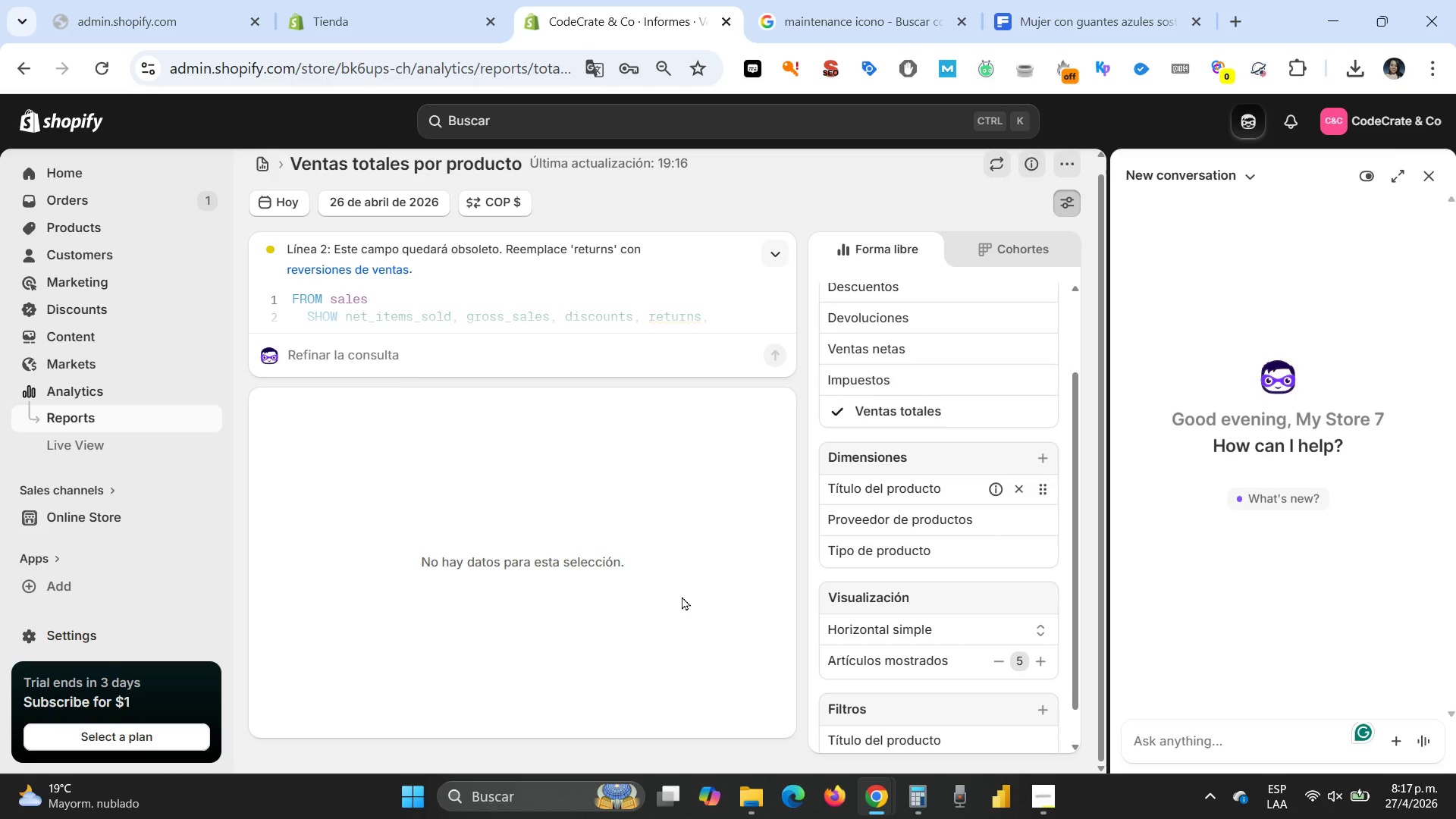 
scroll: coordinate [711, 563], scroll_direction: up, amount: 1.0
 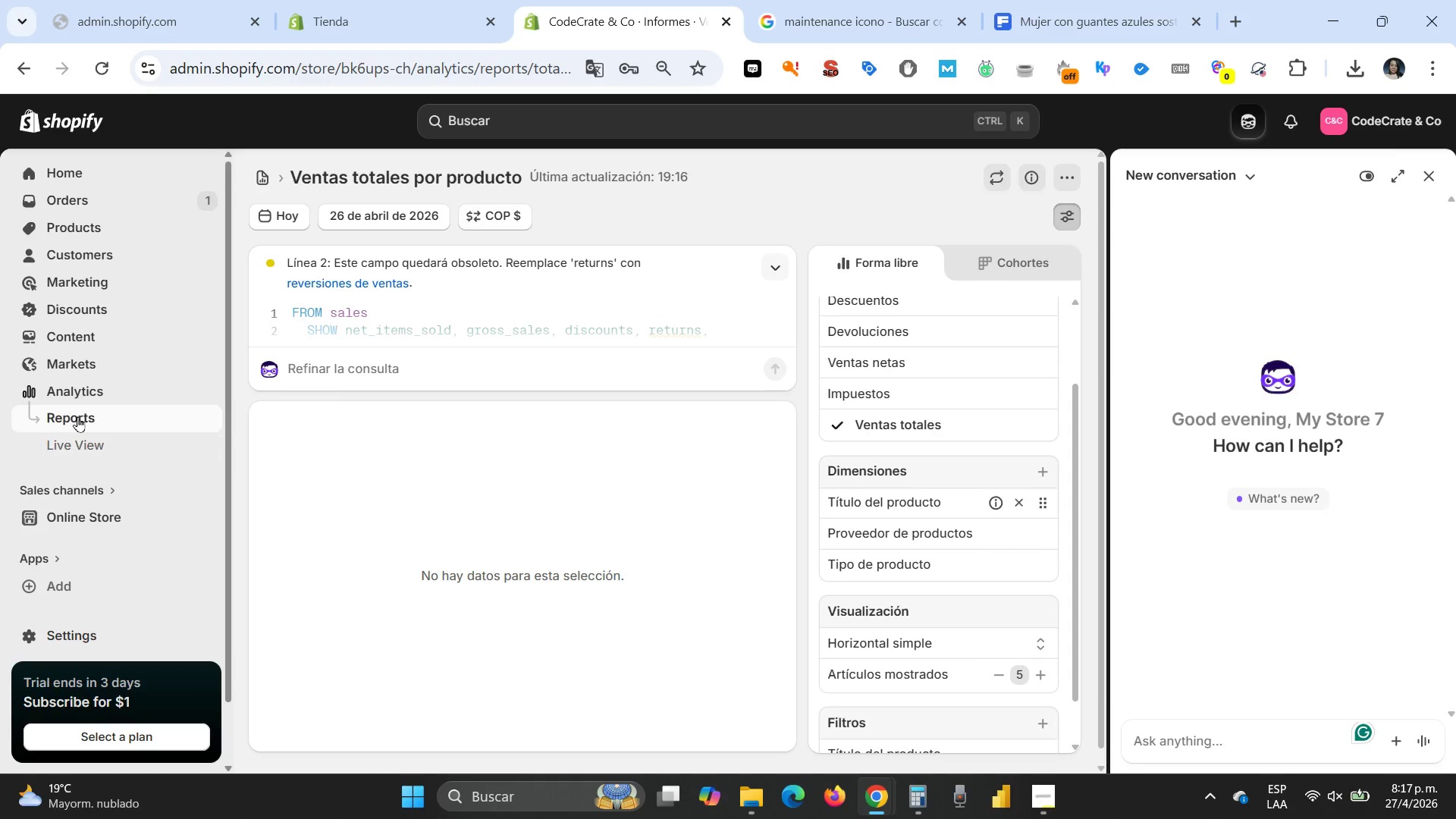 
left_click([88, 388])
 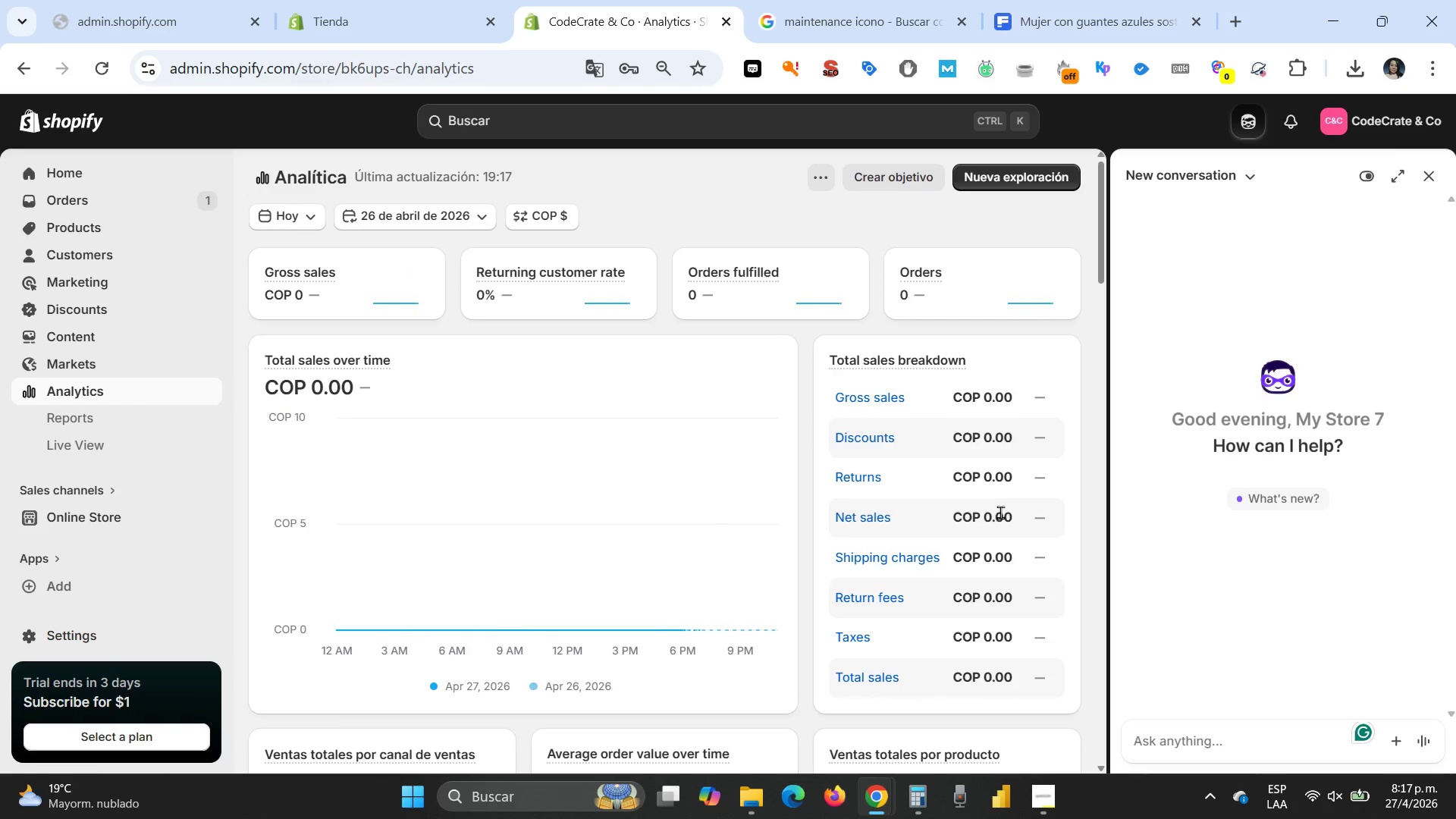 
wait(6.92)
 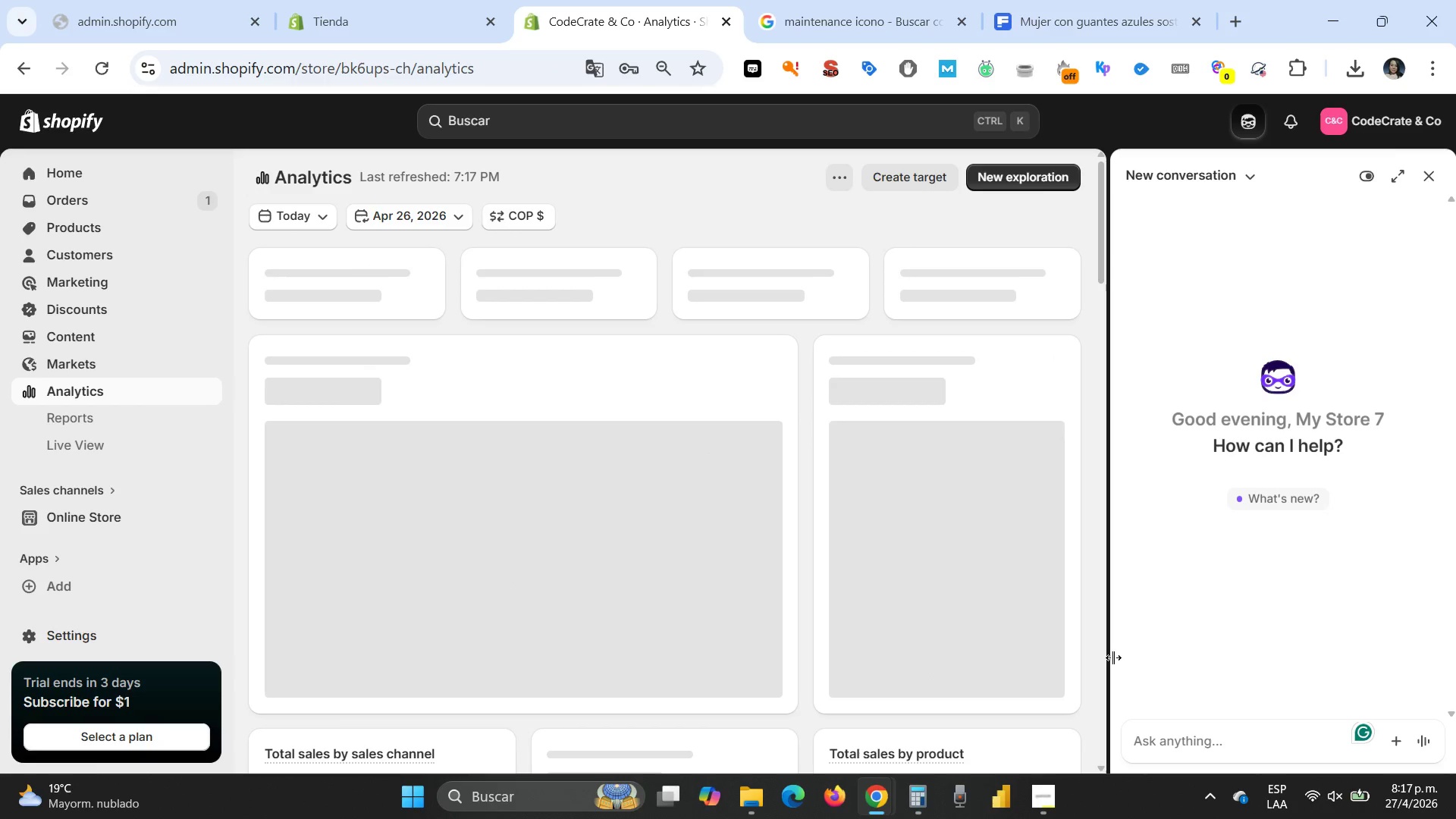 
scroll: coordinate [999, 513], scroll_direction: down, amount: 3.0
 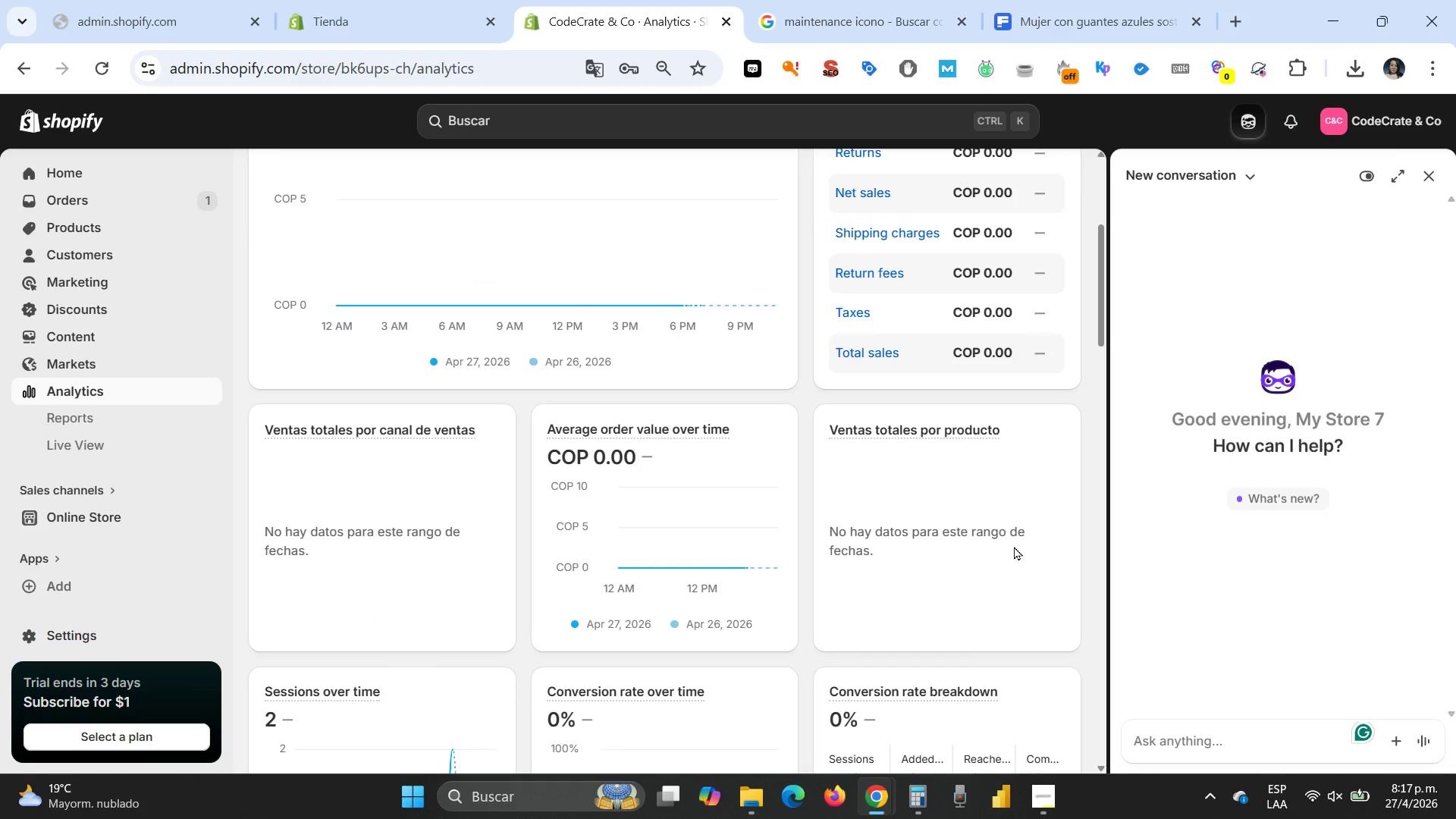 
wait(5.39)
 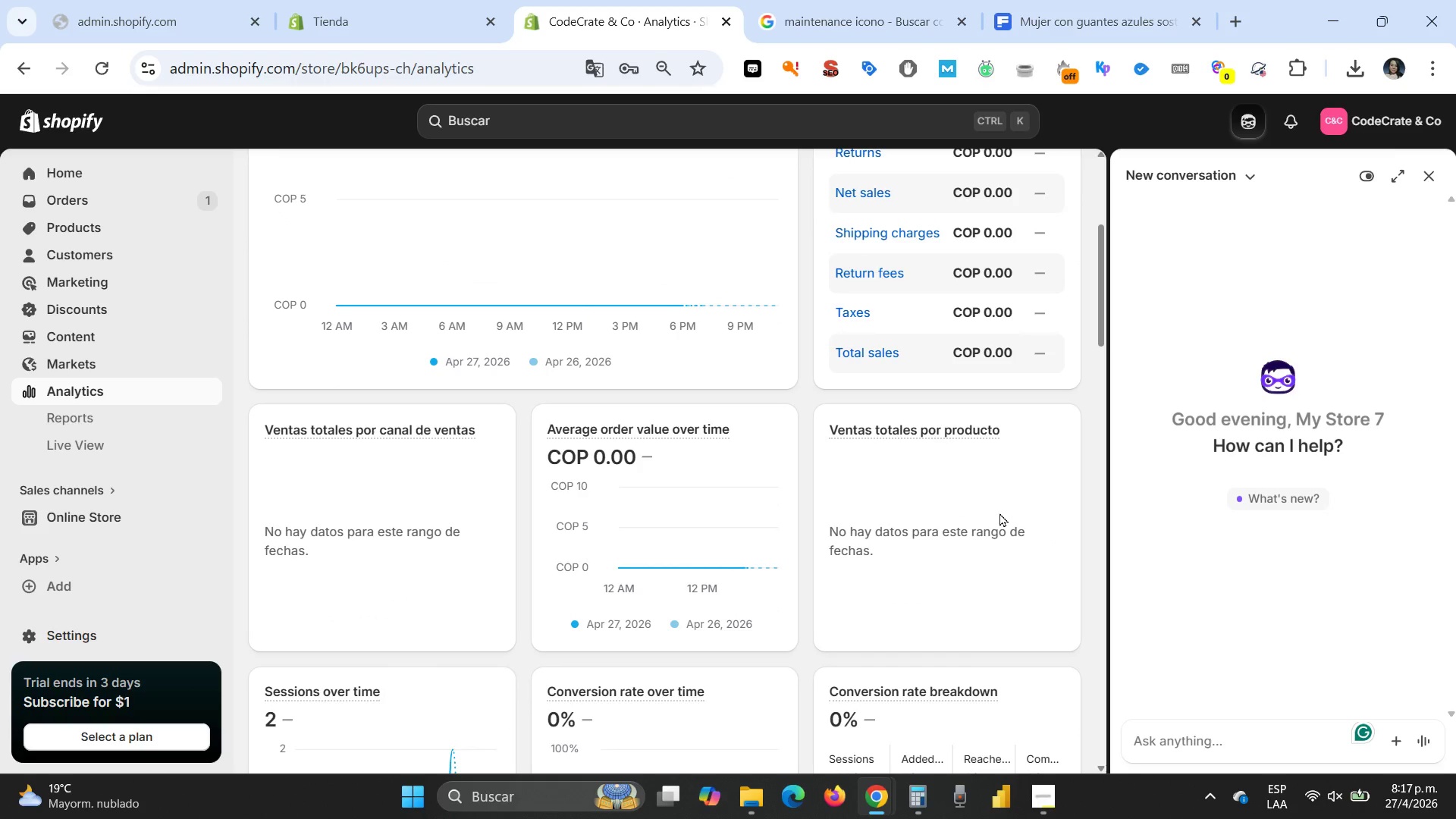 
scroll: coordinate [1009, 605], scroll_direction: down, amount: 1.0
 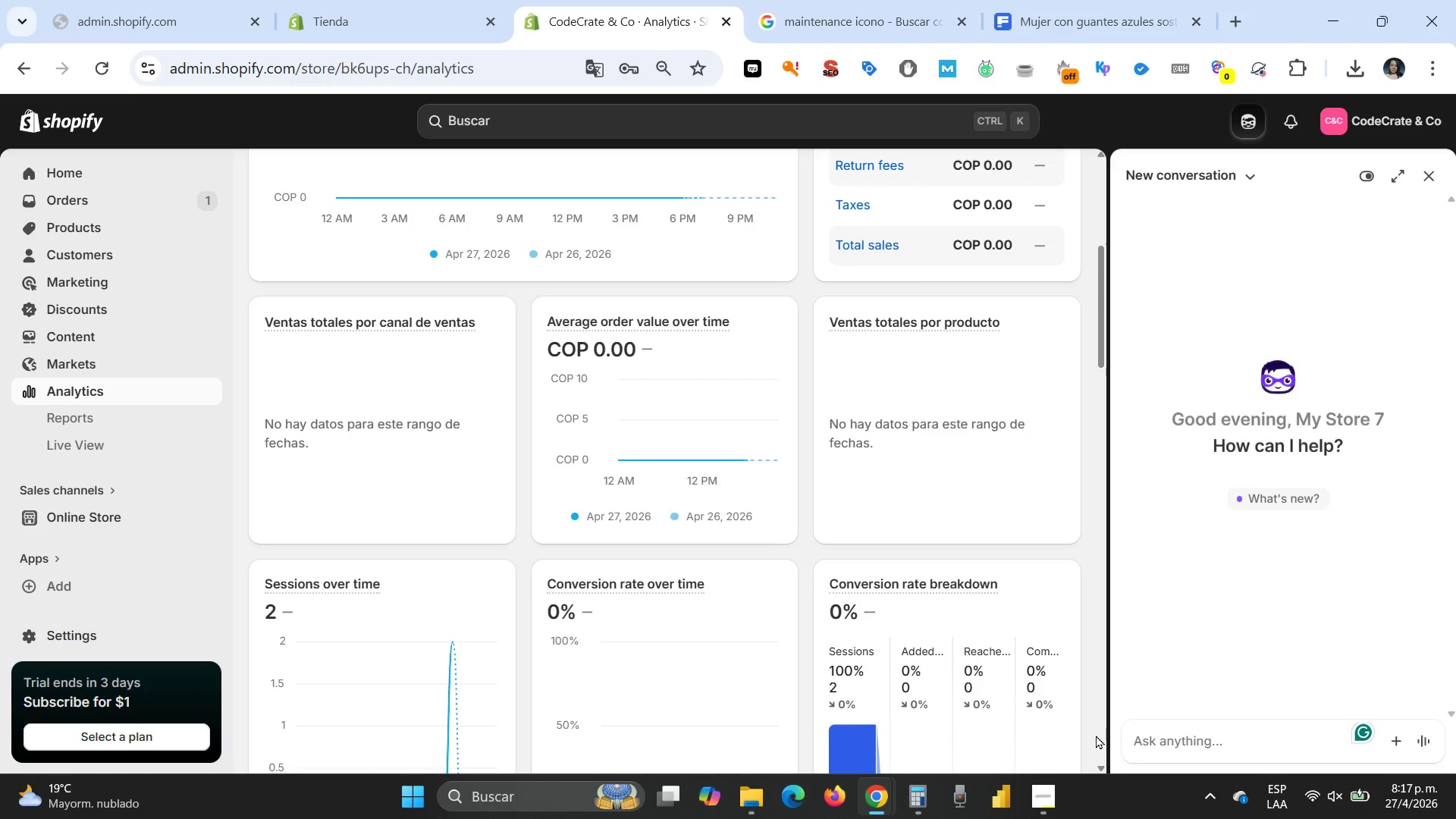 
wait(18.04)
 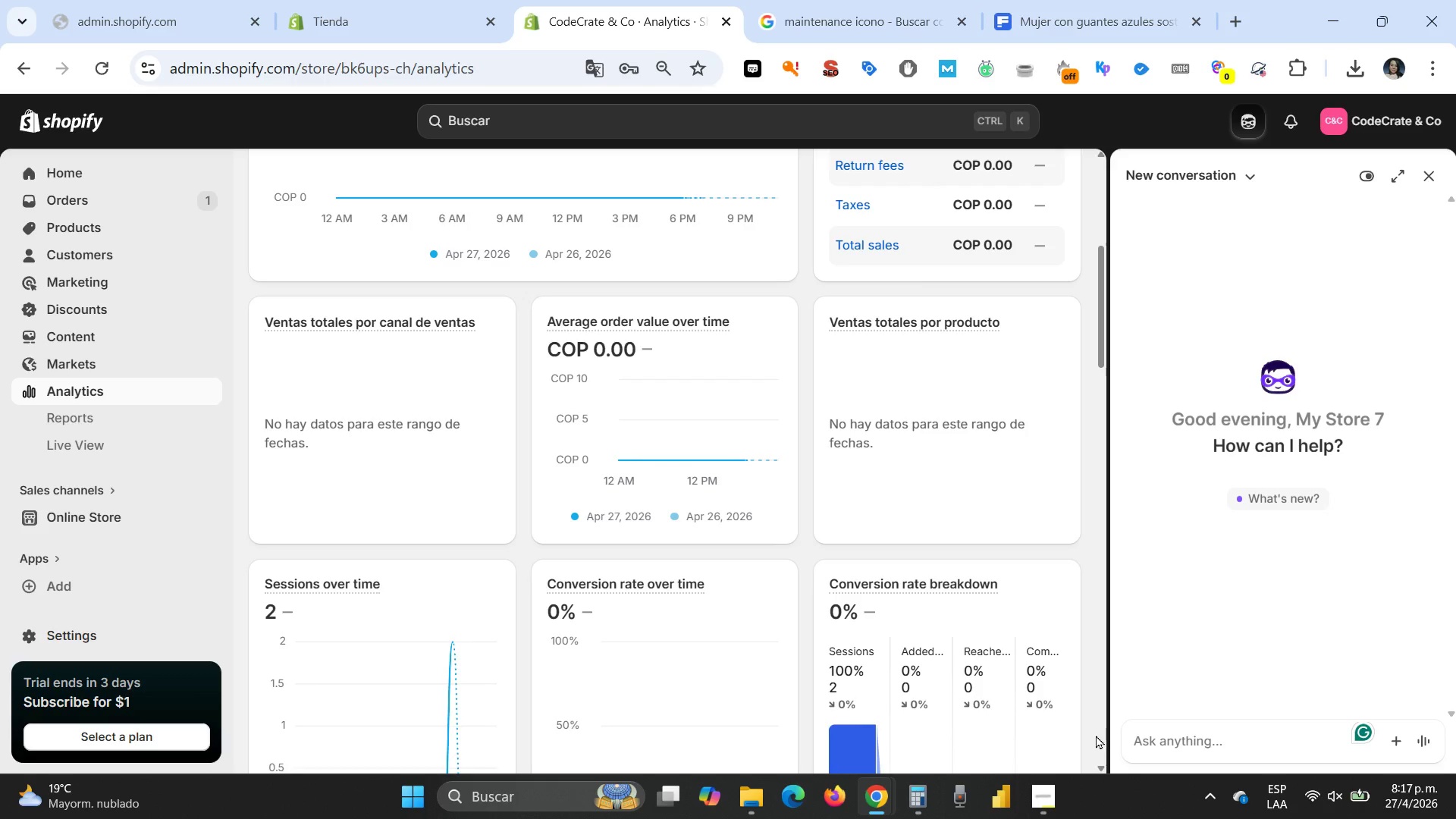 
scroll: coordinate [1096, 730], scroll_direction: up, amount: 2.0
 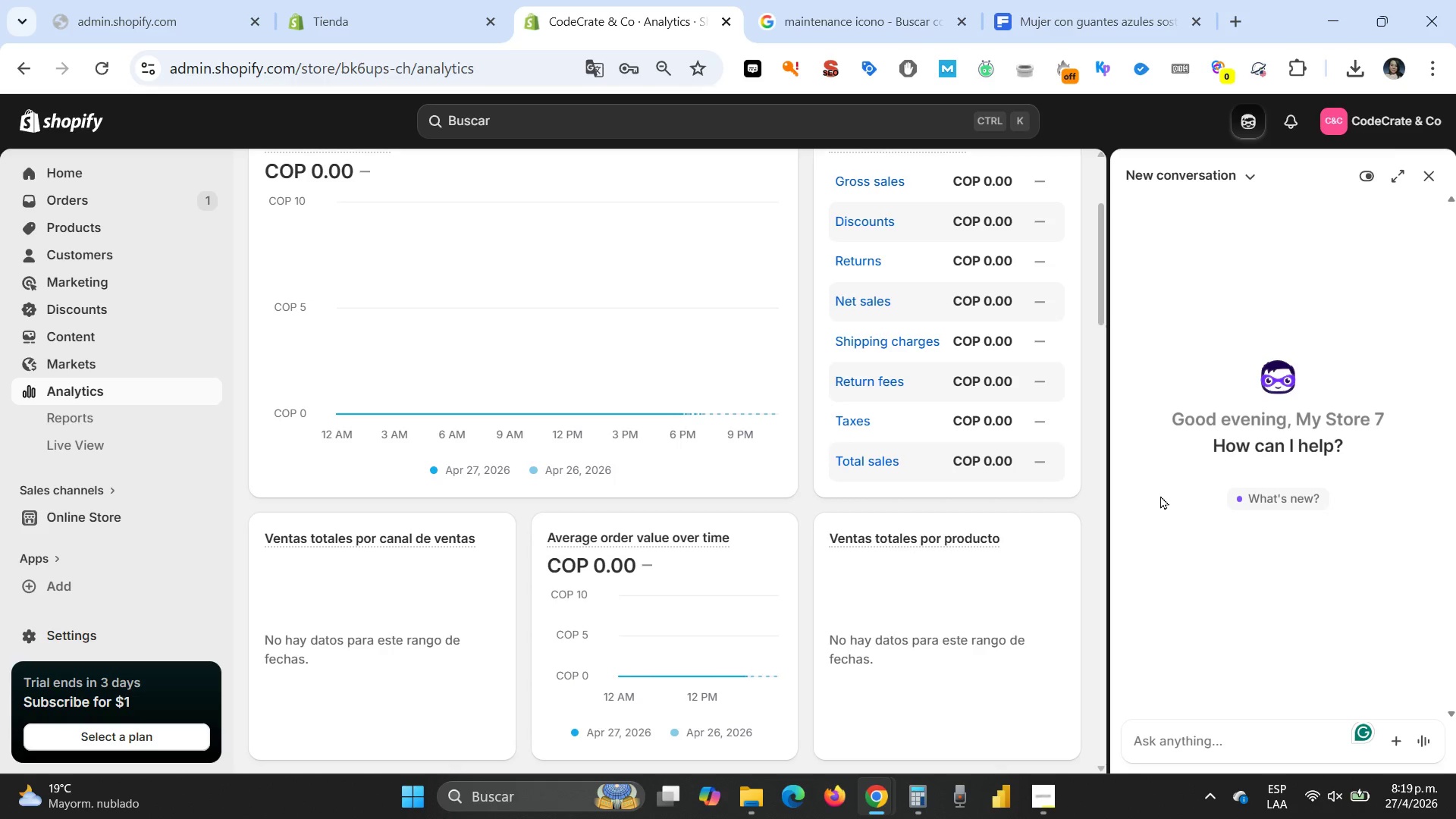 
wait(61.92)
 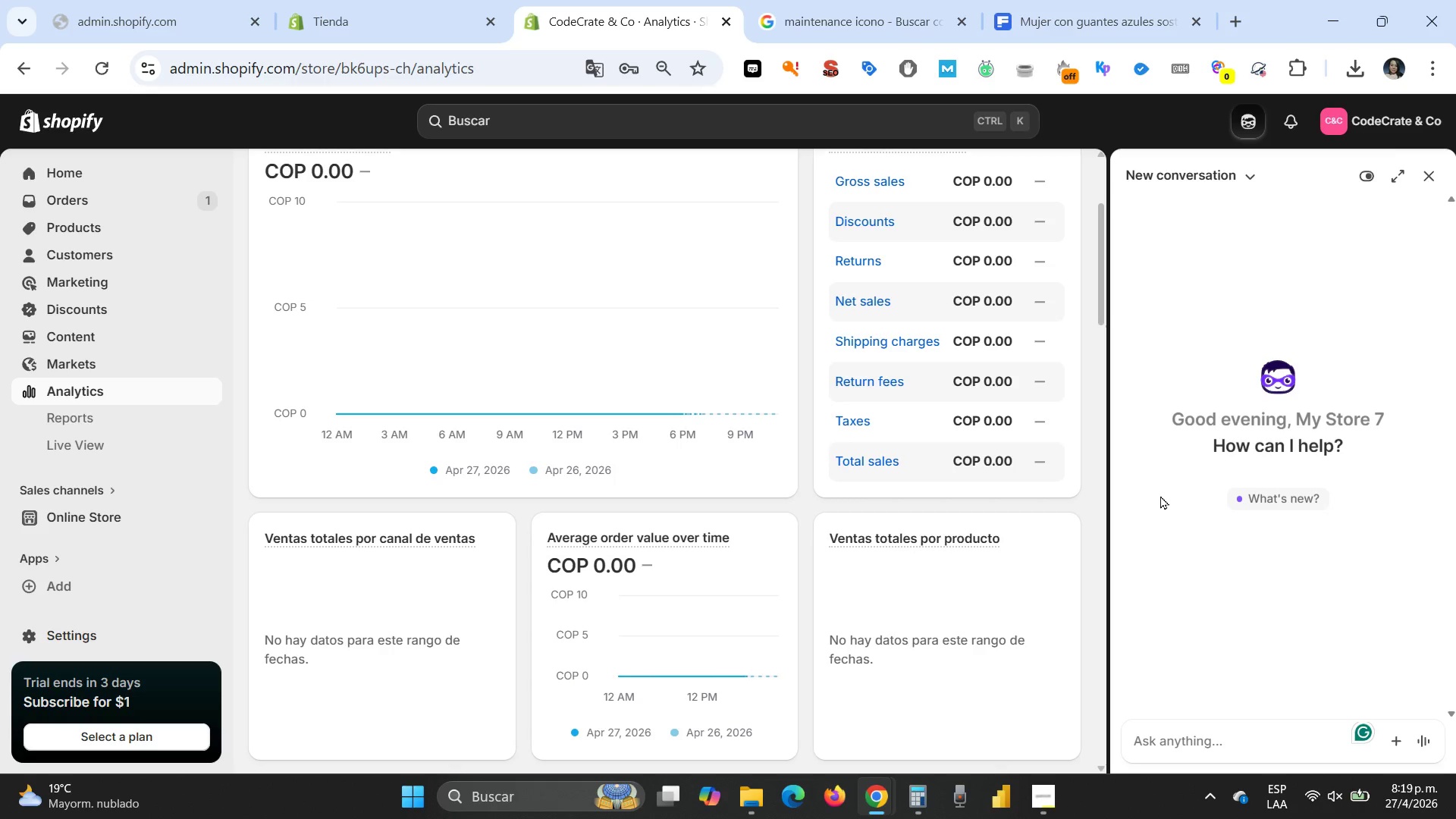 
left_click([85, 414])
 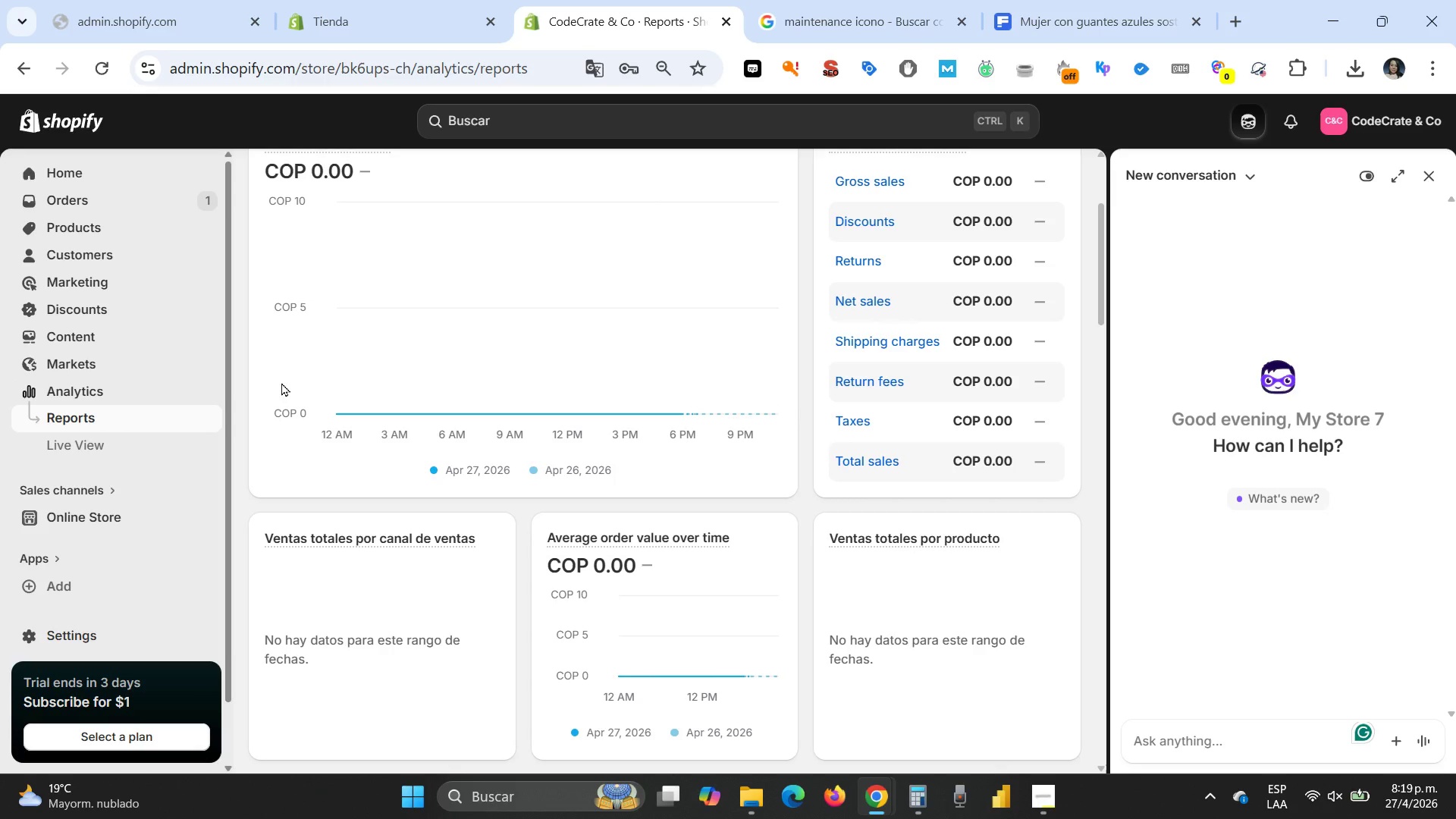 
mouse_move([356, 384])
 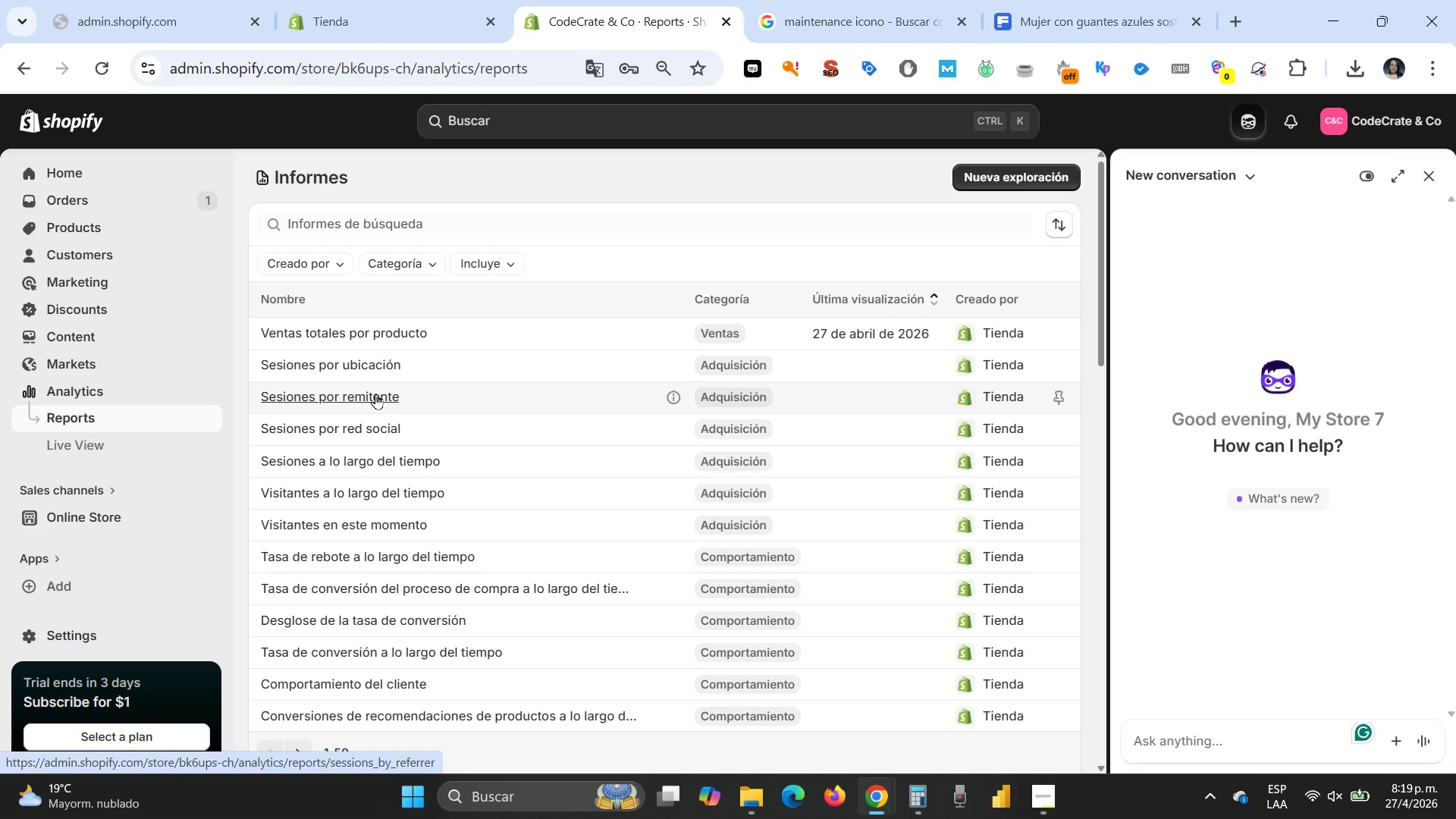 
wait(5.28)
 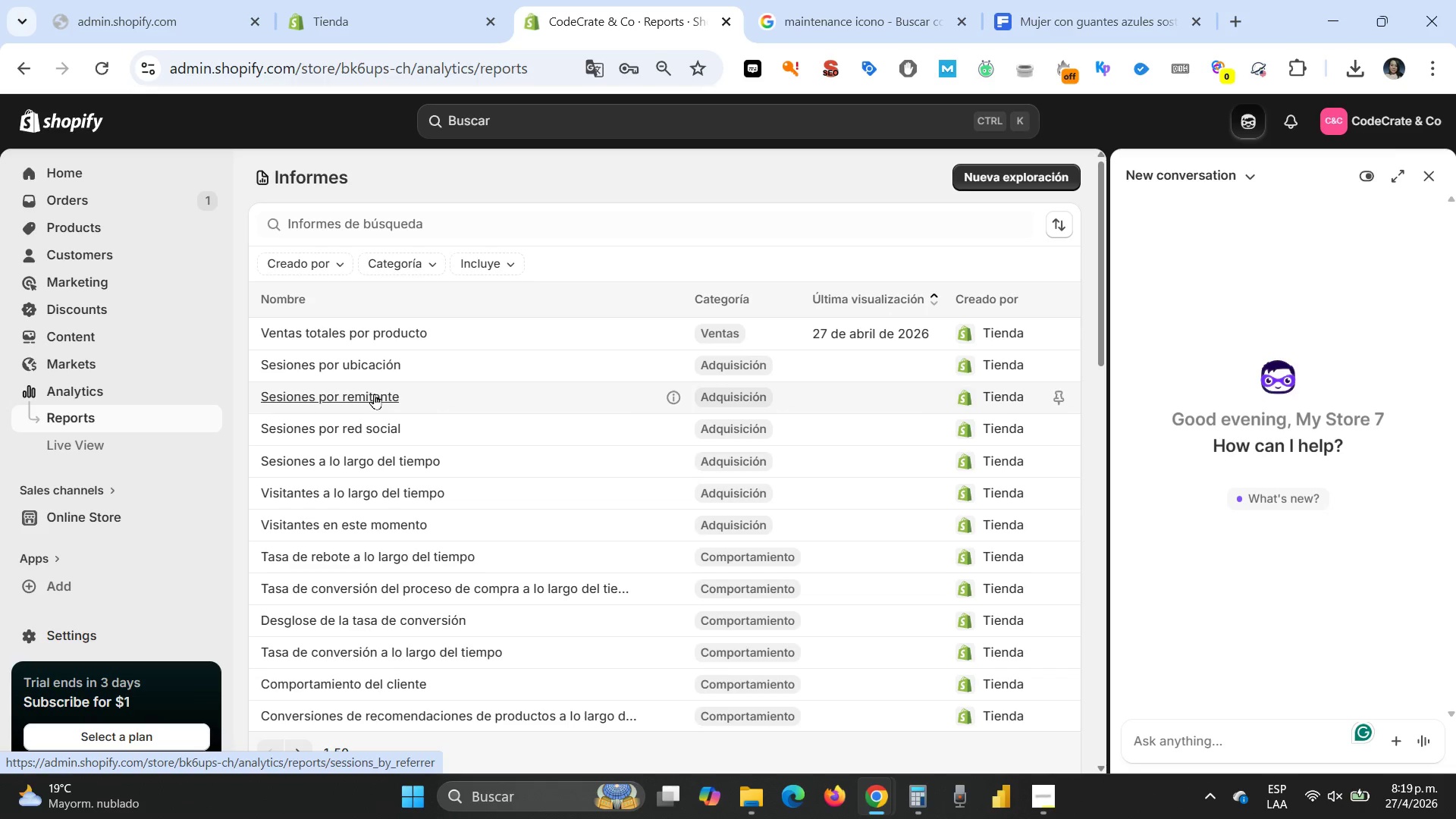 
left_click([379, 228])
 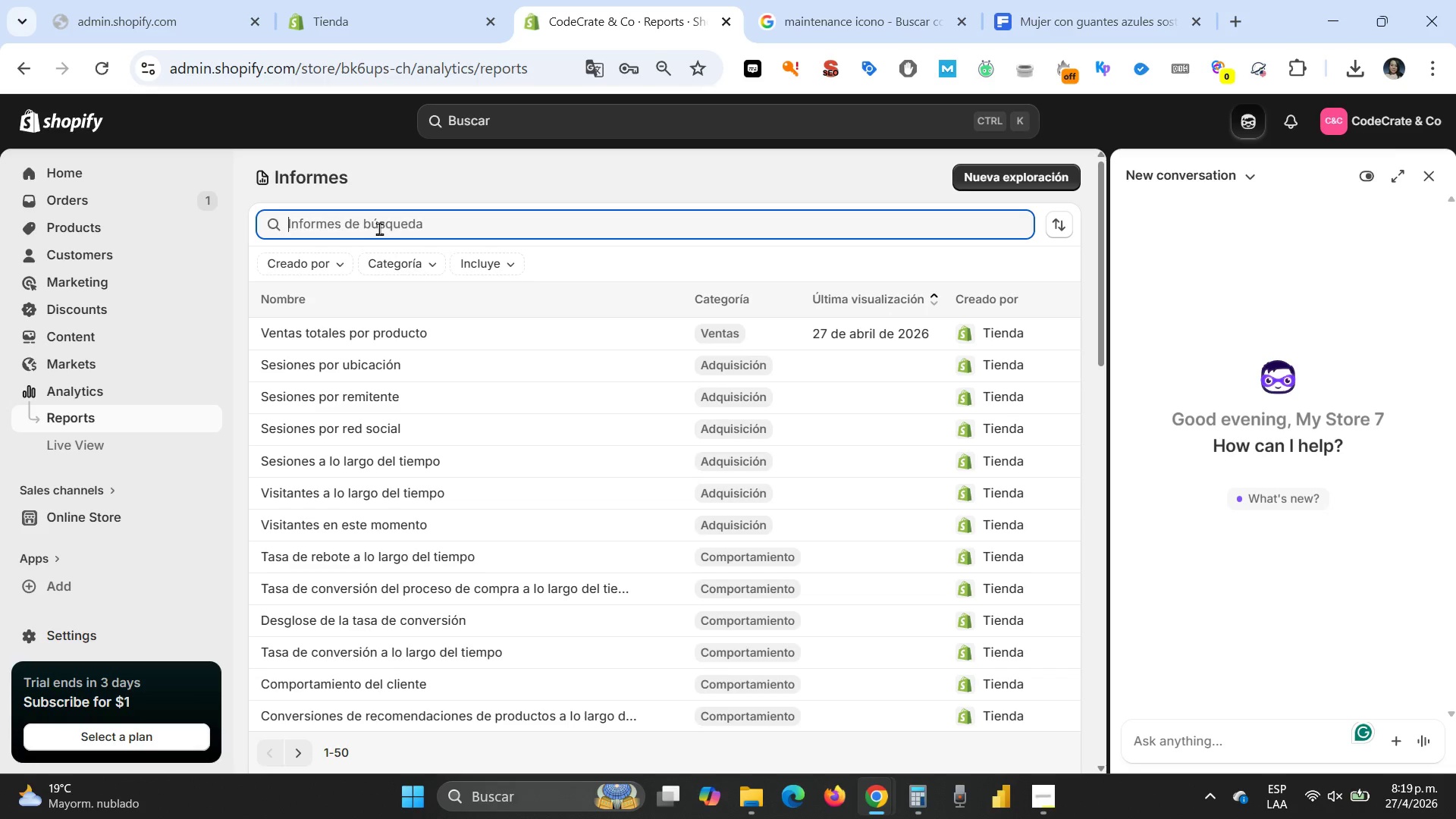 
type(net sales)
 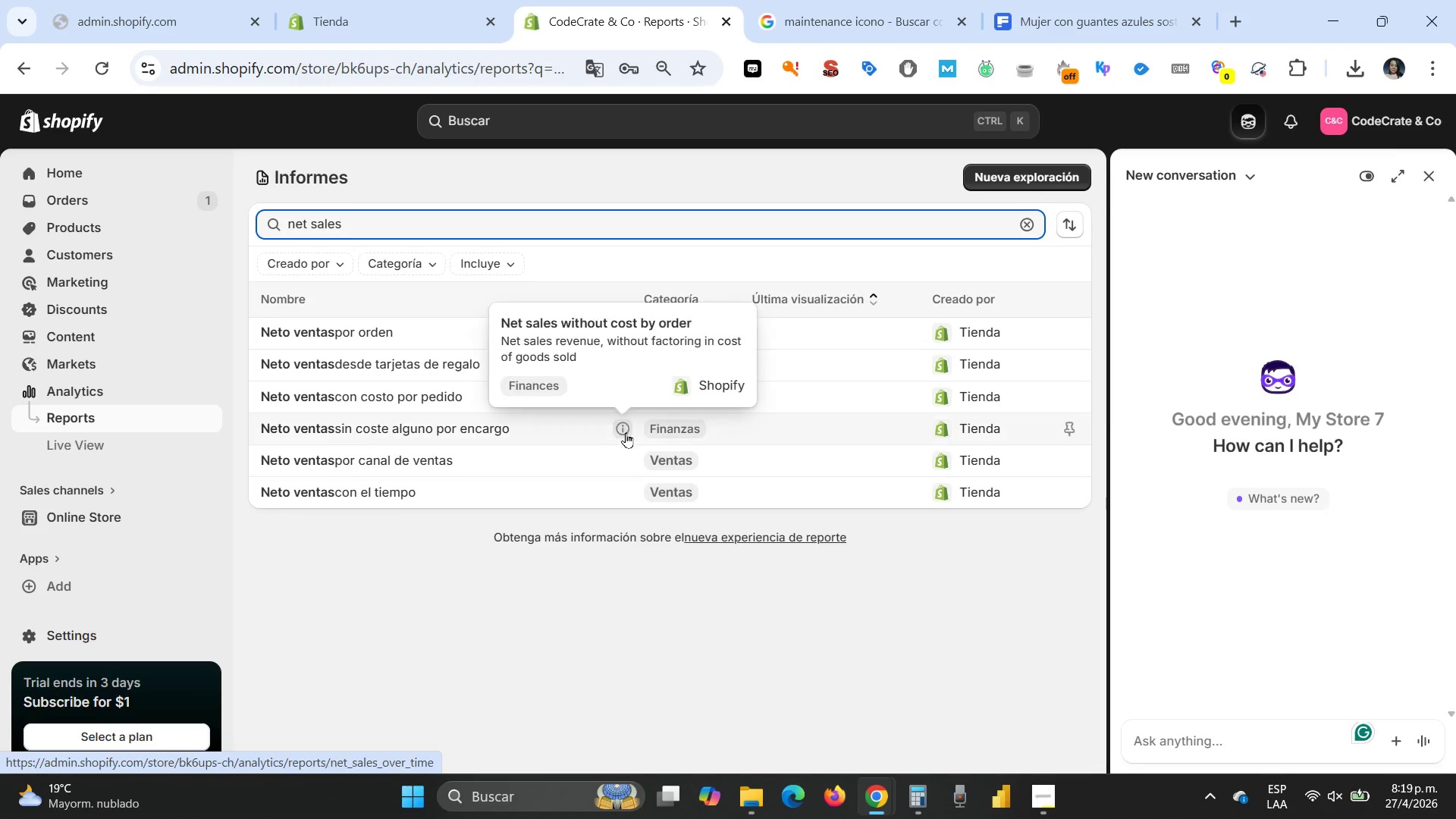 
left_click([589, 64])
 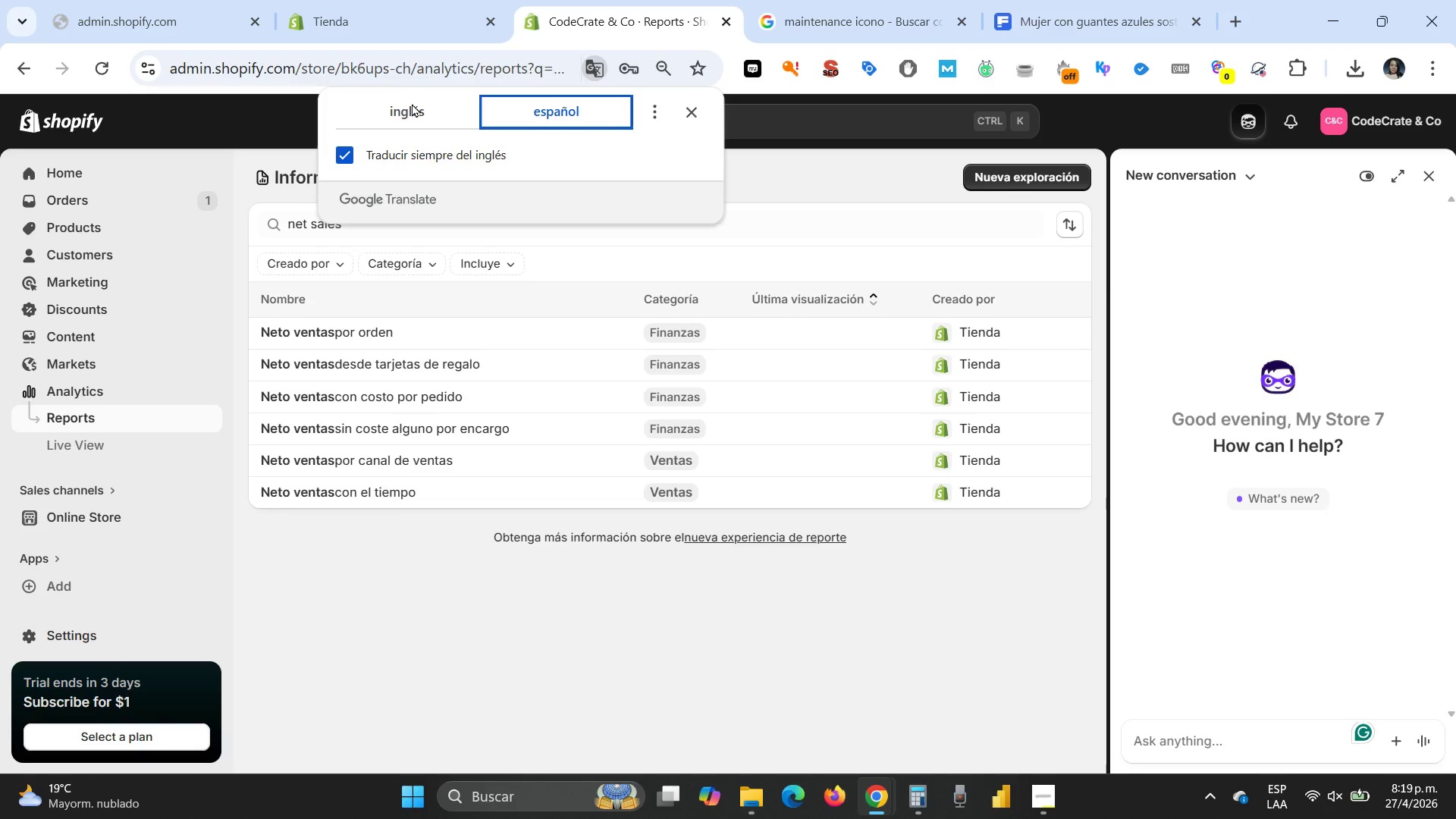 
left_click_drag(start_coordinate=[402, 108], to_coordinate=[348, 494])
 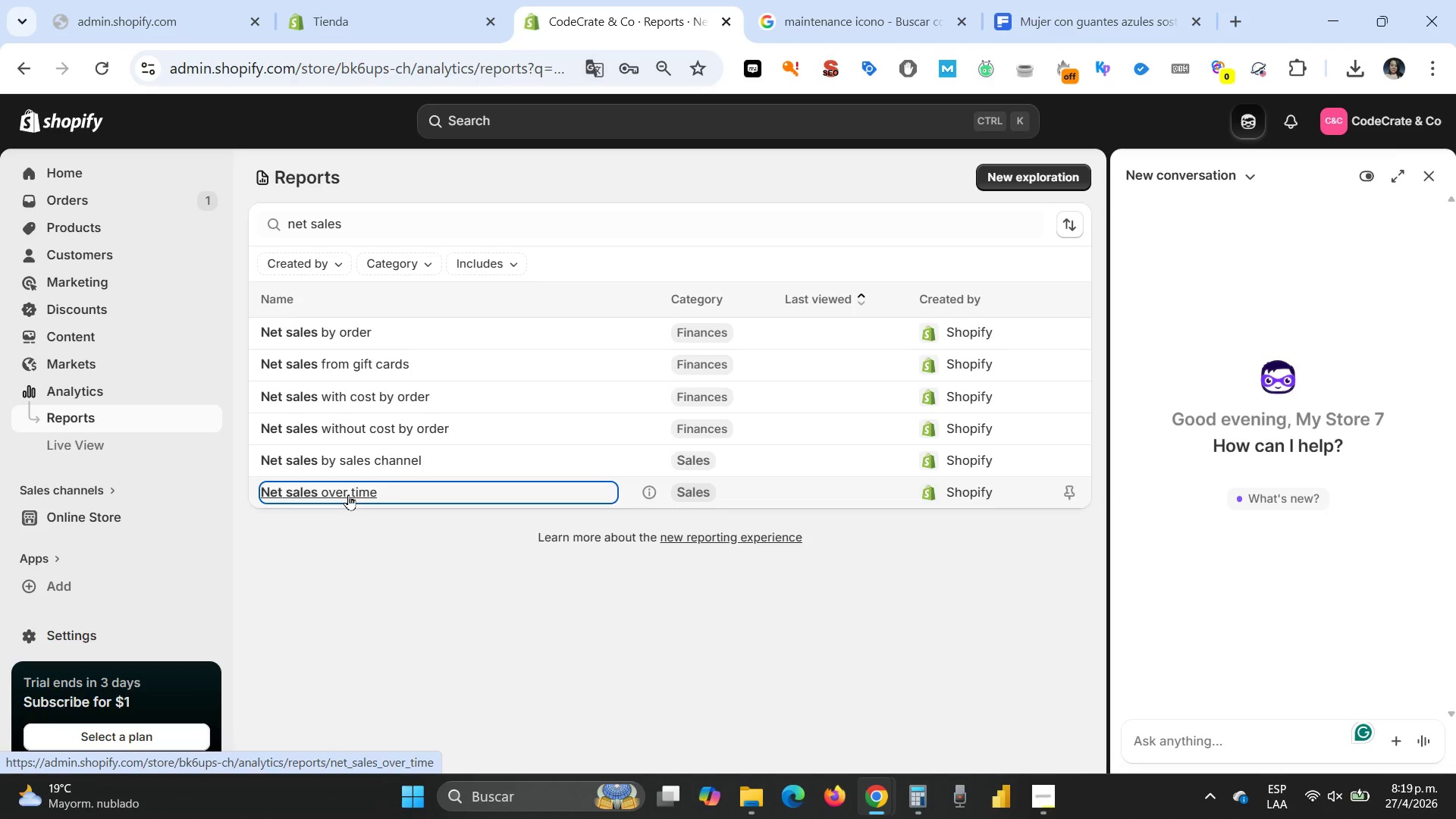 
left_click([348, 494])
 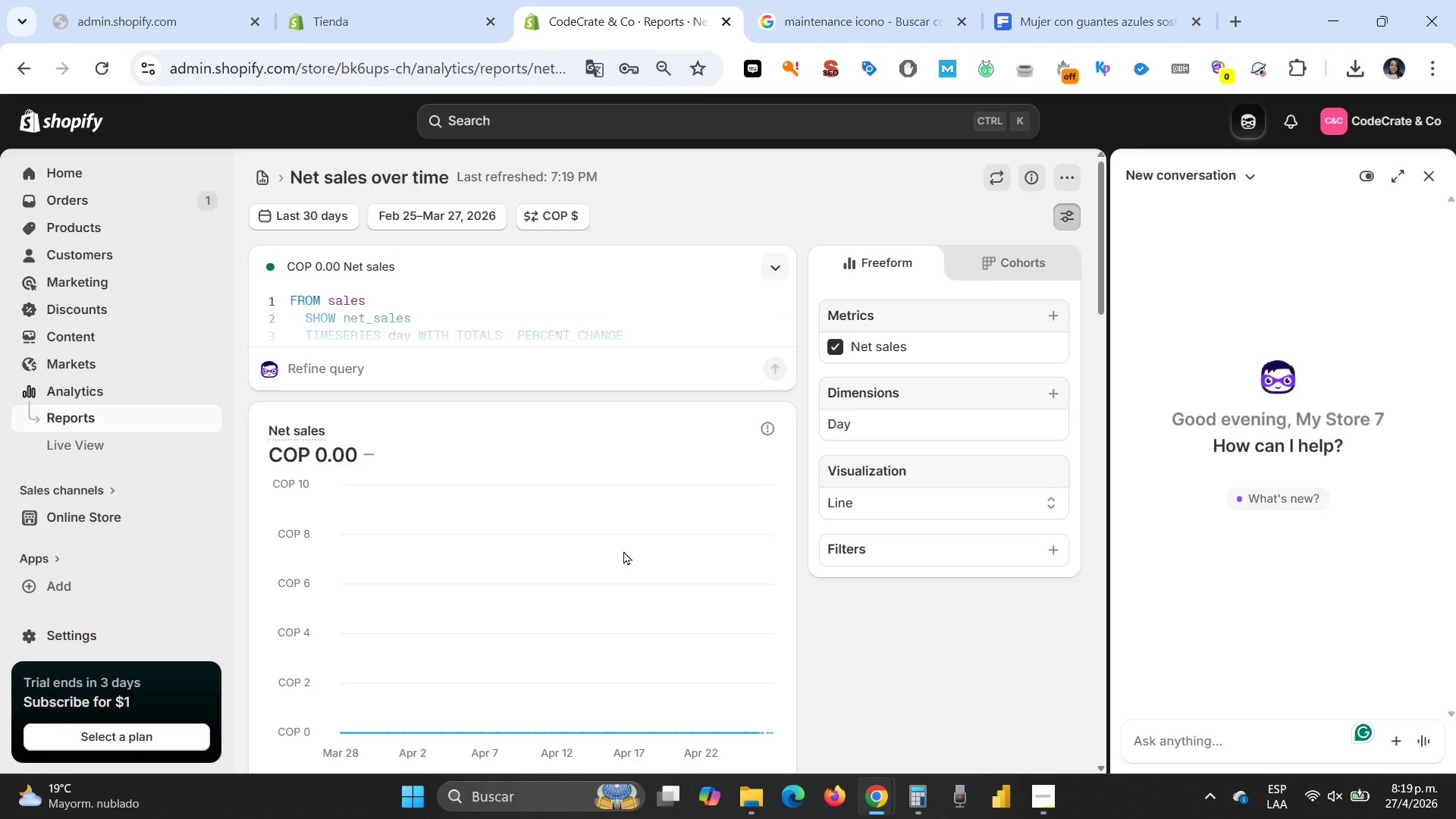 
wait(9.76)
 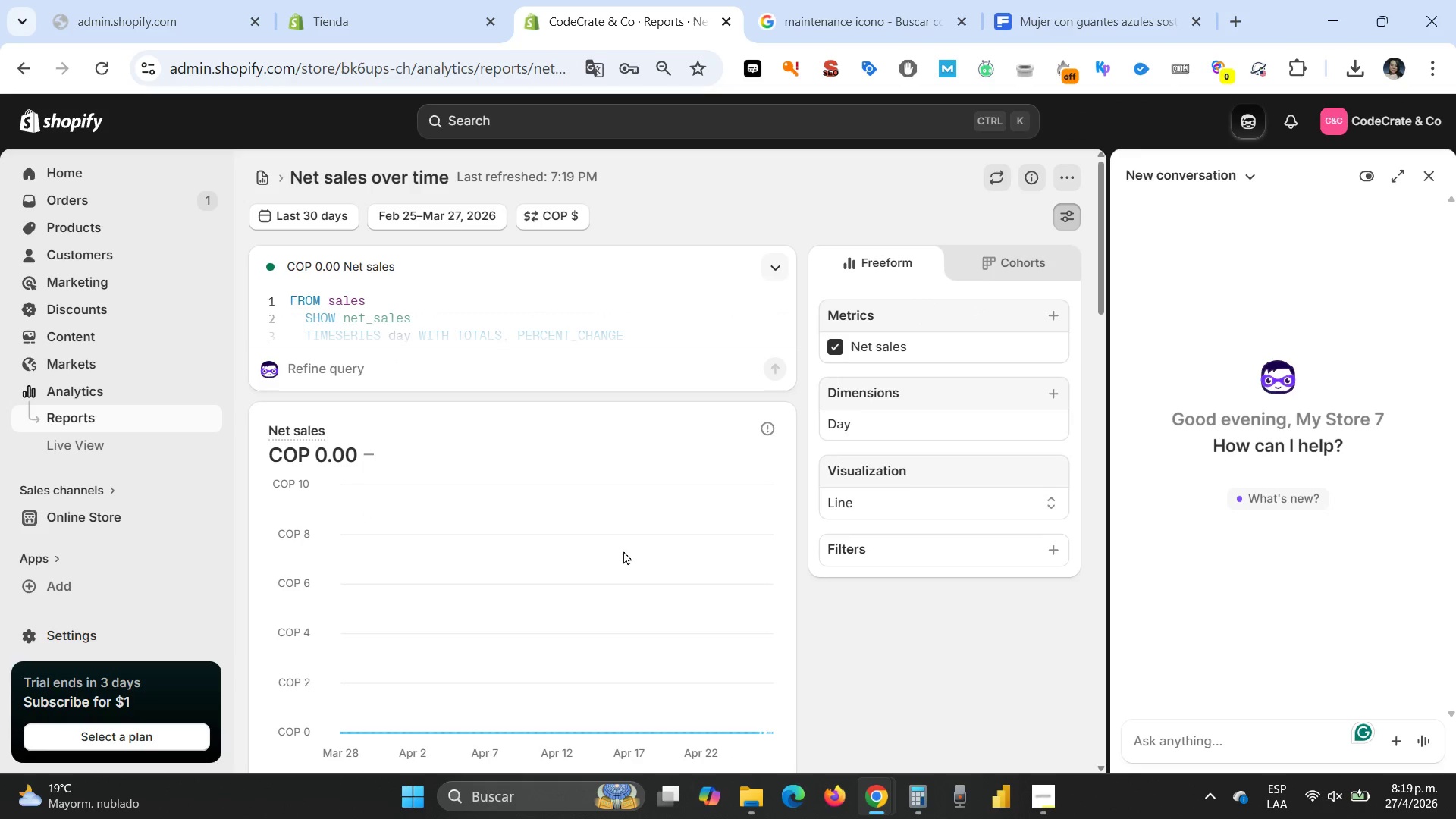 
scroll: coordinate [623, 551], scroll_direction: down, amount: 1.0
 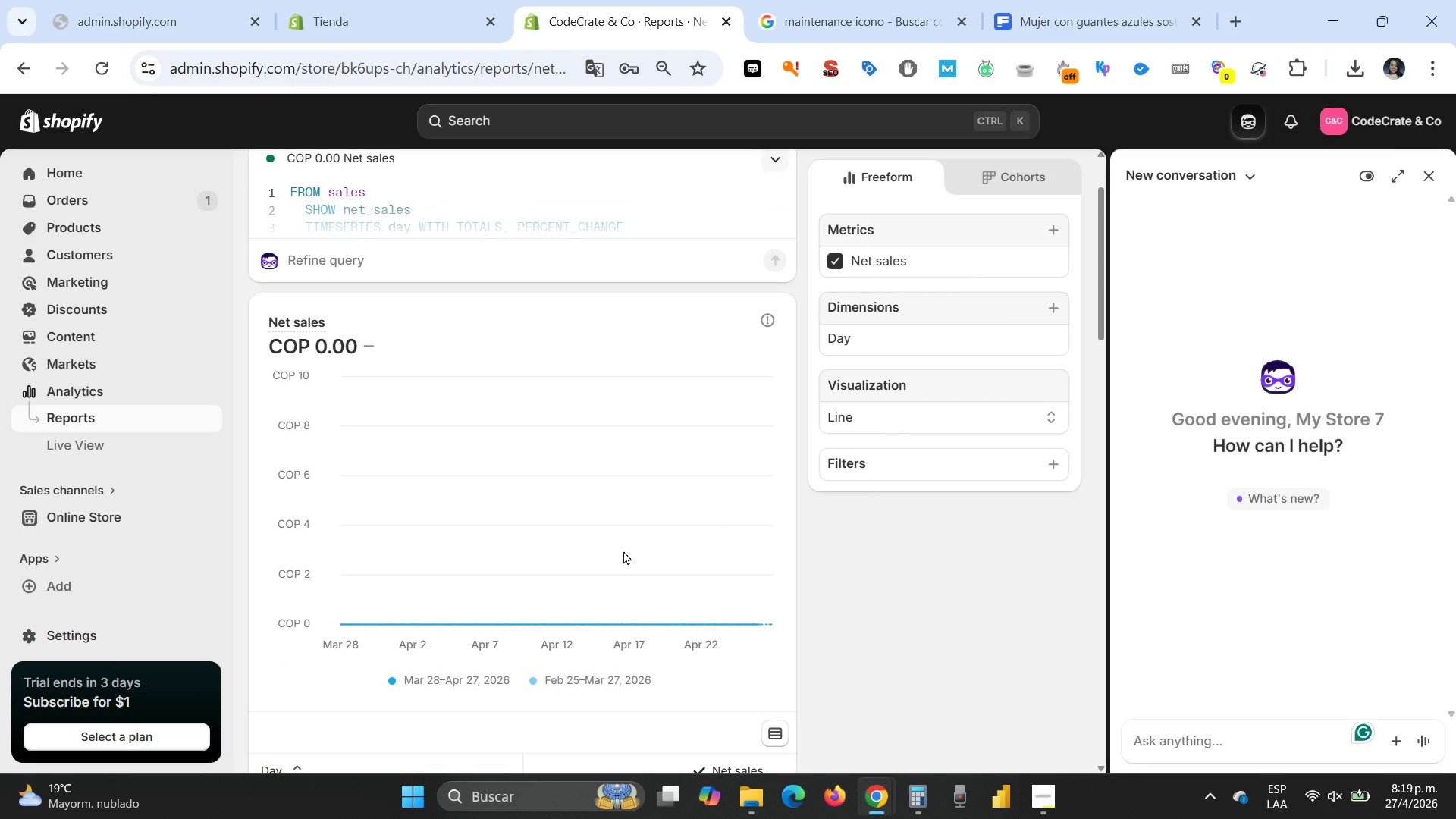 
scroll: coordinate [623, 551], scroll_direction: up, amount: 1.0
 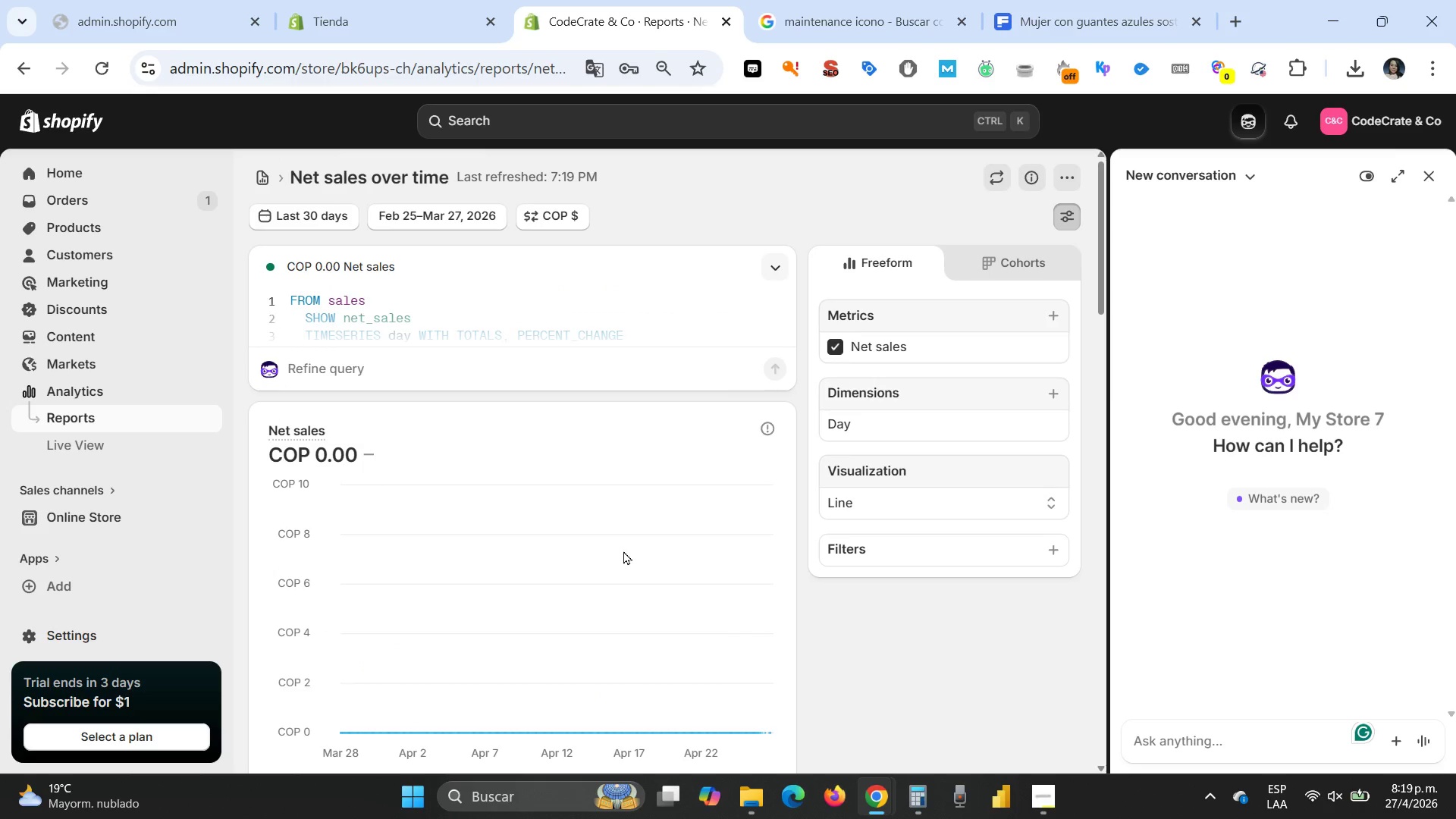 
scroll: coordinate [790, 601], scroll_direction: down, amount: 10.0
 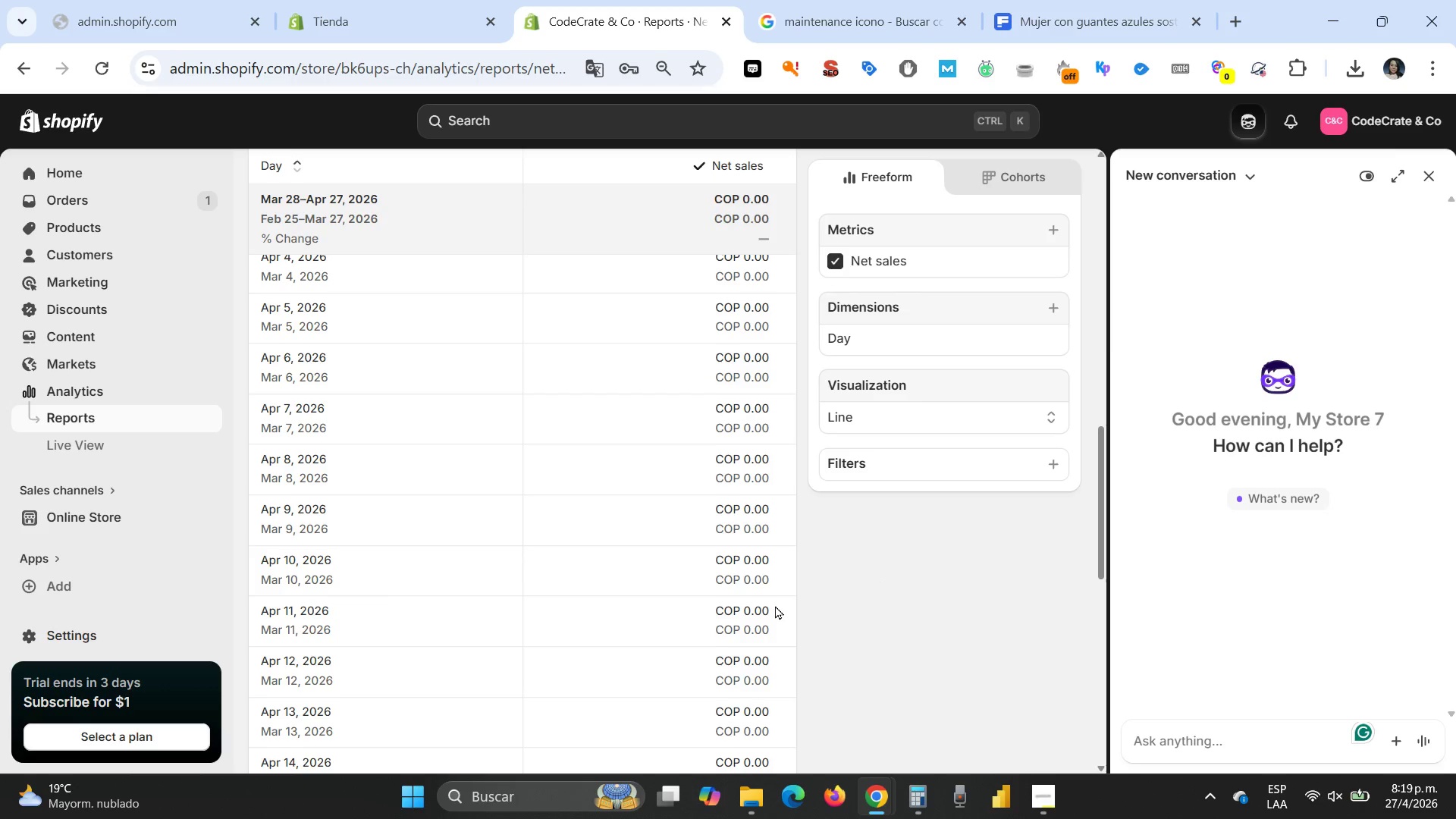 
scroll: coordinate [775, 605], scroll_direction: up, amount: 13.0
 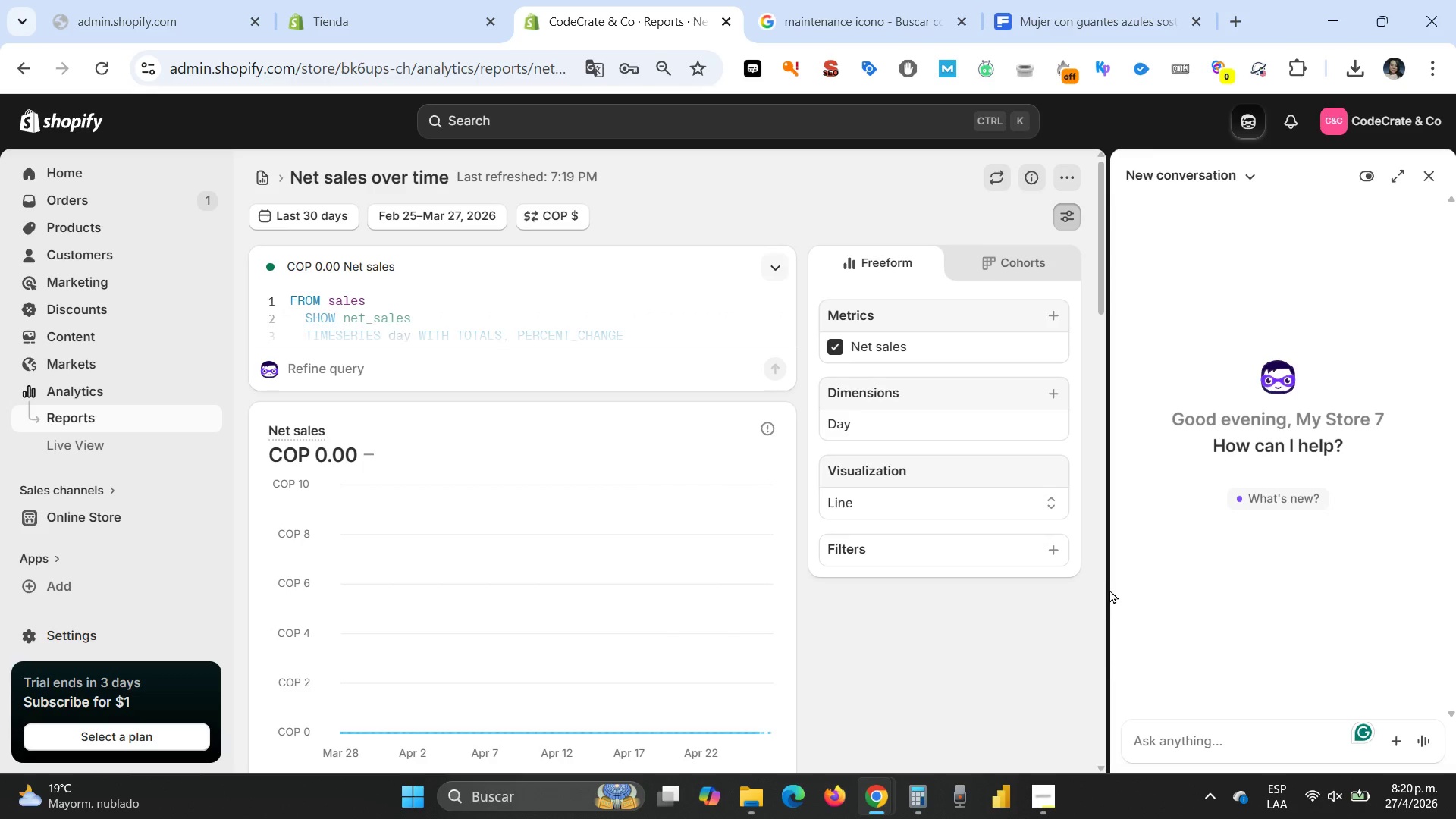 
wait(14.17)
 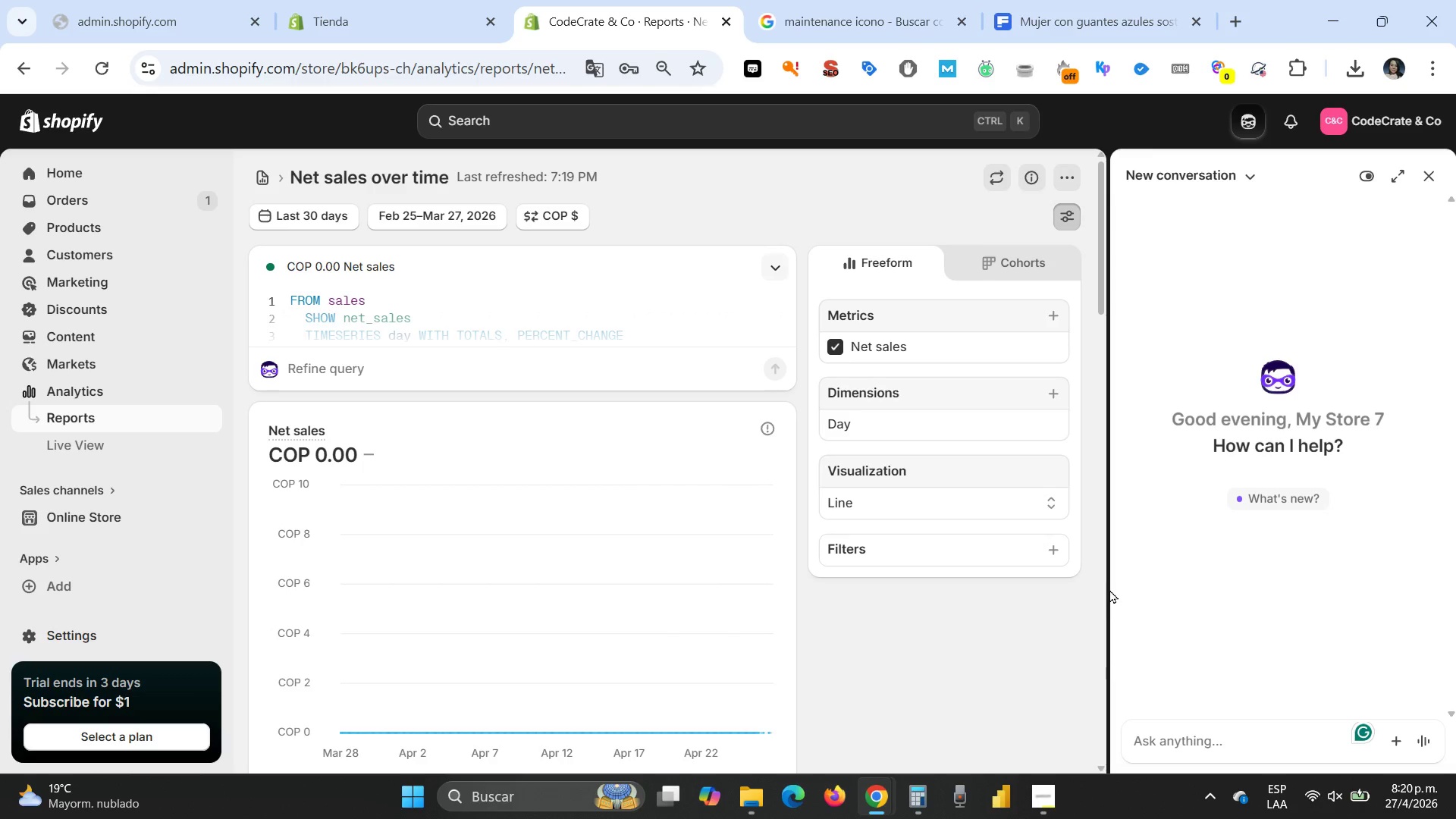 
left_click([1028, 268])
 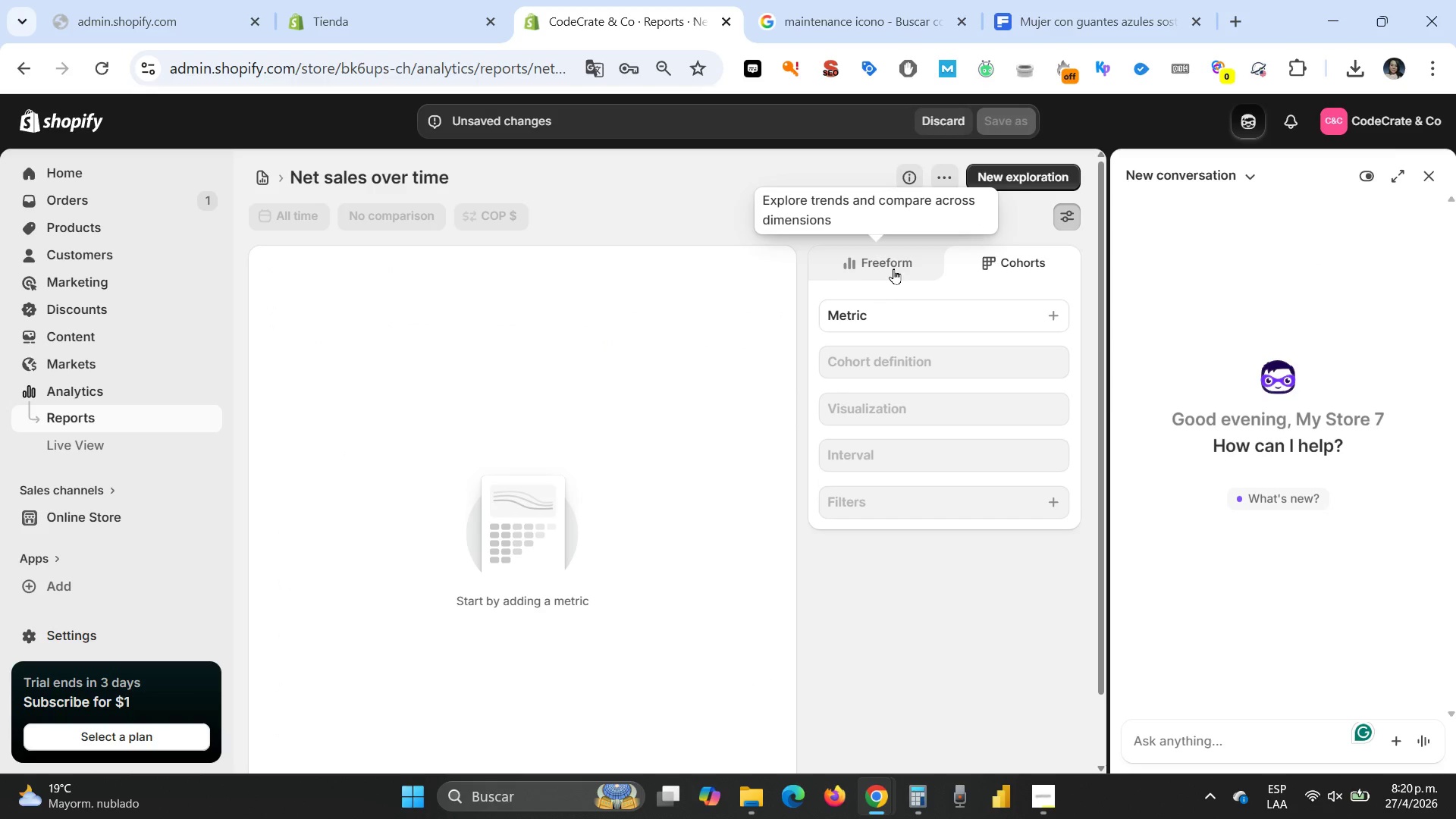 
left_click([891, 265])
 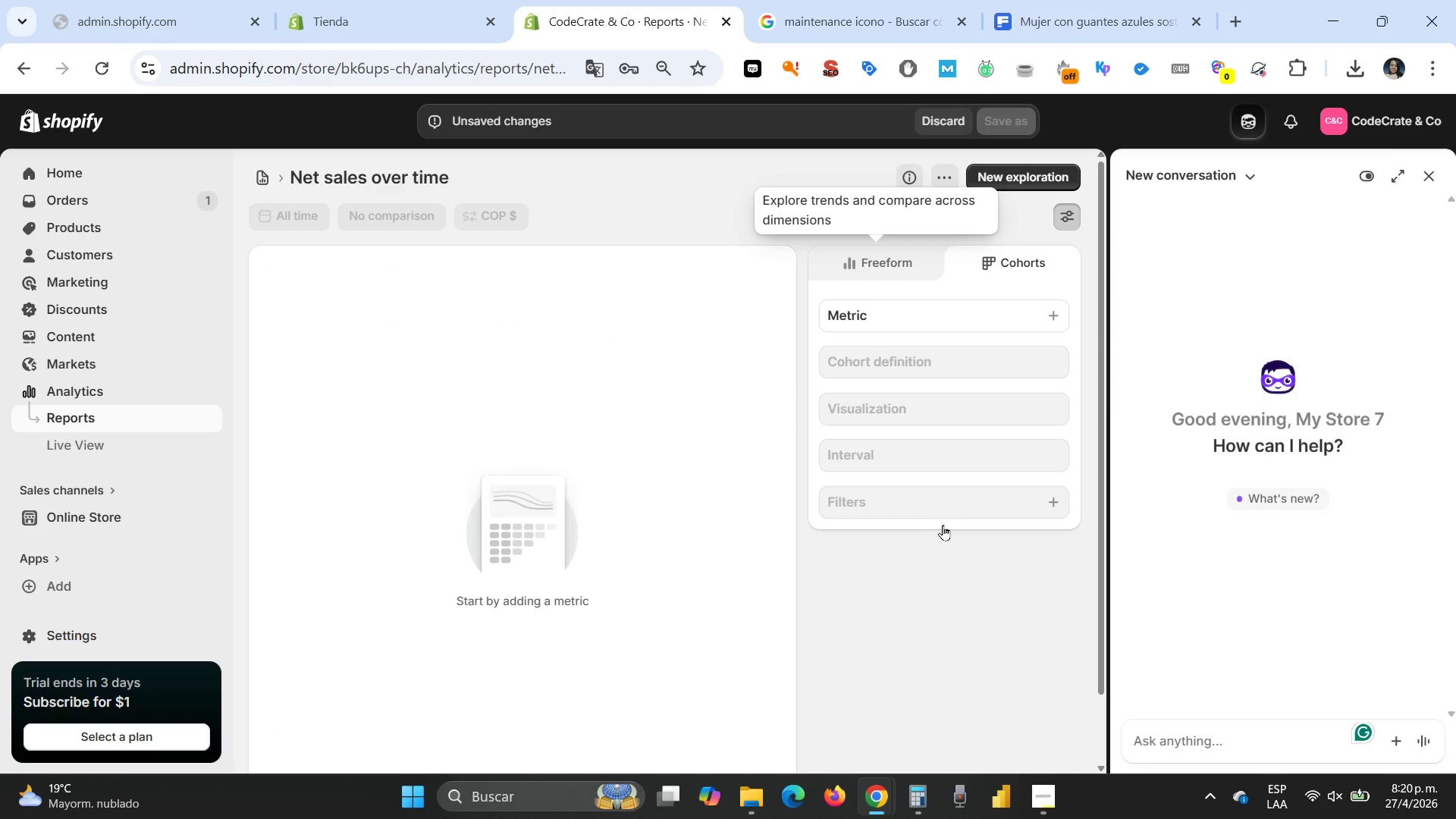 
mouse_move([943, 540])
 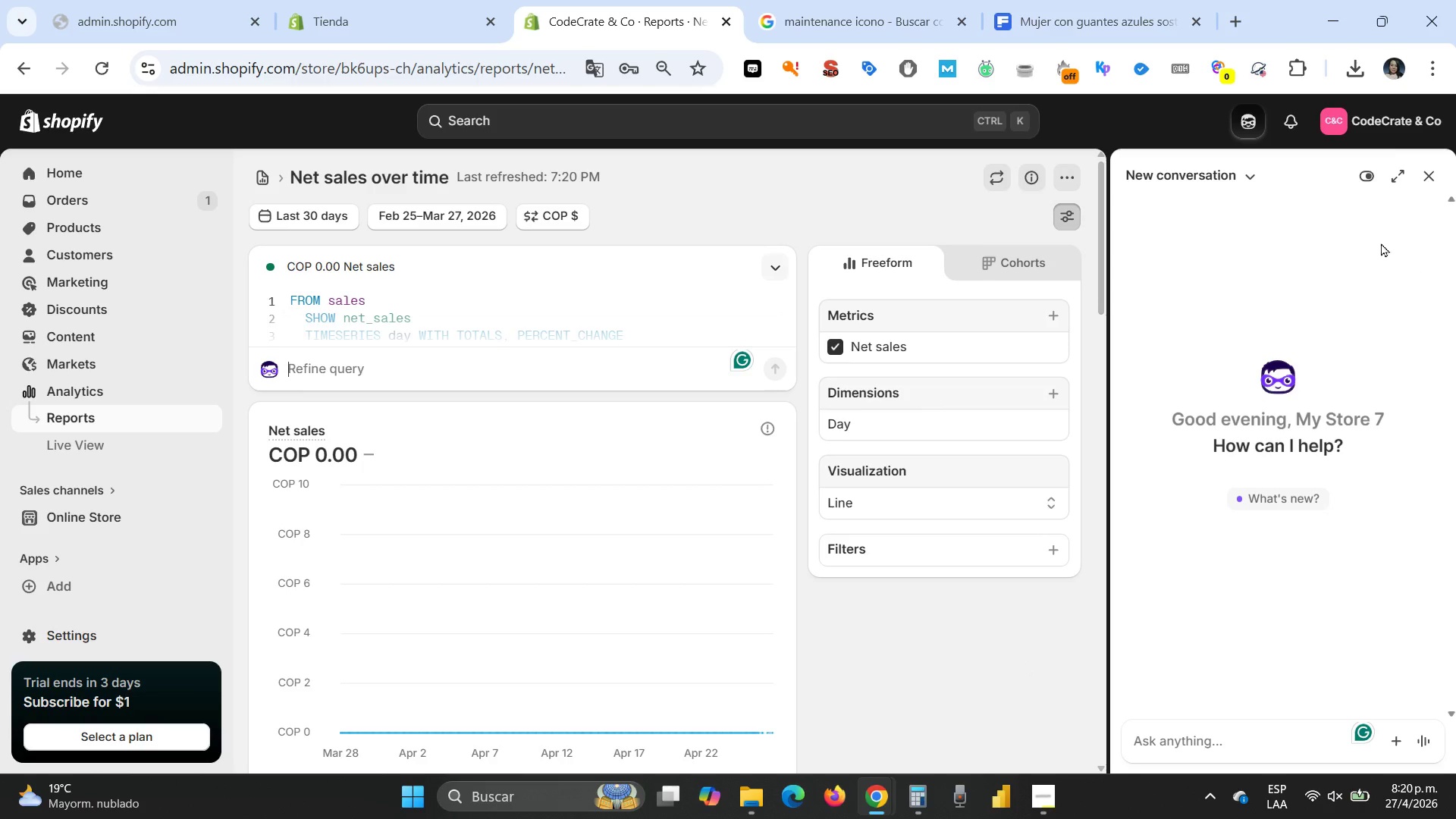 
left_click_drag(start_coordinate=[1099, 239], to_coordinate=[1100, 253])
 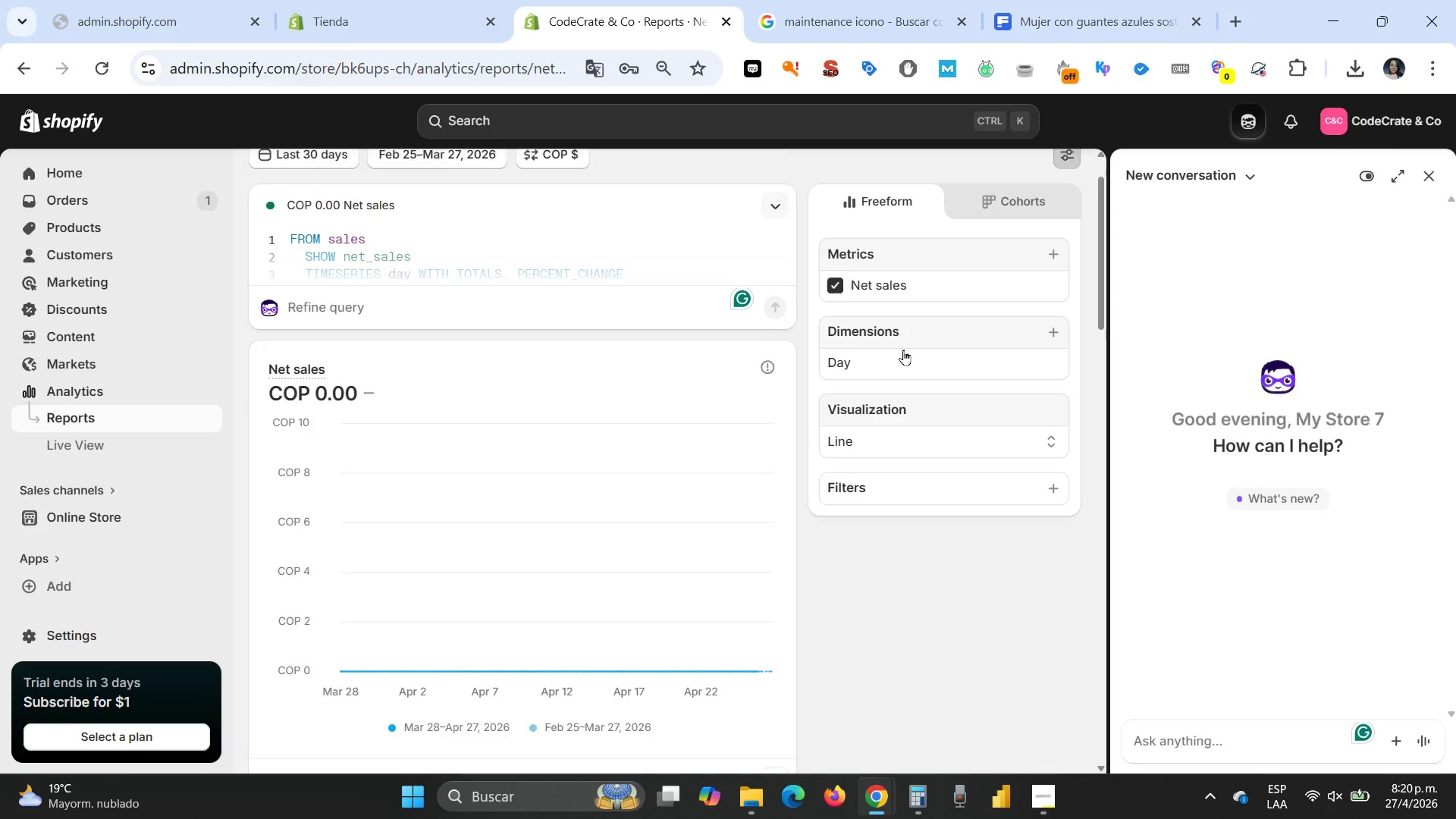 
scroll: coordinate [930, 518], scroll_direction: down, amount: 18.0
 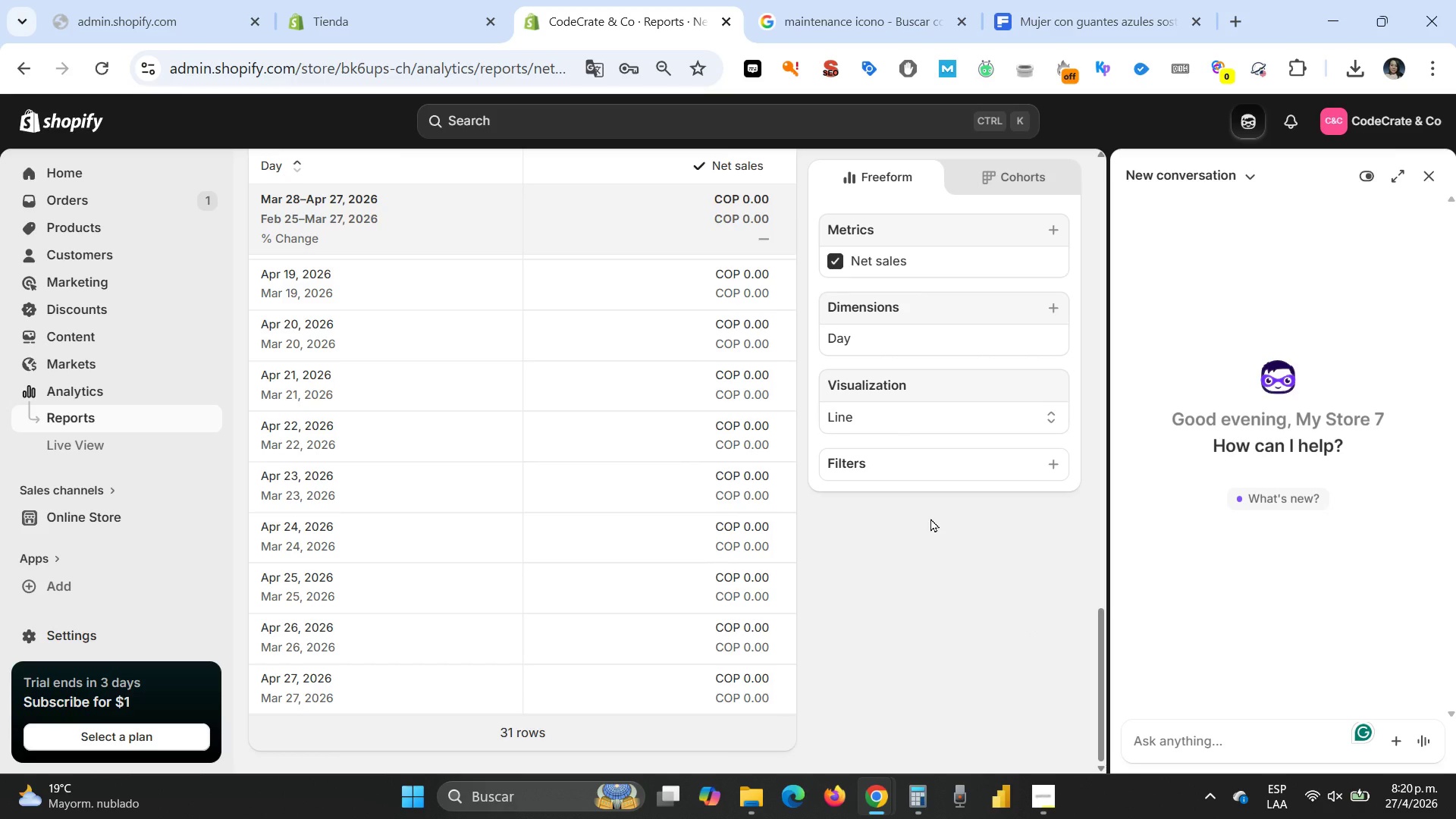 
scroll: coordinate [930, 518], scroll_direction: up, amount: 15.0
 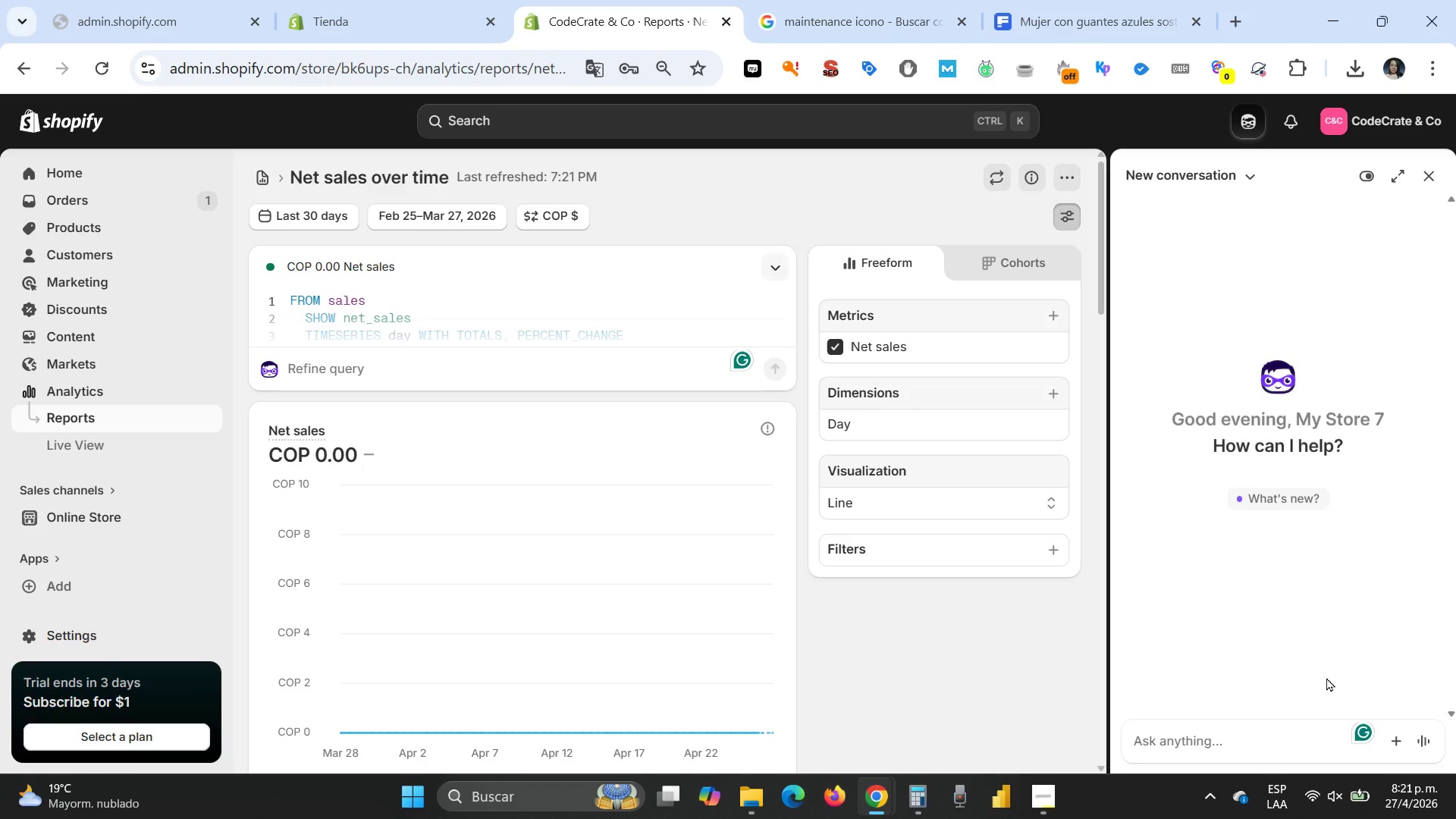 
wait(59.09)
 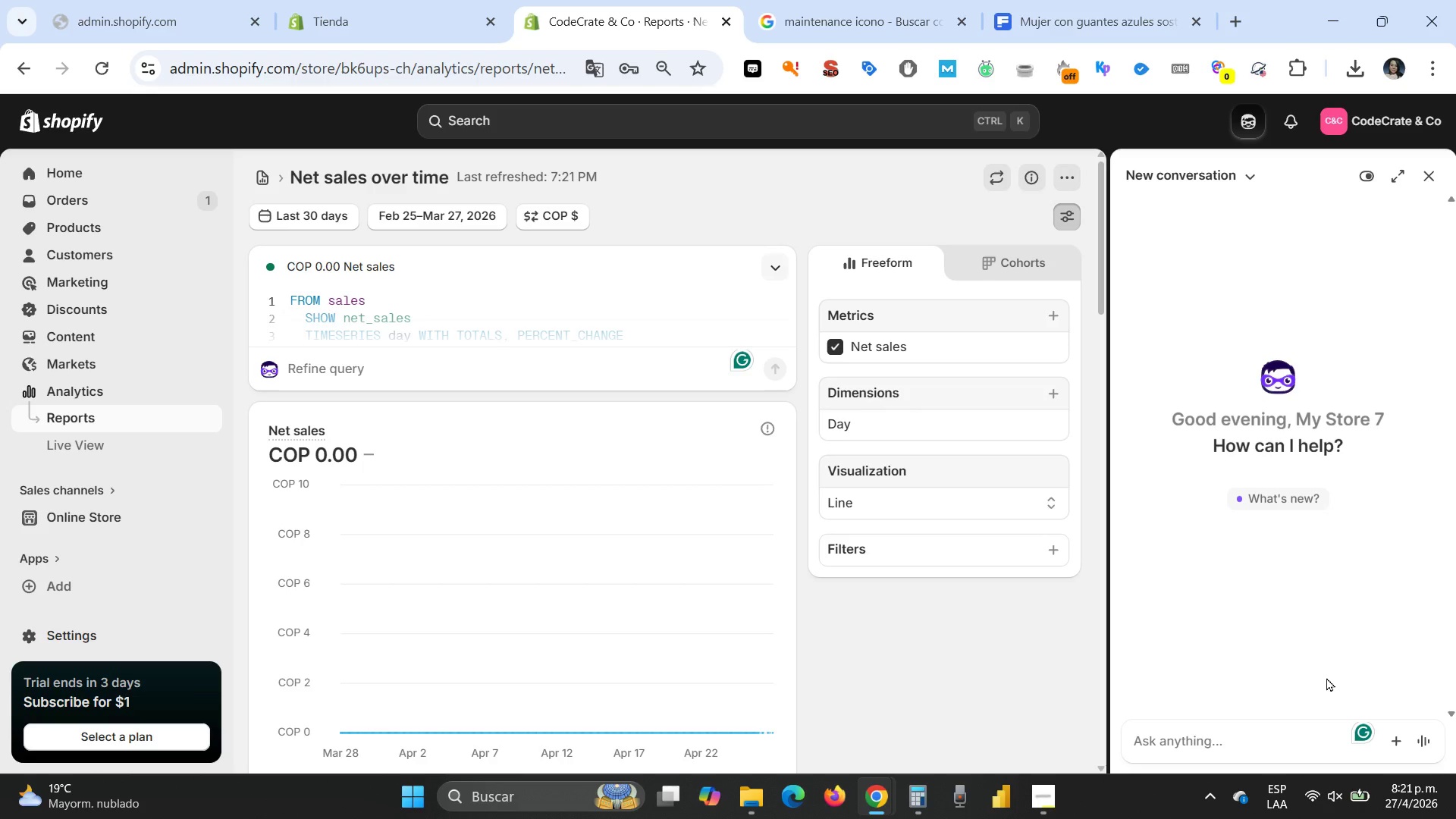 
left_click([67, 190])
 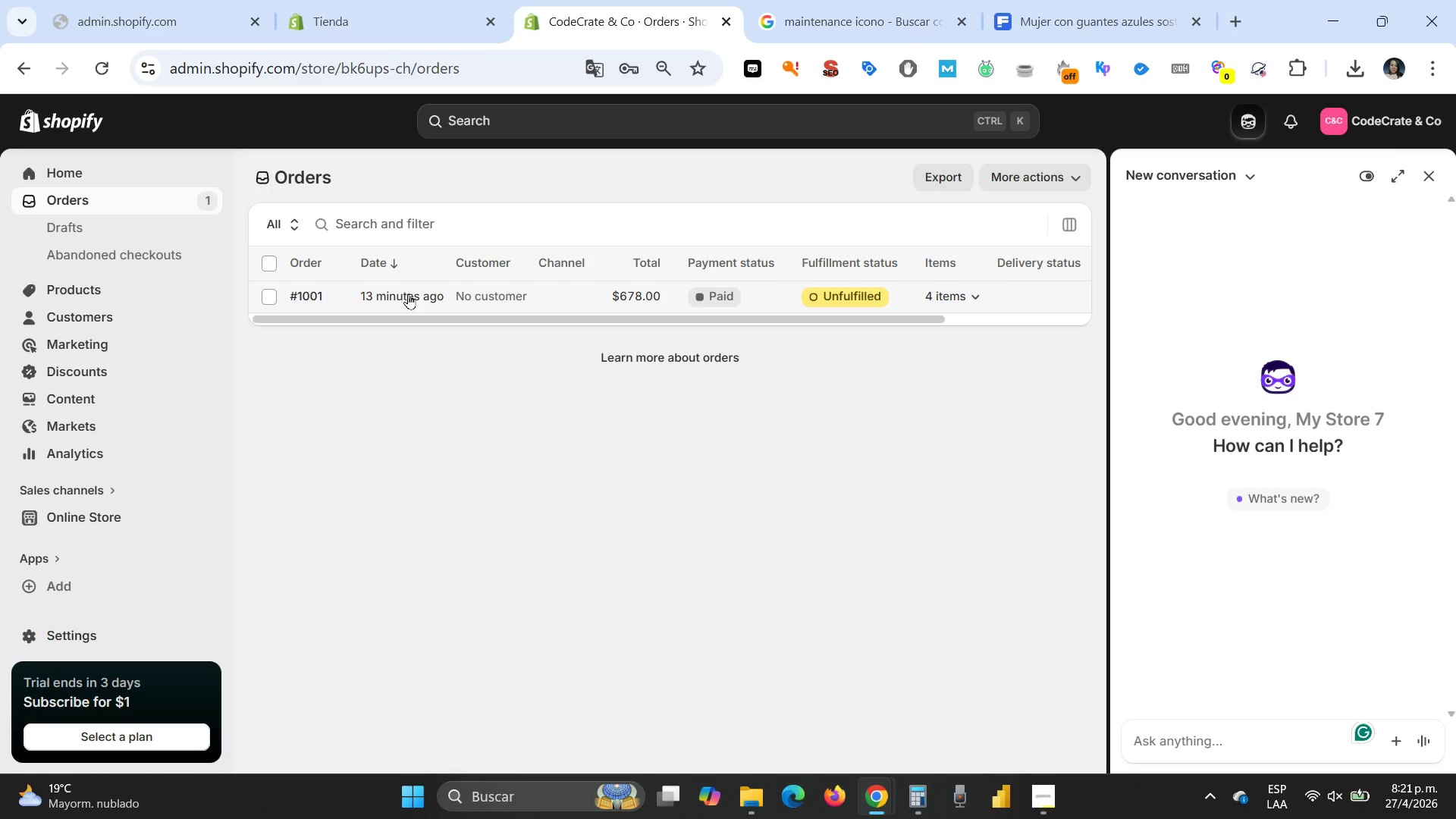 
wait(10.34)
 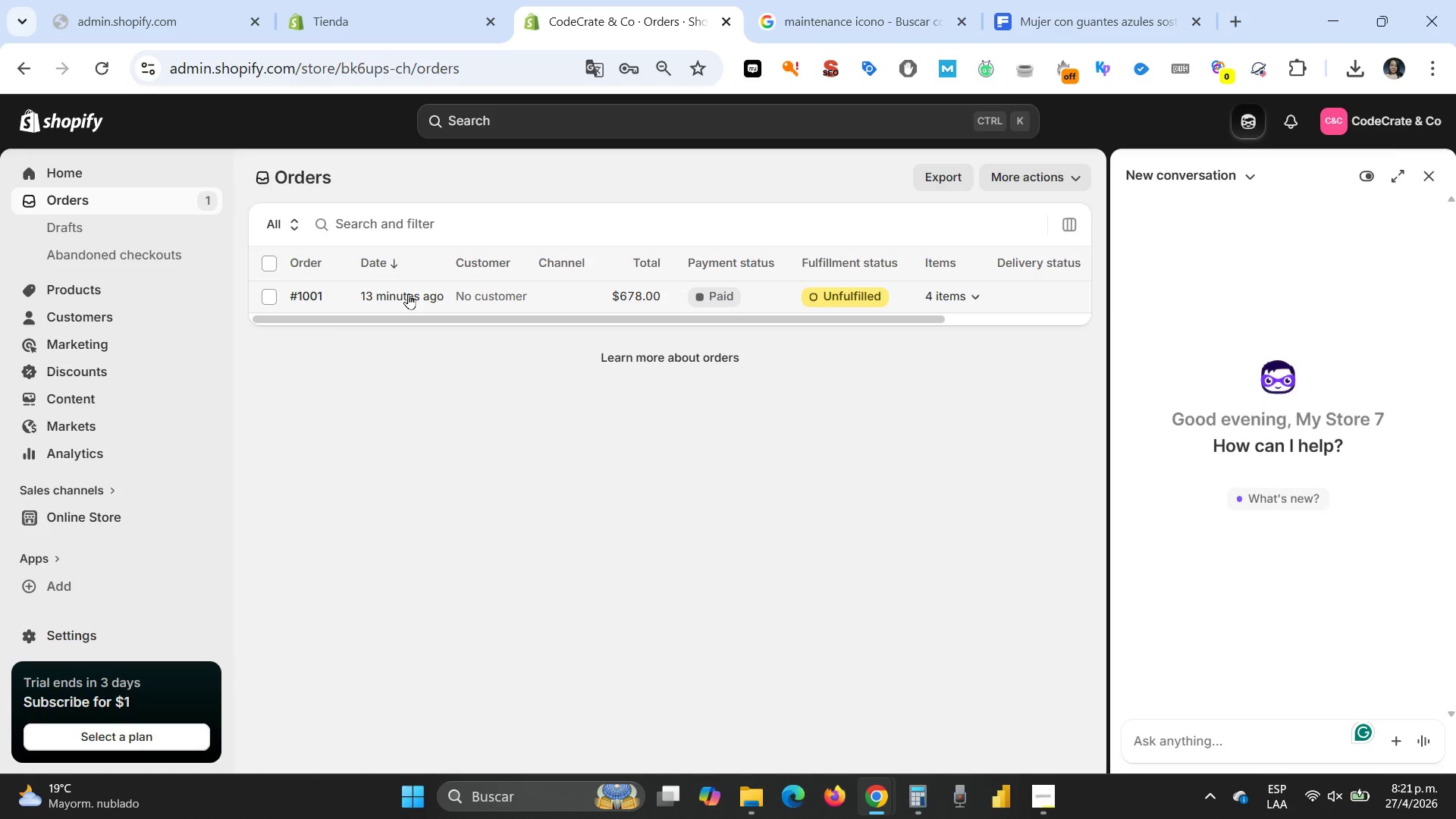 
left_click([587, 65])
 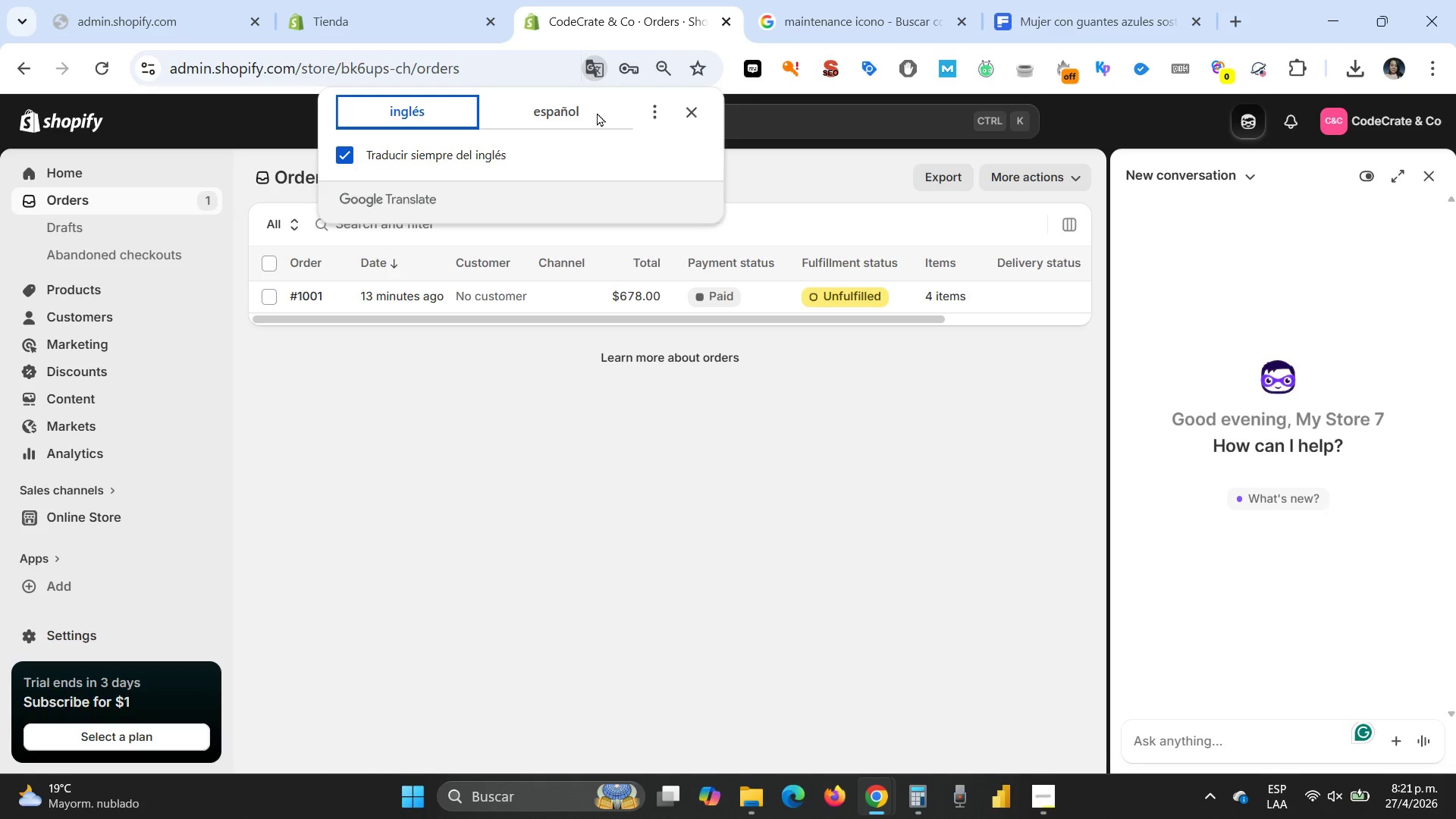 
left_click([581, 112])
 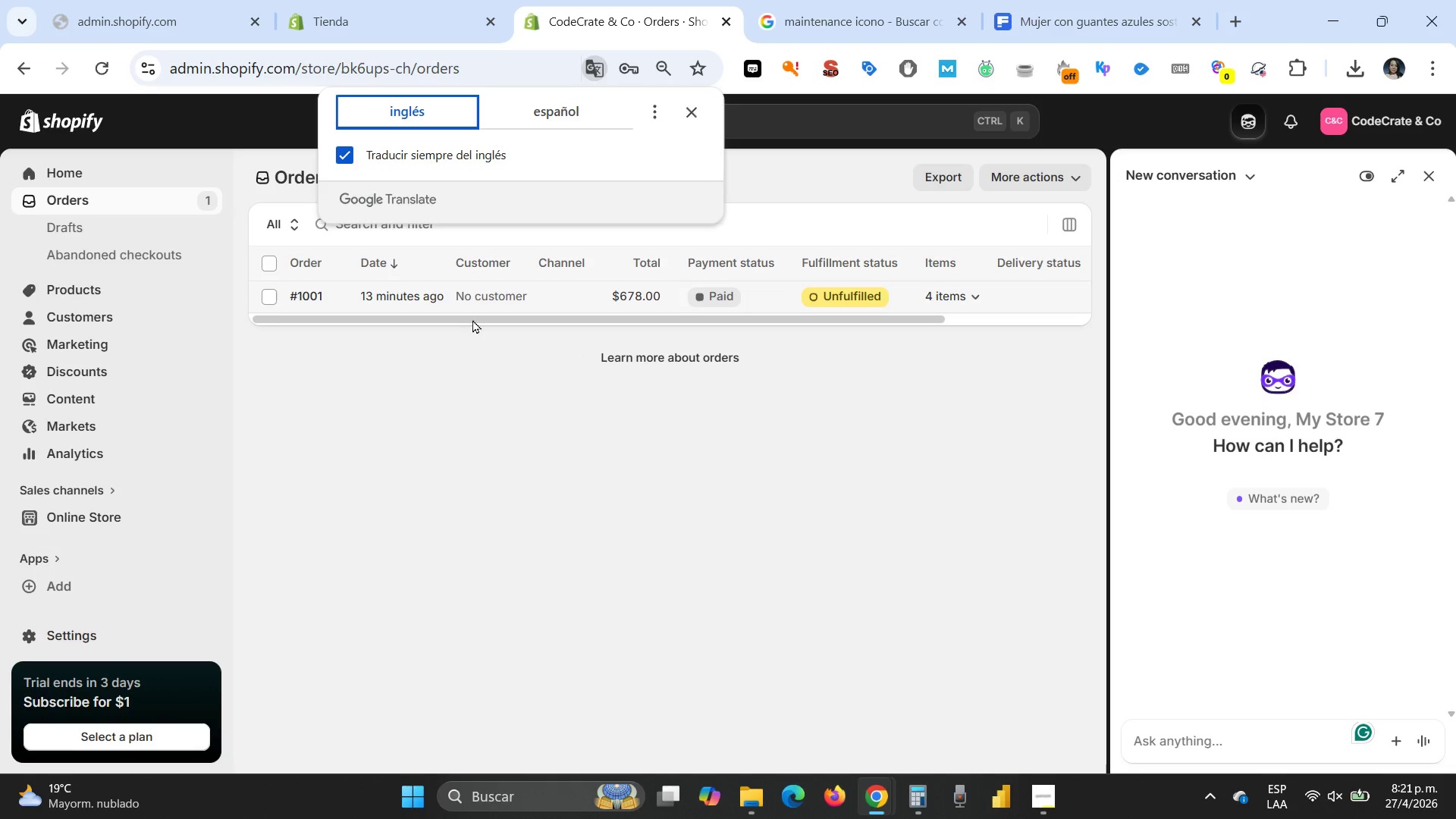 
left_click([429, 299])
 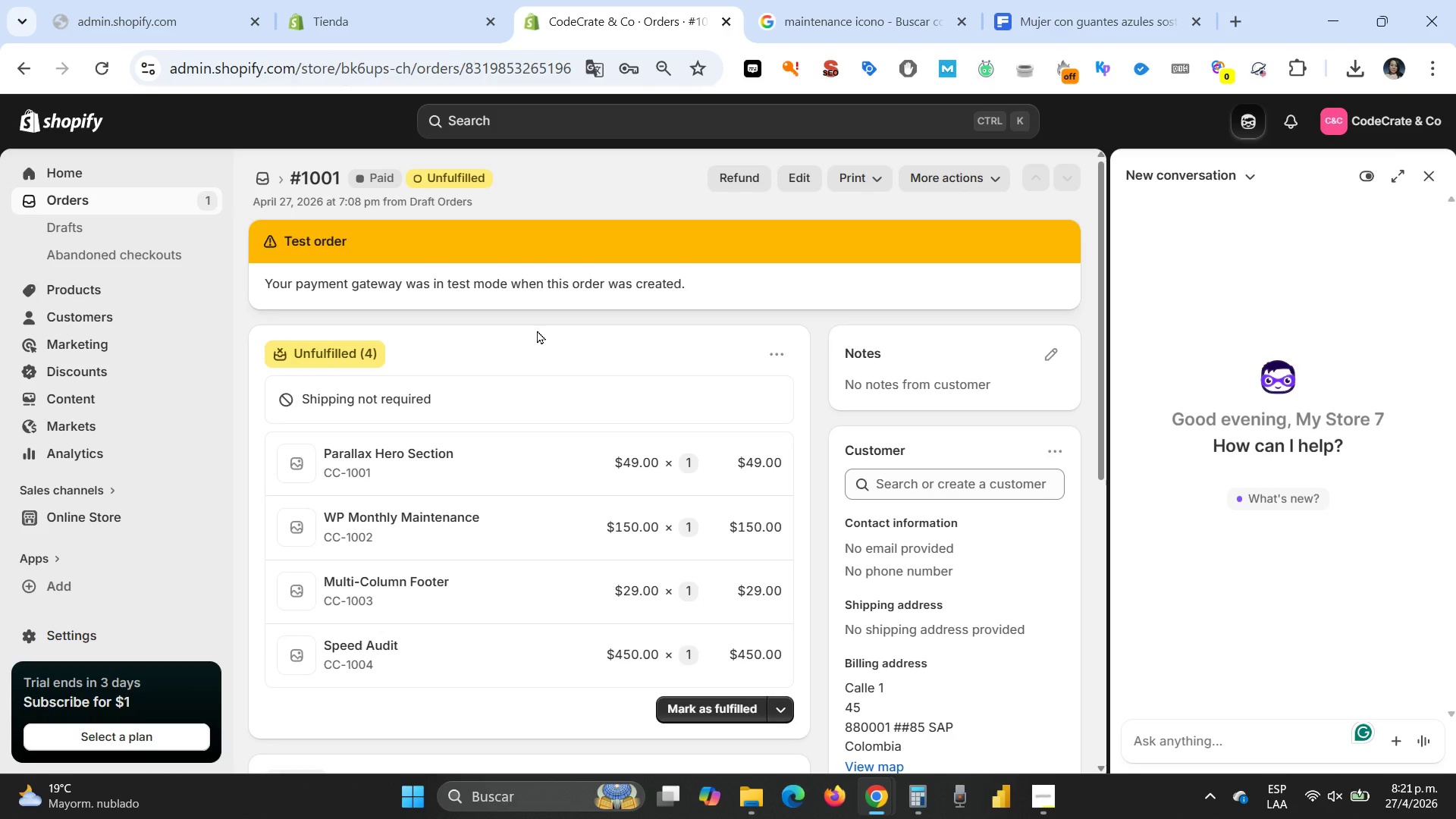 
wait(9.05)
 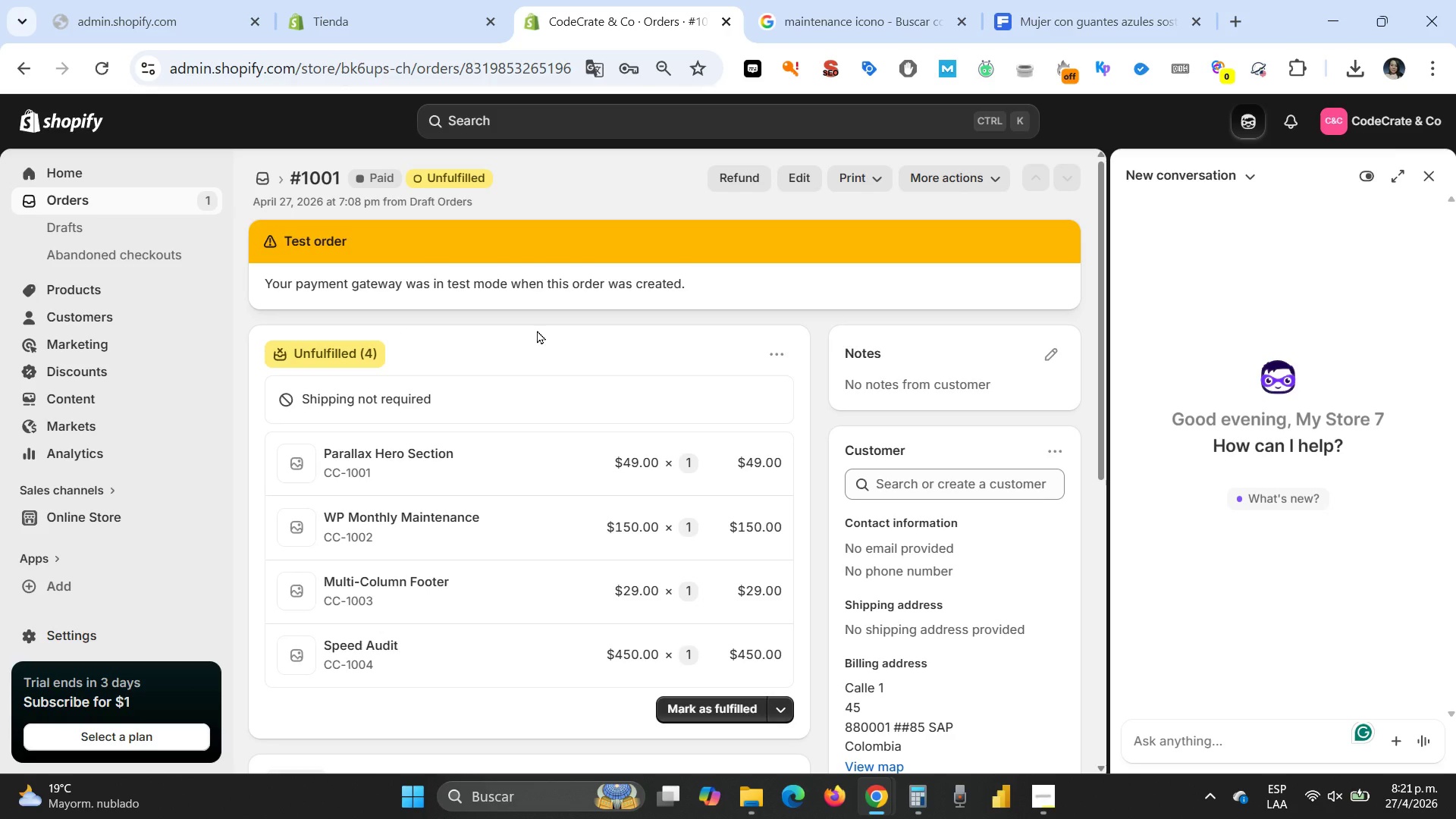 
scroll: coordinate [1089, 435], scroll_direction: down, amount: 1.0
 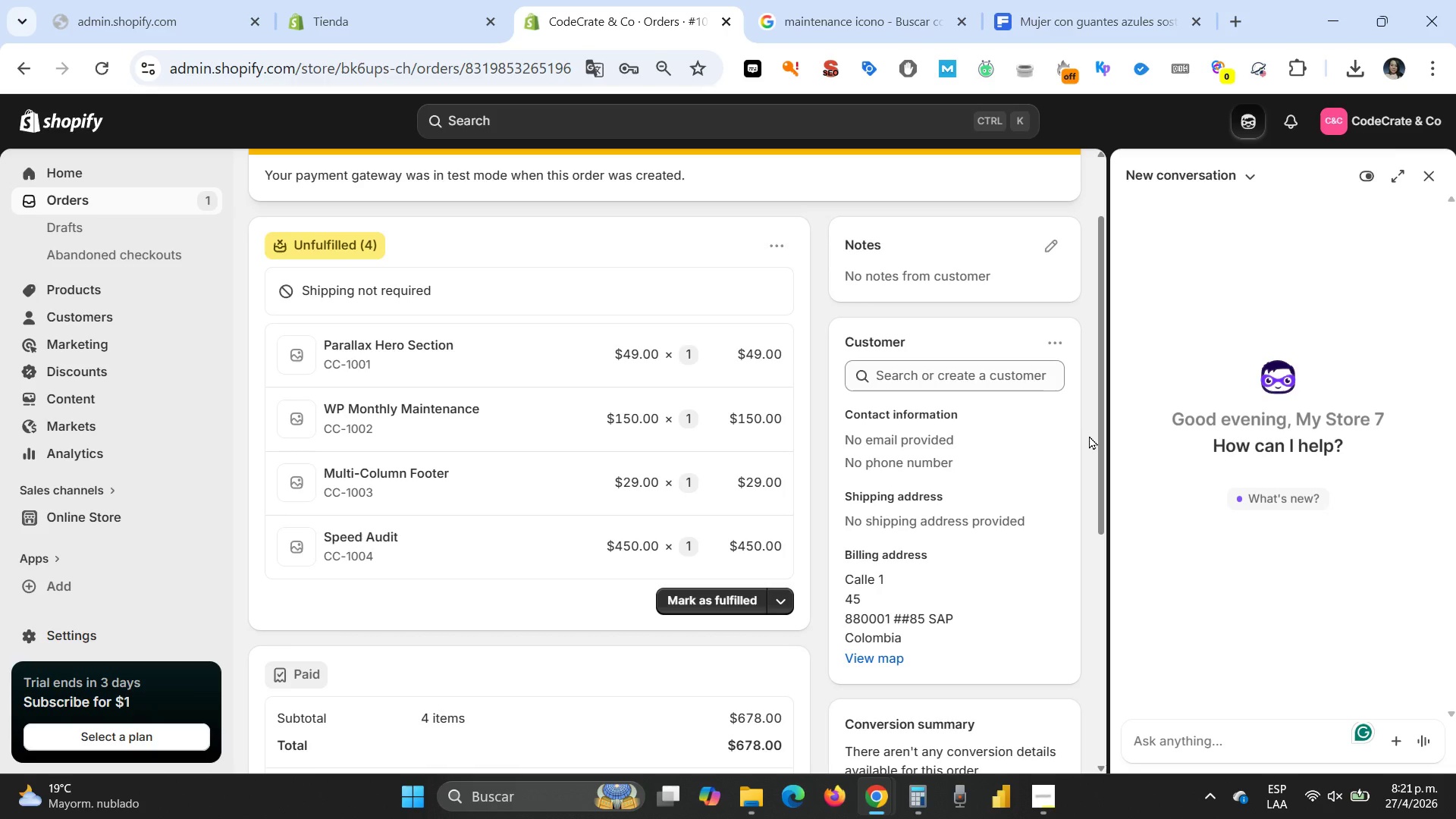 
scroll: coordinate [1089, 435], scroll_direction: up, amount: 1.0
 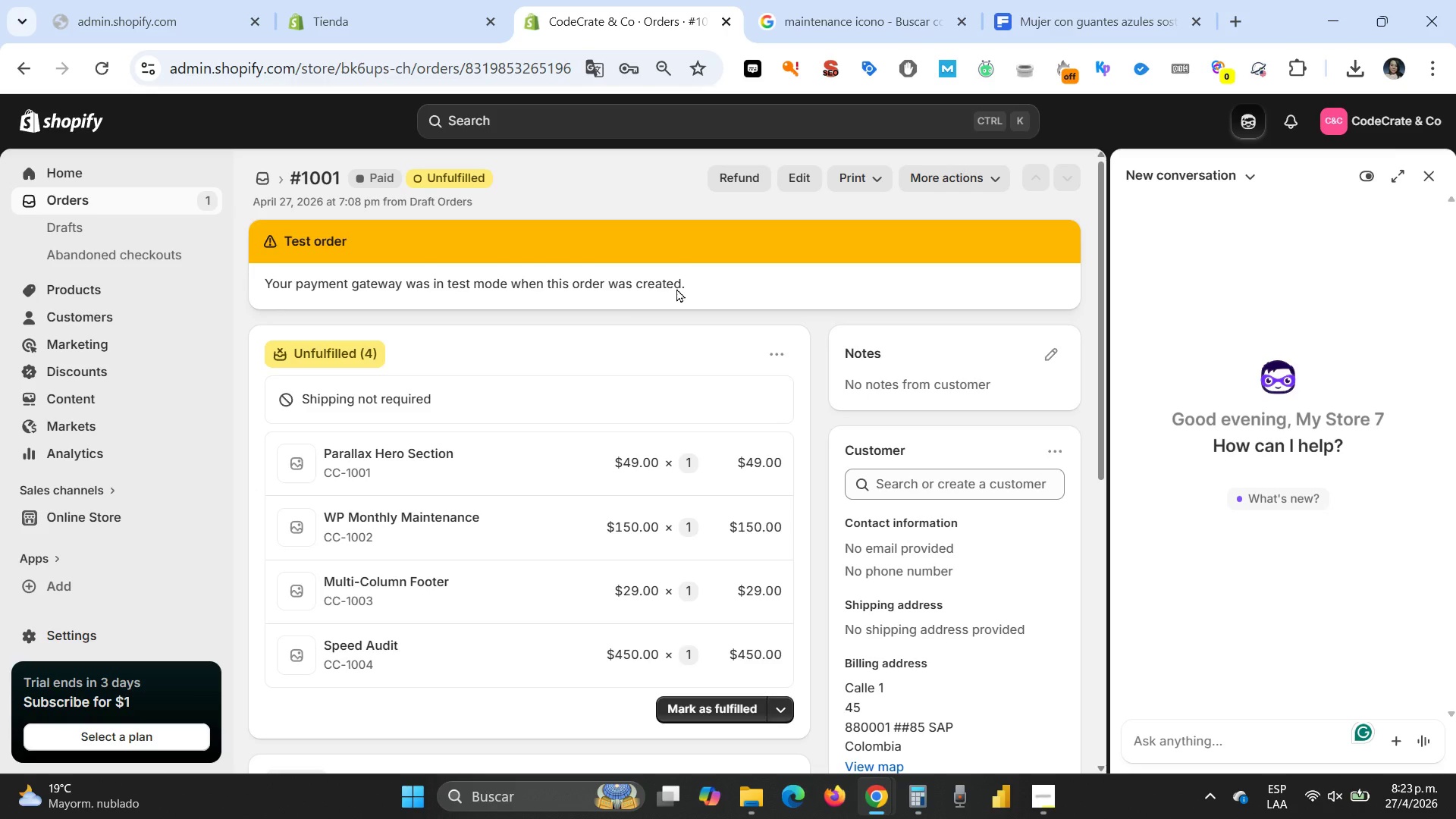 
wait(73.51)
 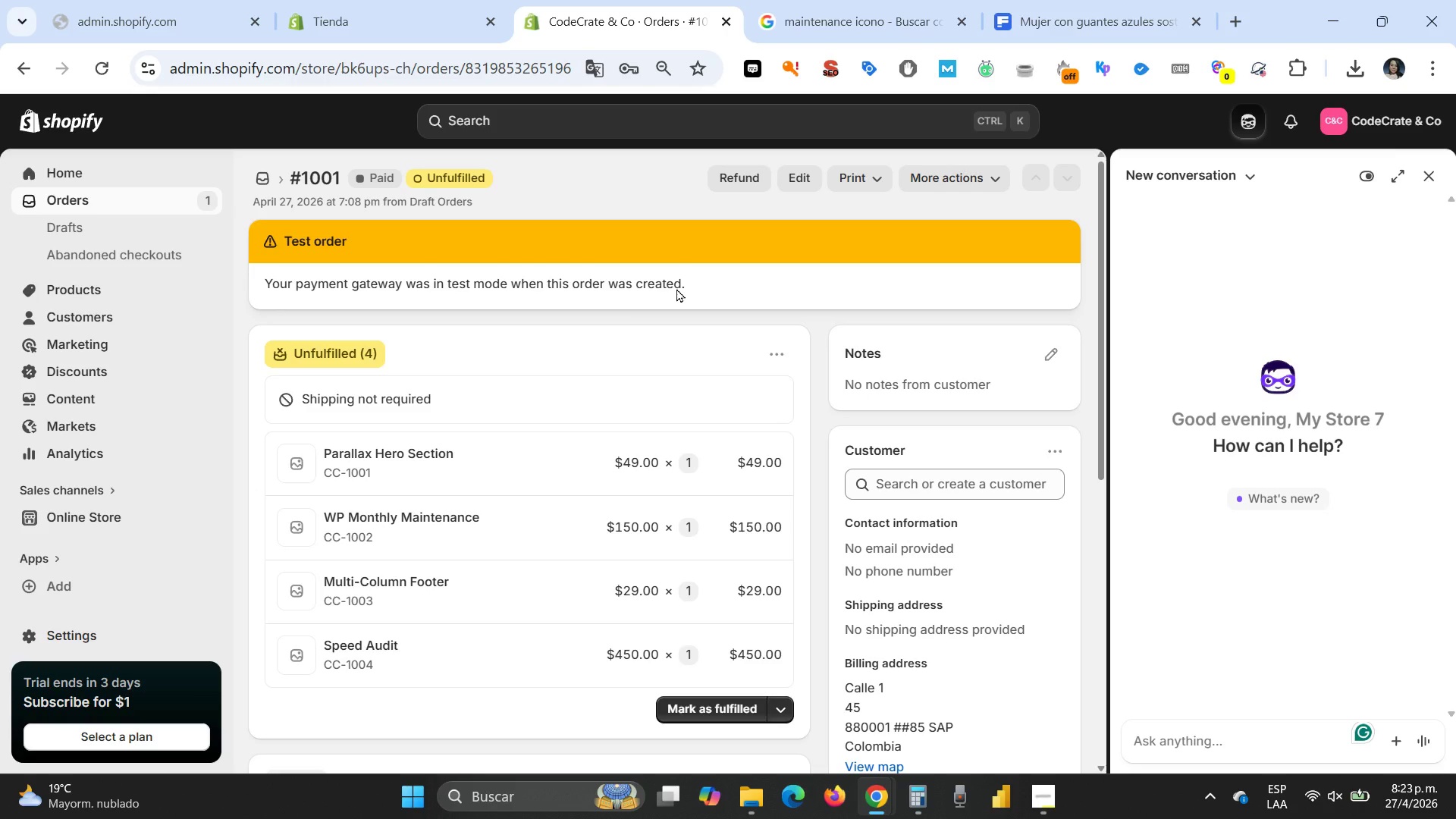 
hold_key(key=ControlLeft, duration=3.94)
scroll: coordinate [877, 406], scroll_direction: down, amount: 2.0
 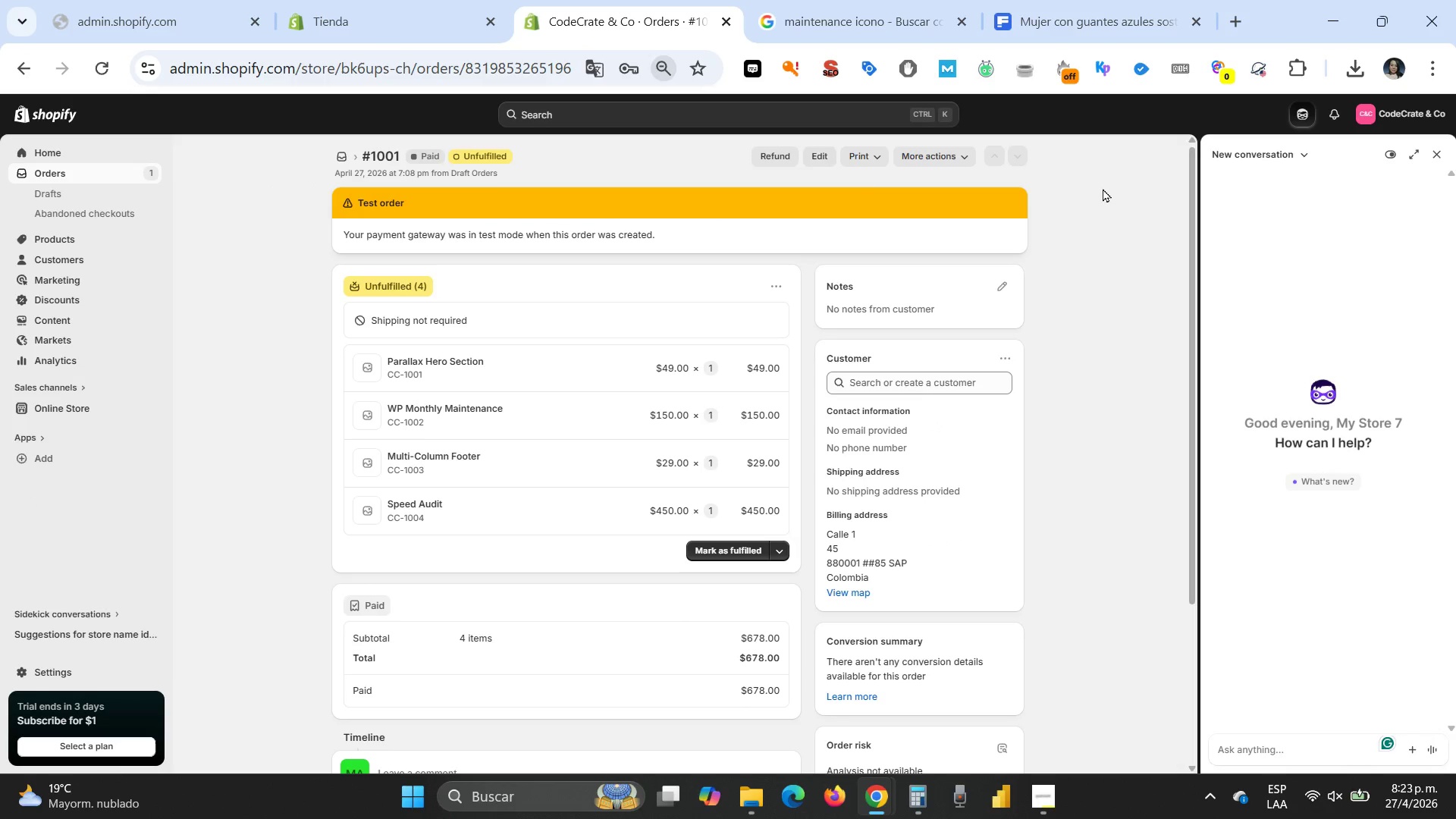 
left_click_drag(start_coordinate=[1194, 231], to_coordinate=[1188, 240])
 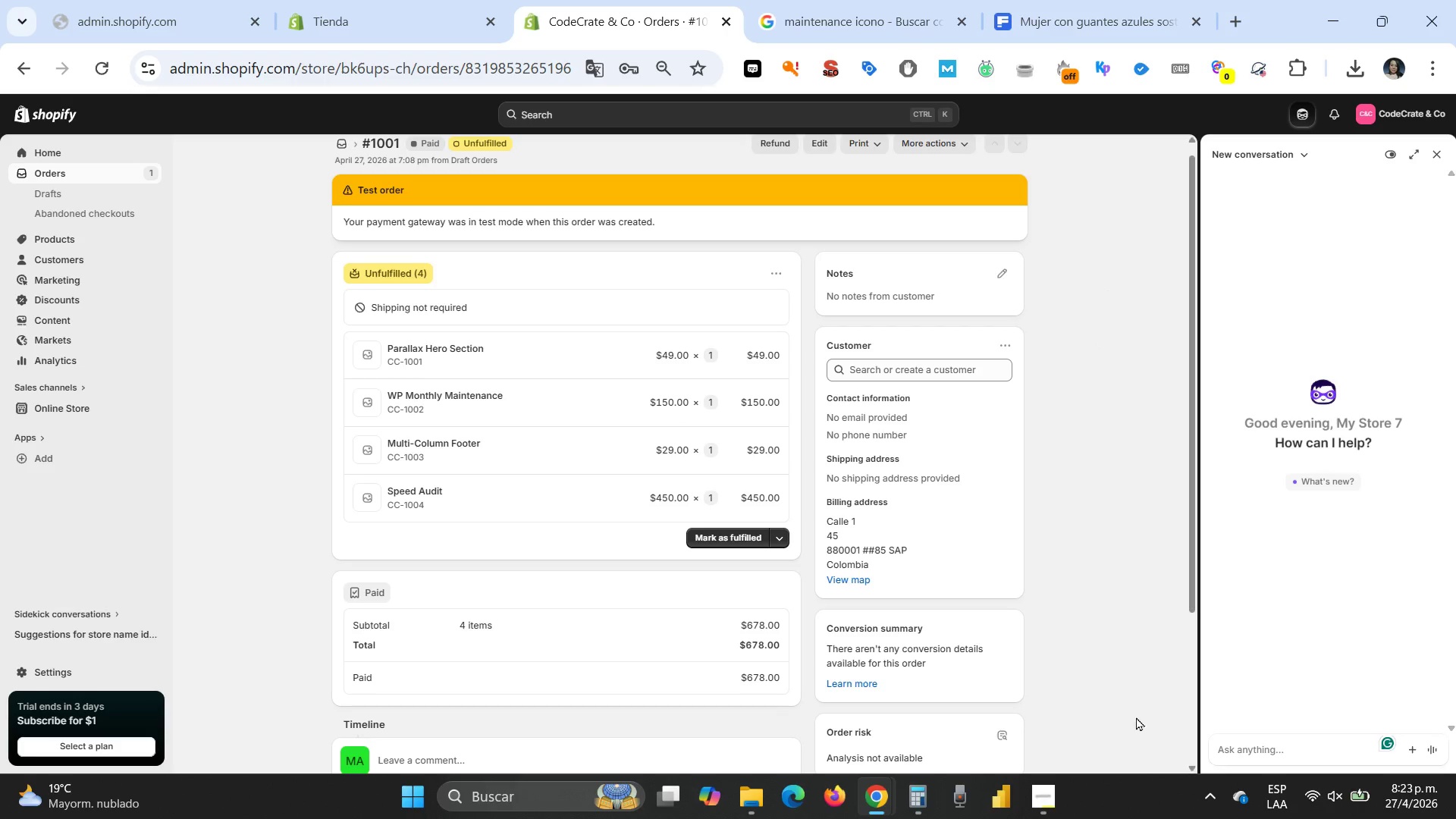 
left_click([1215, 795])
 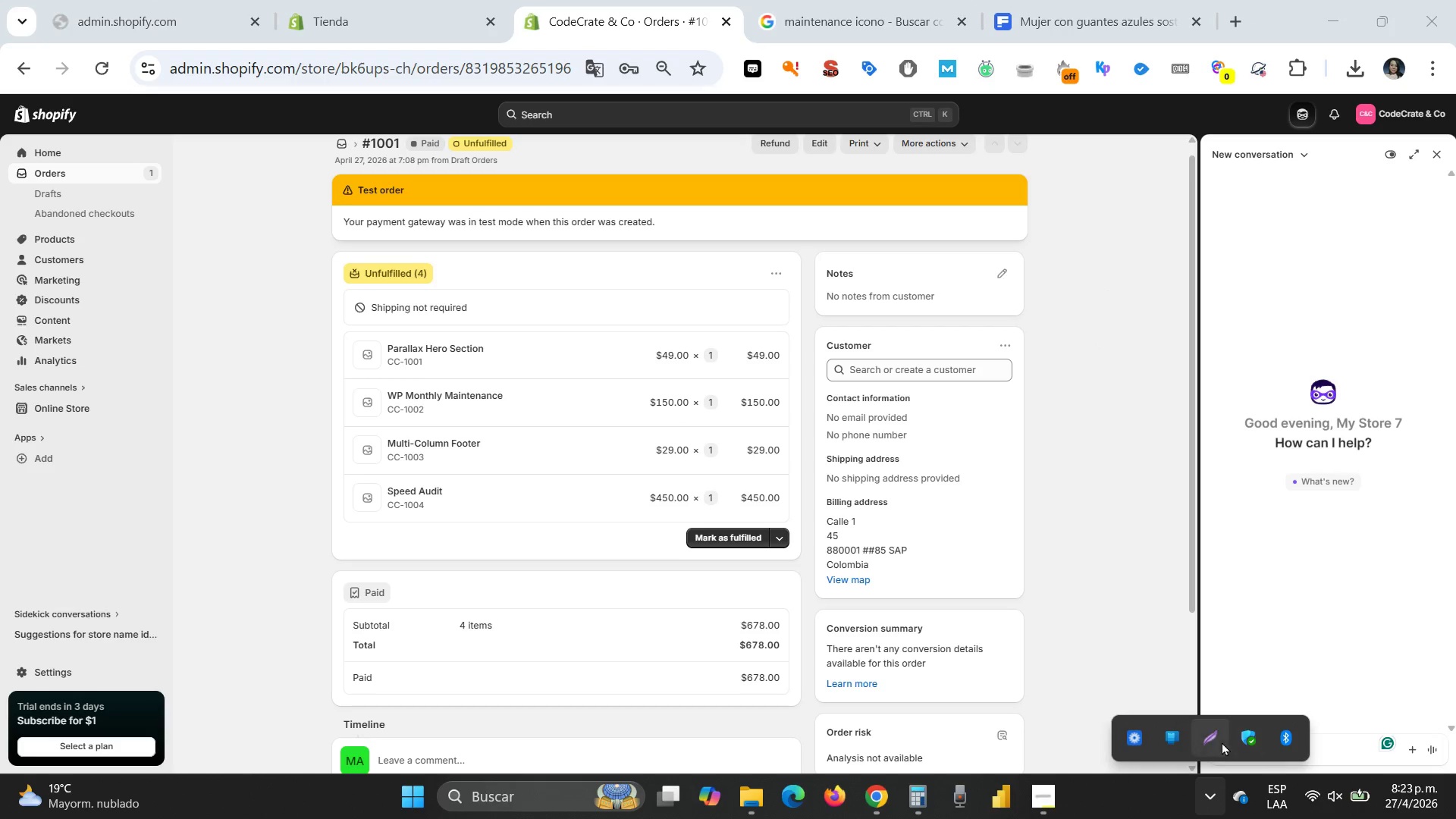 
left_click([1215, 740])
 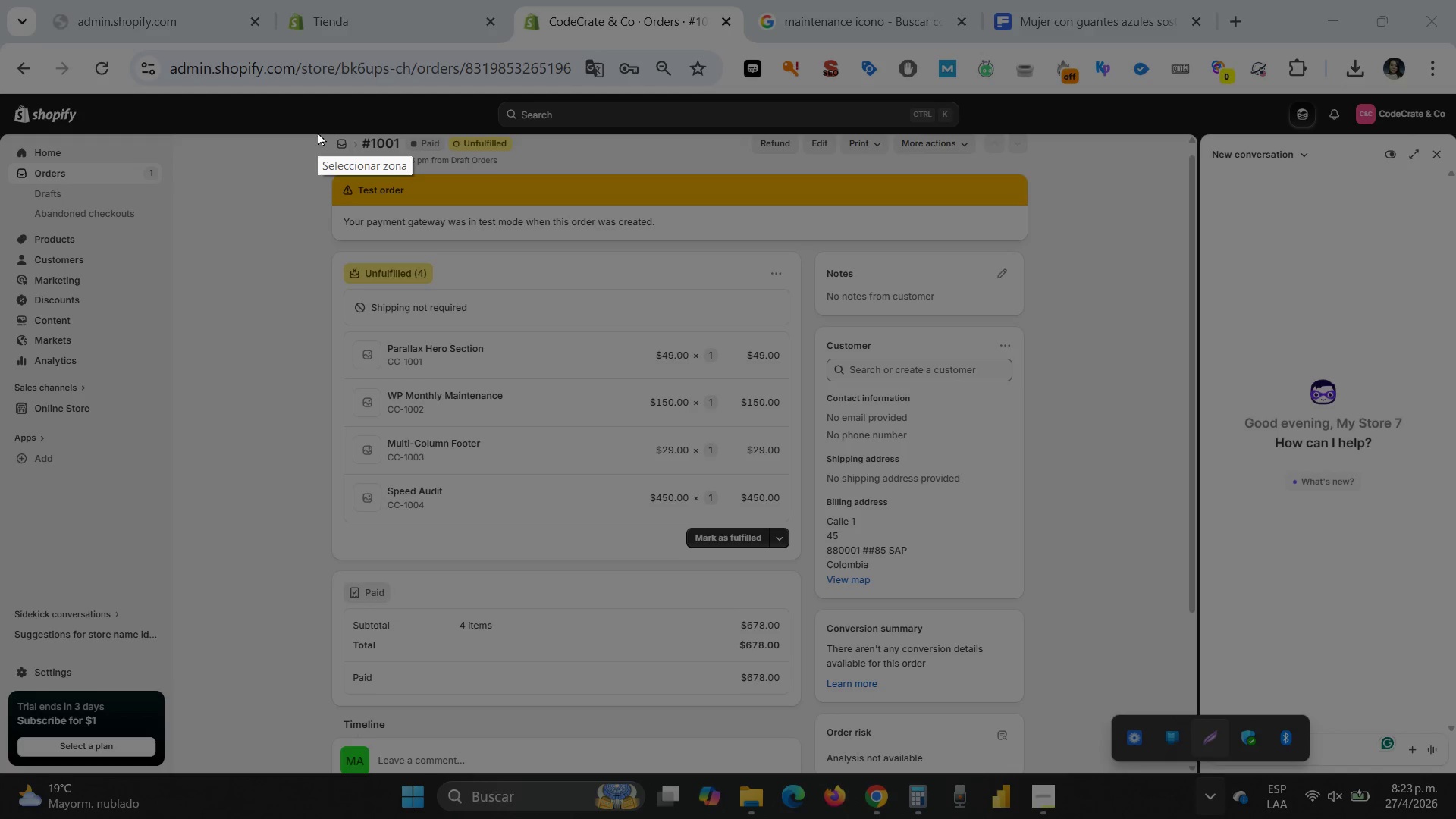 
left_click_drag(start_coordinate=[315, 132], to_coordinate=[1030, 774])
 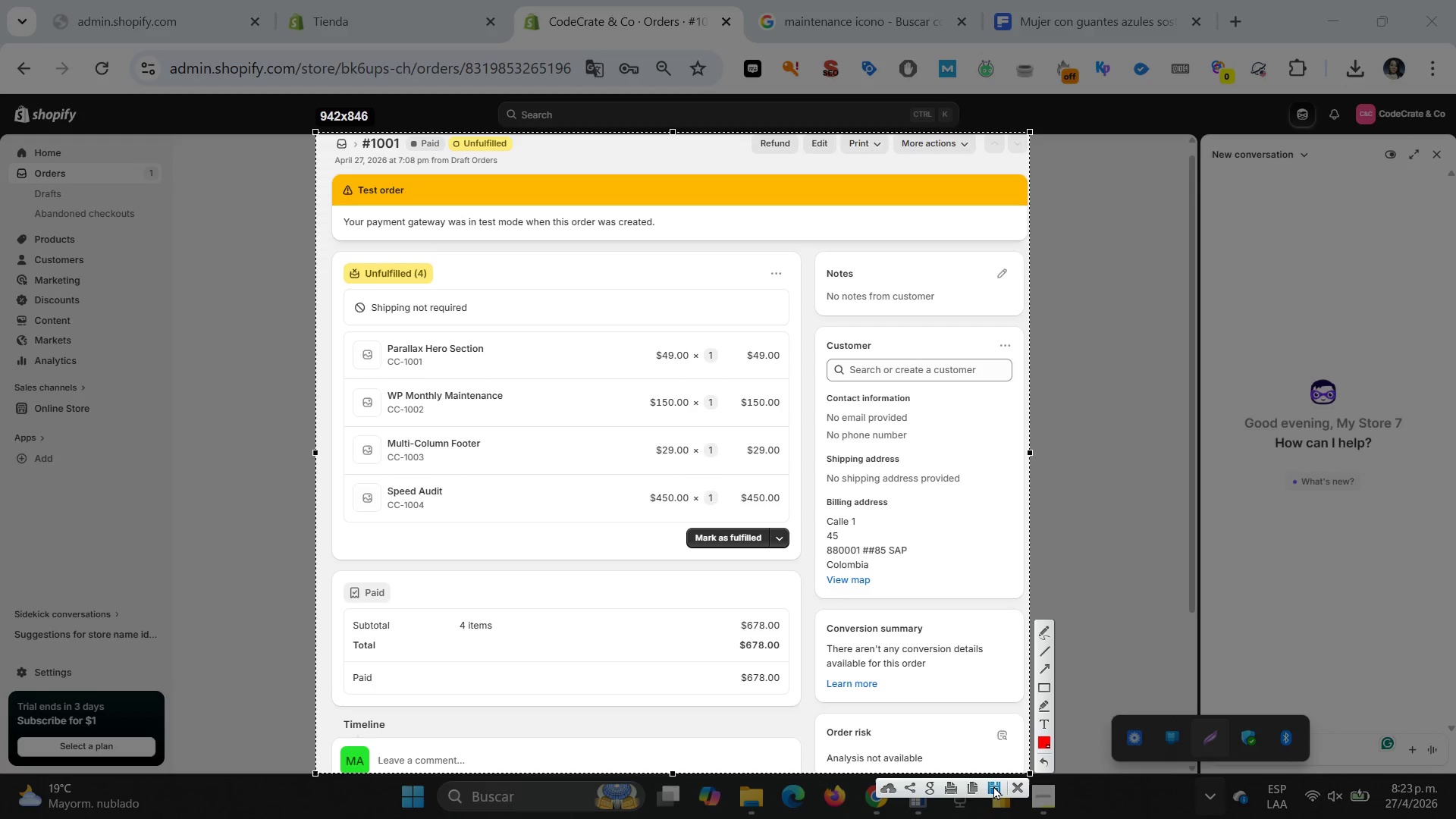 
left_click([993, 786])
 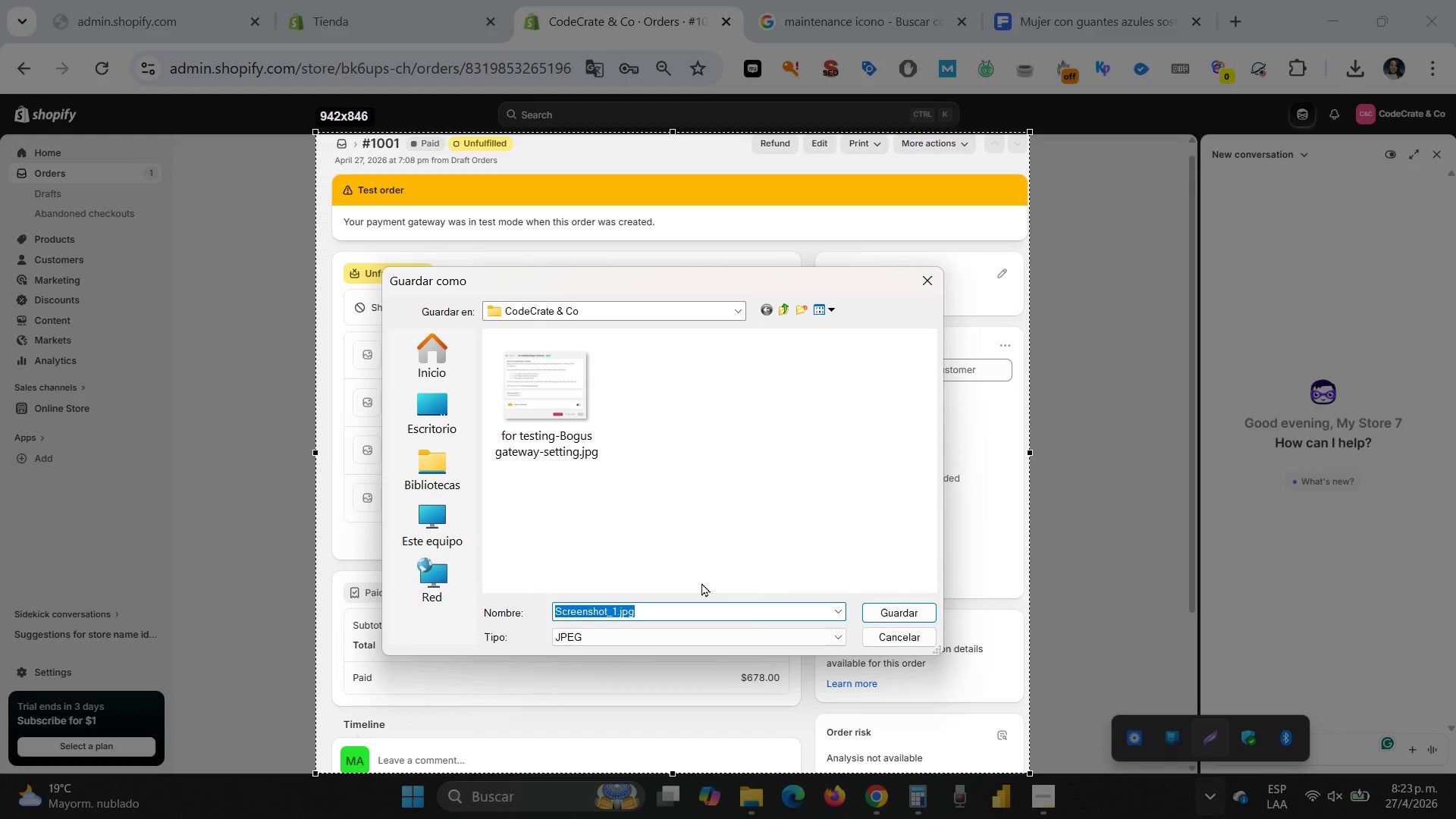 
type(Order)
 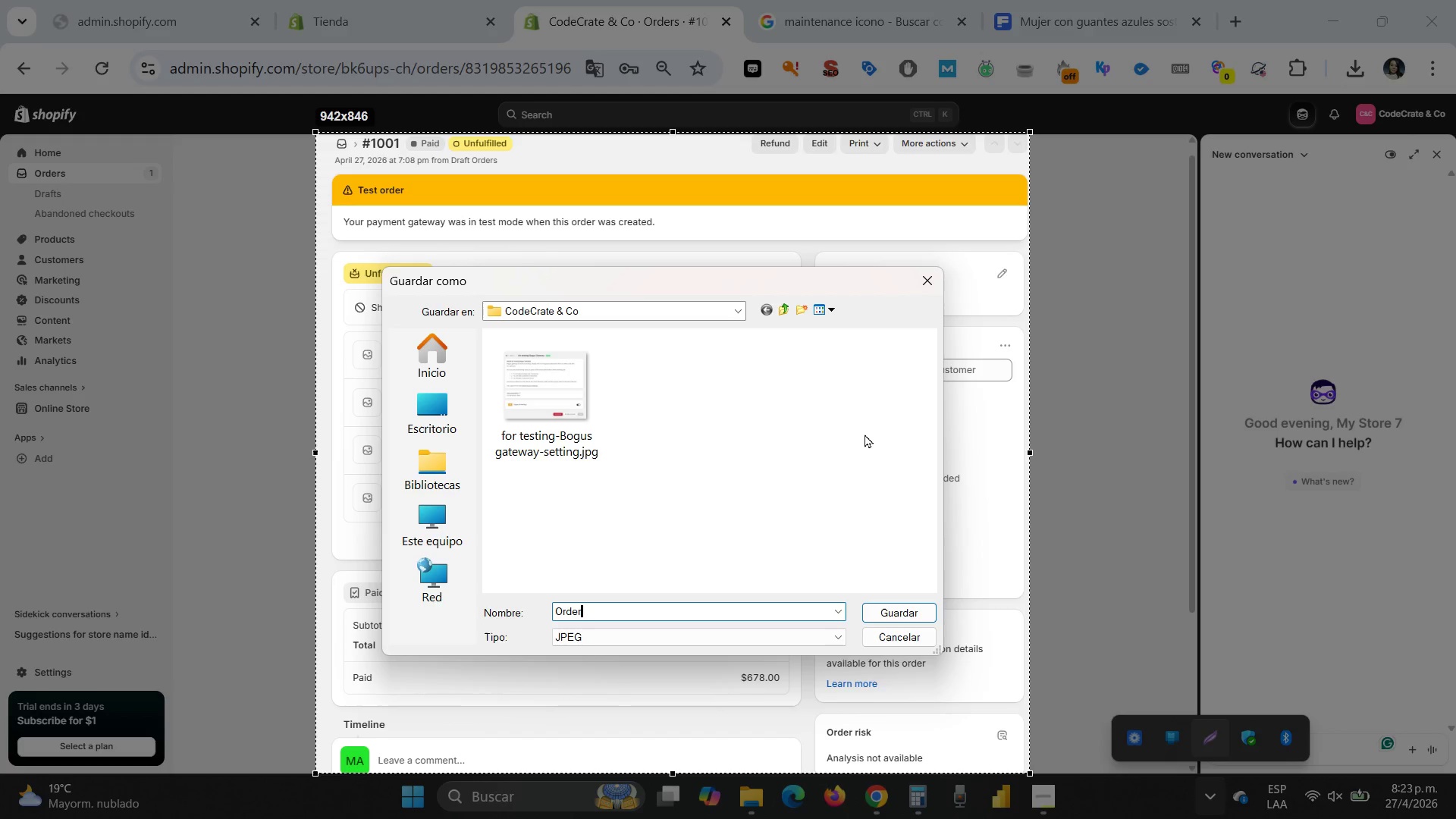 
wait(9.3)
 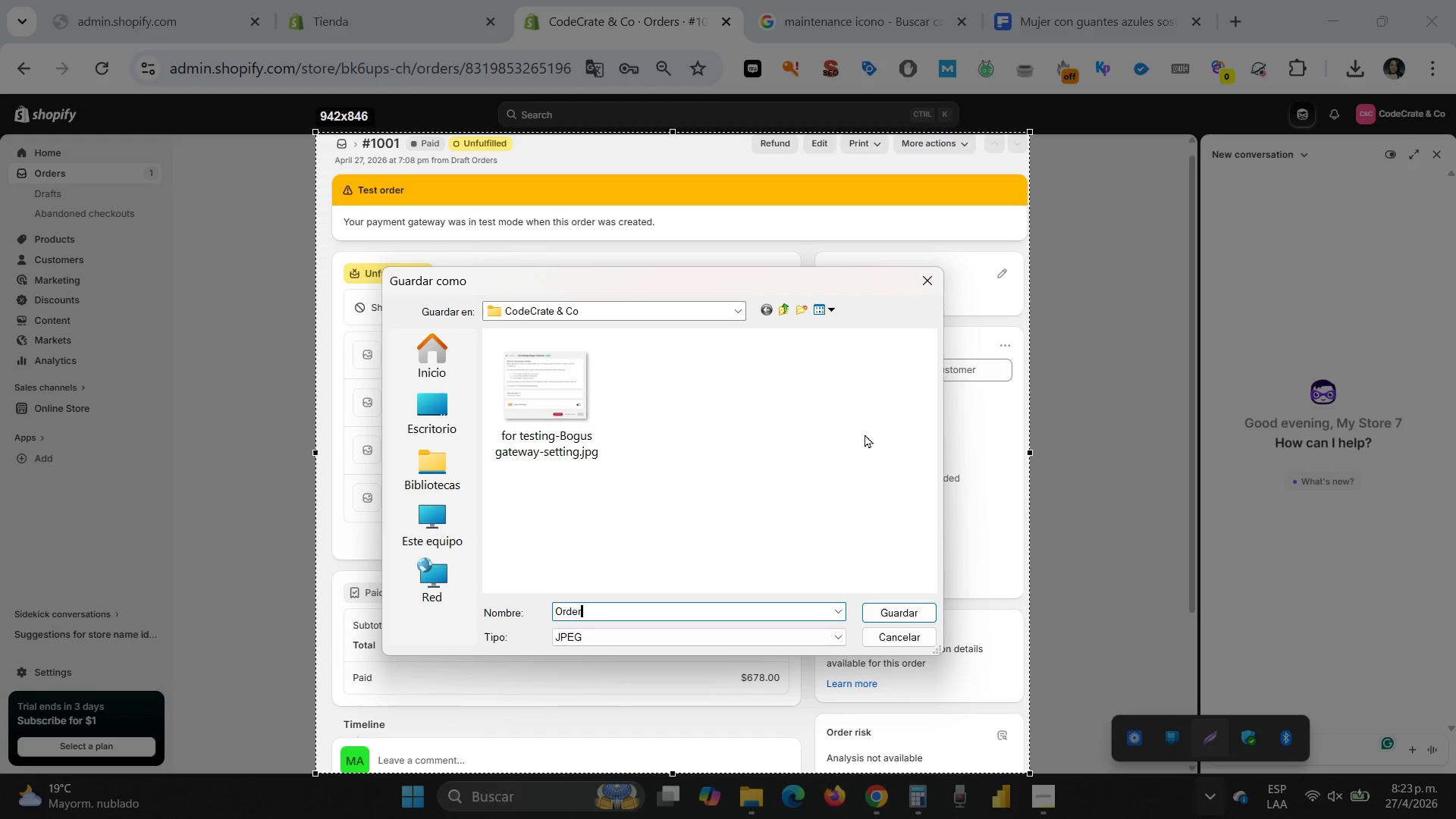 
left_click([911, 611])
 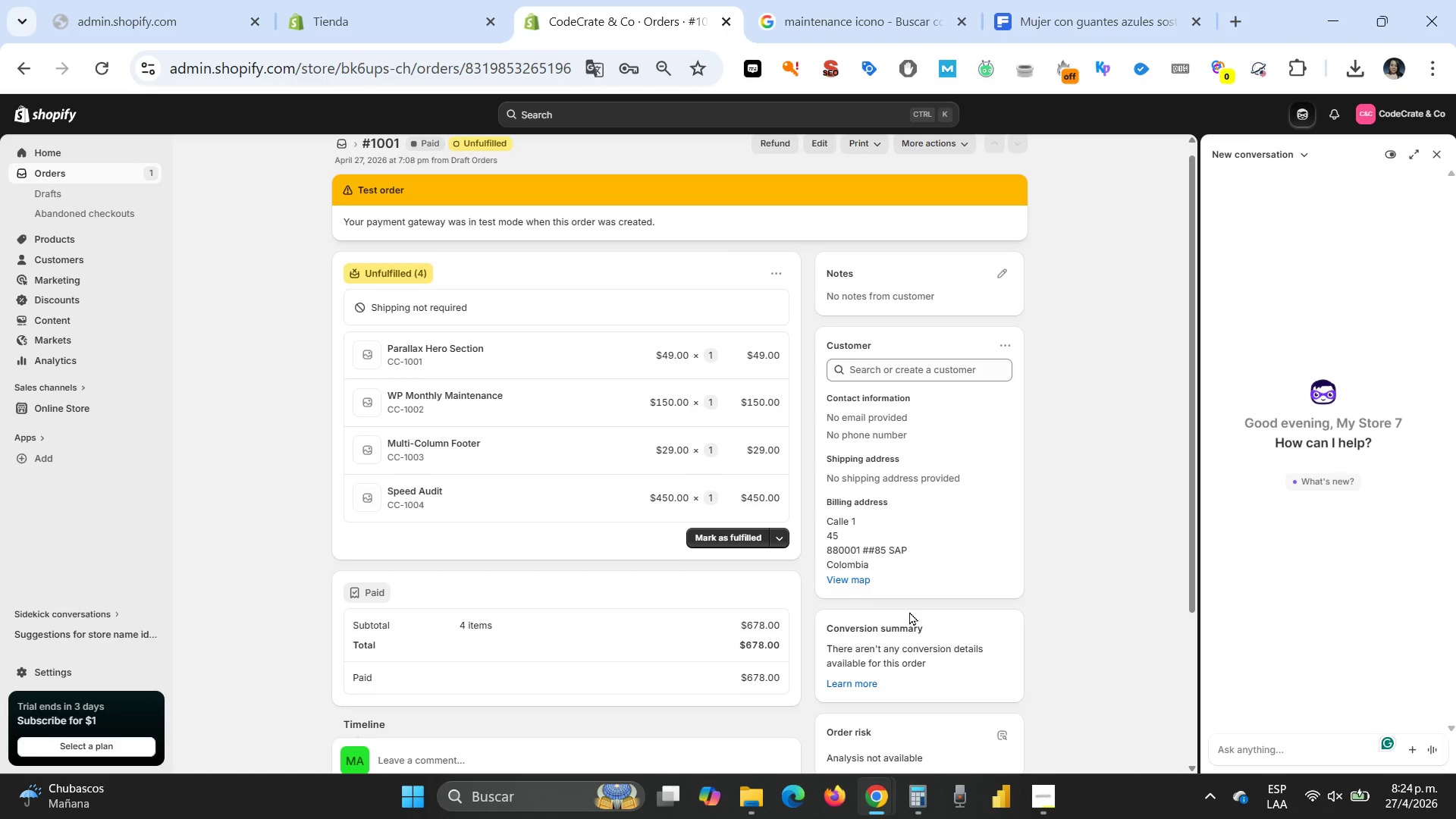 
wait(65.38)
 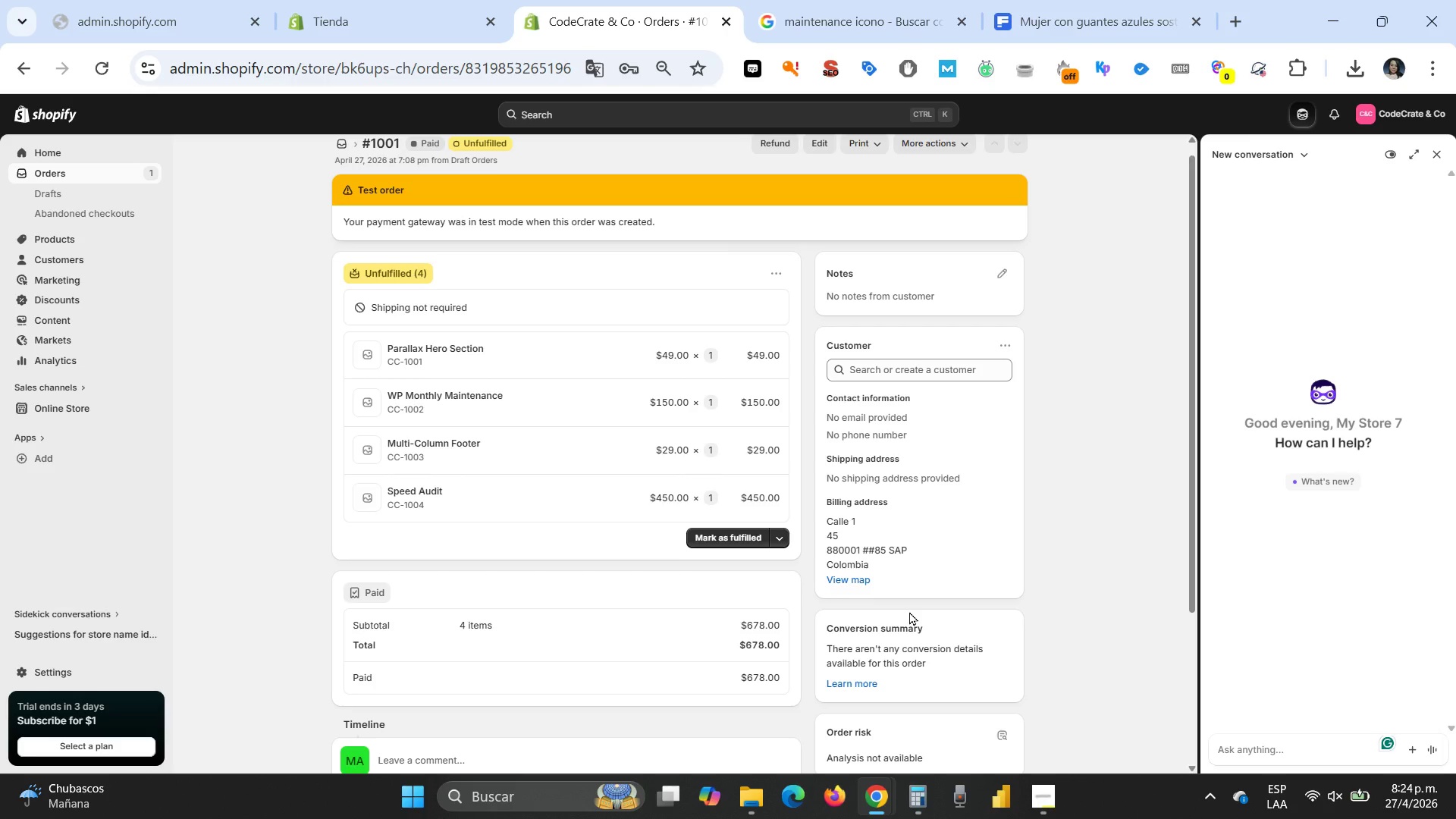 
hold_key(key=ControlLeft, duration=0.98)
scroll: coordinate [194, 507], scroll_direction: up, amount: 2.0
 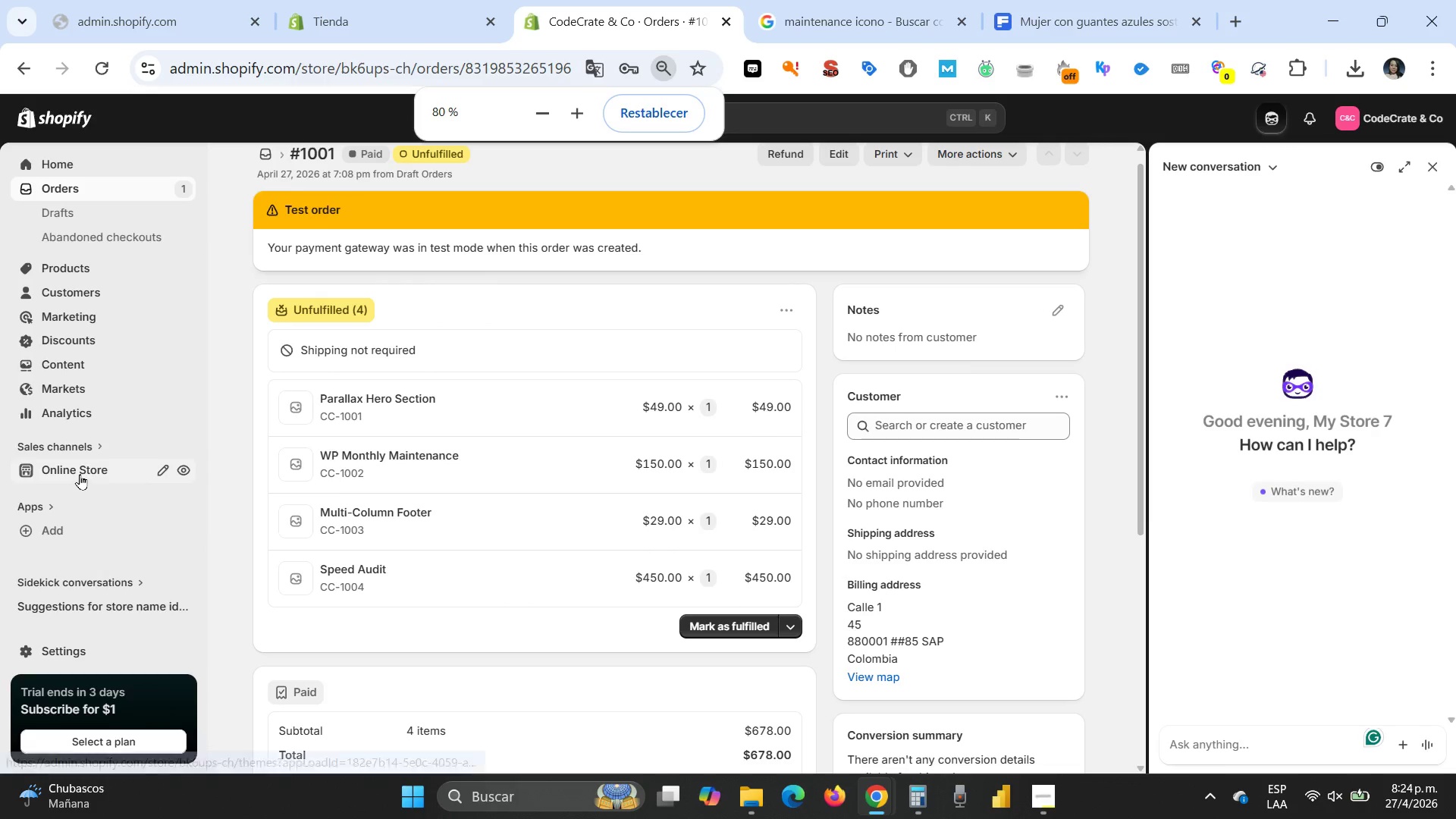 
left_click([77, 468])
 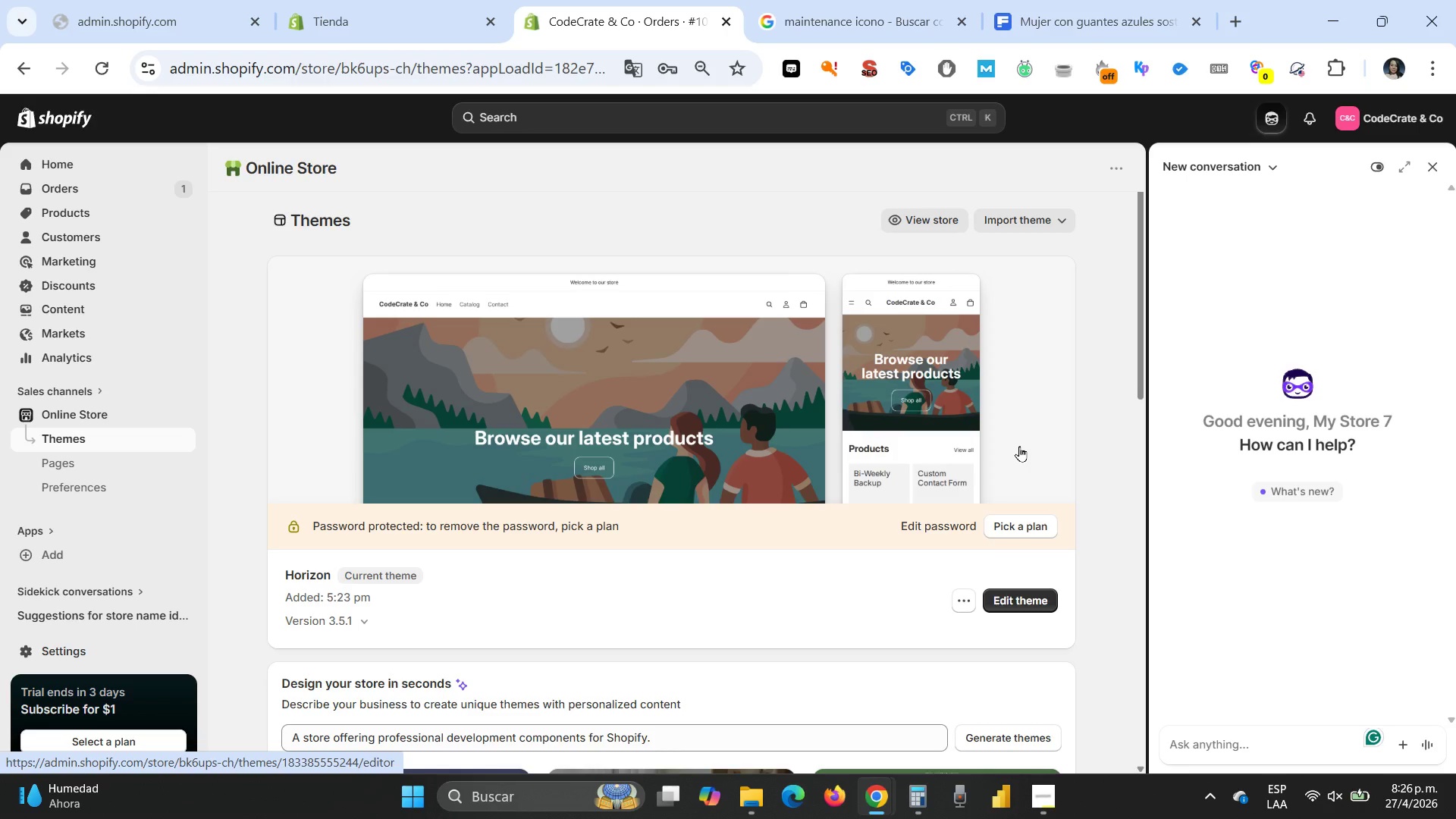 
wait(128.06)
 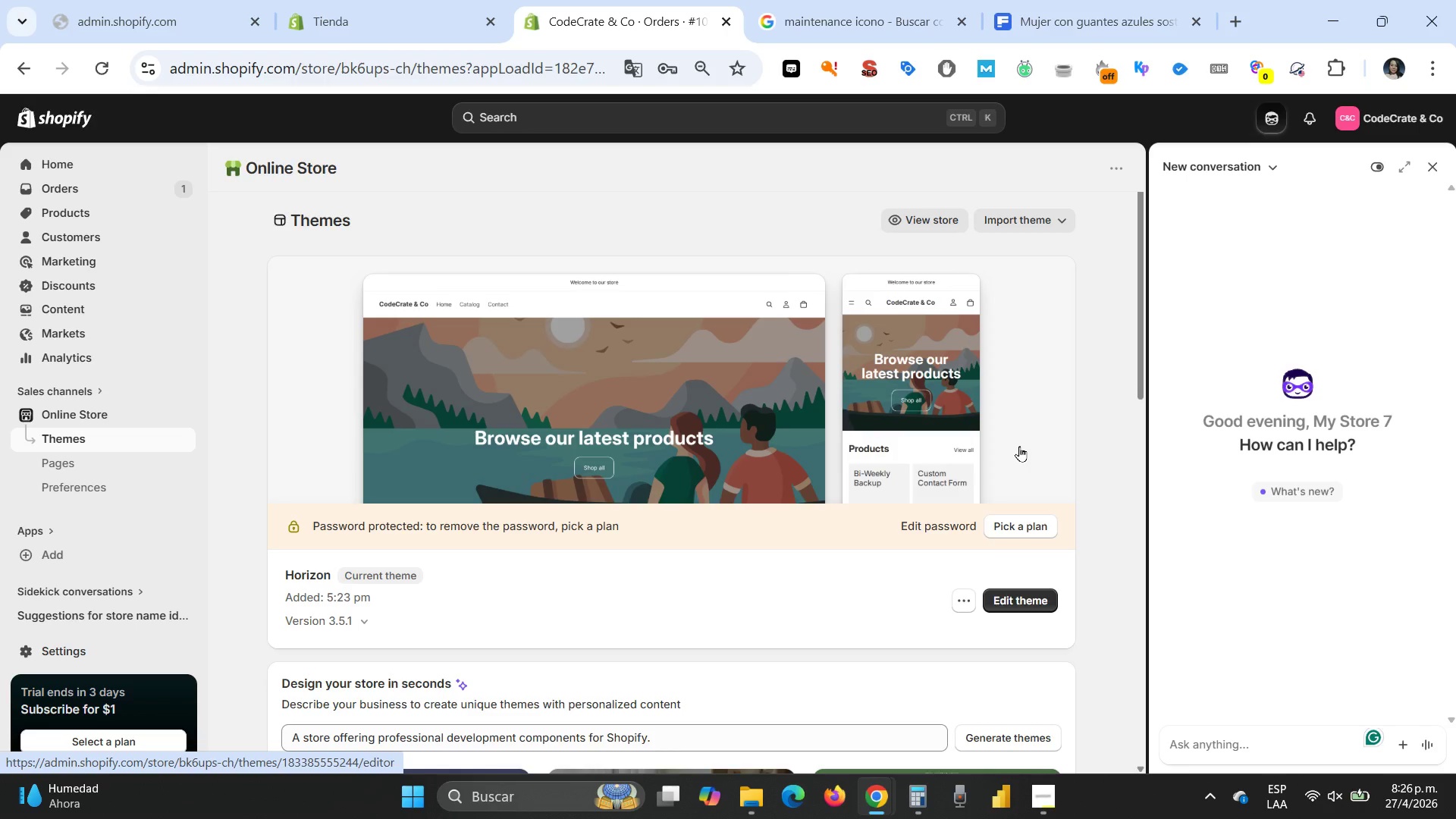 
left_click([1026, 595])
 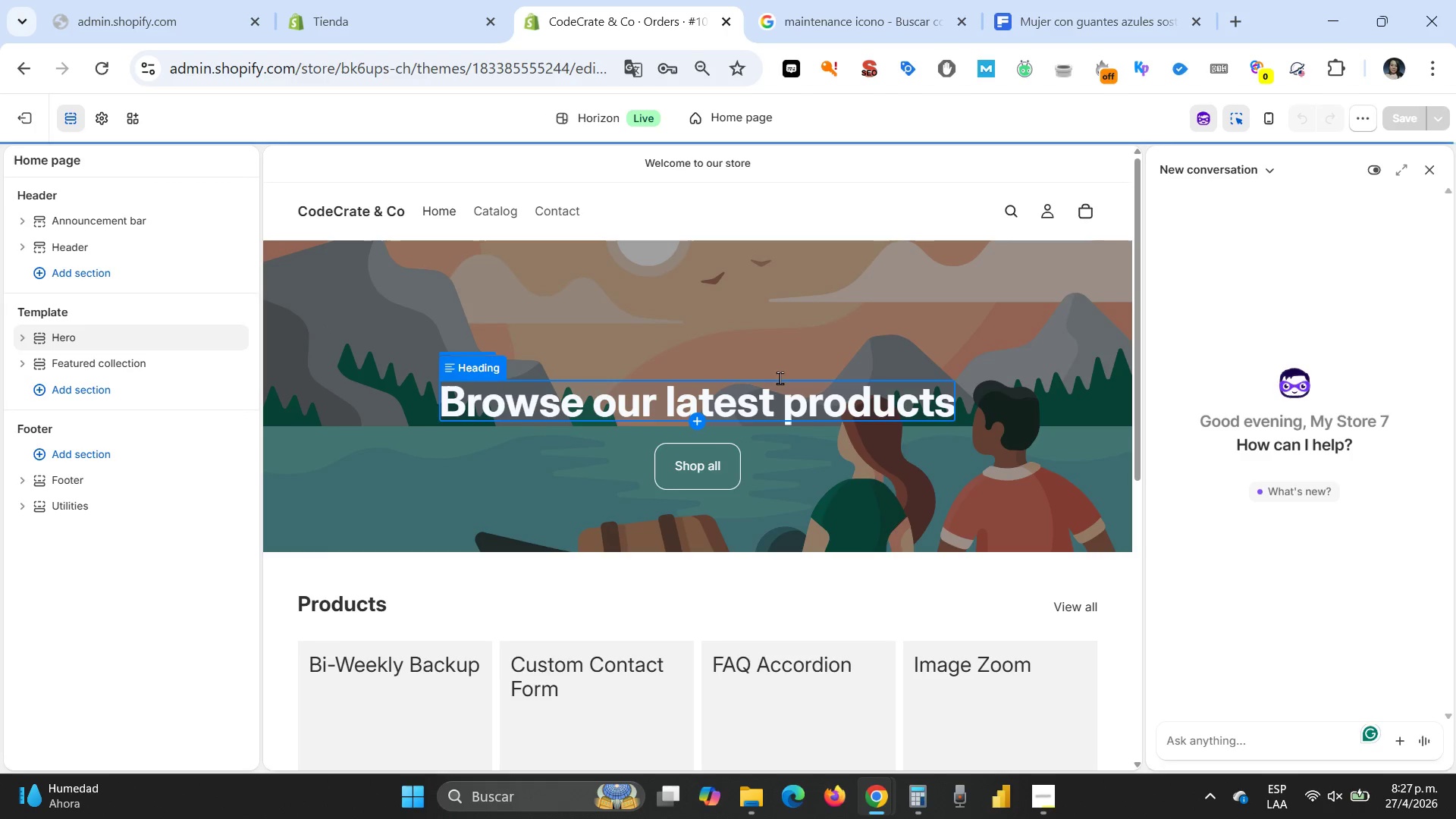 
wait(7.38)
 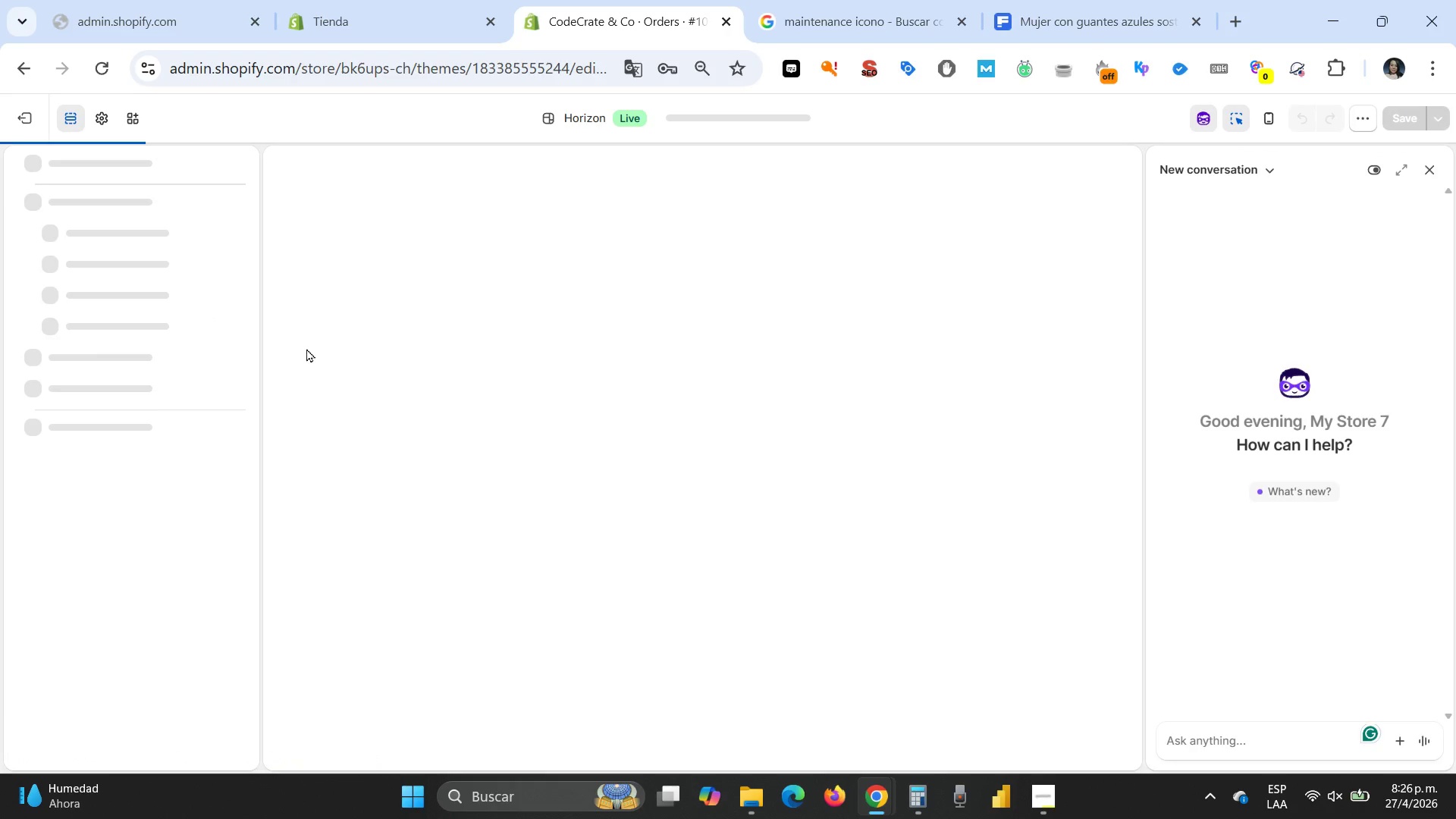 
scroll: coordinate [655, 540], scroll_direction: down, amount: 3.0
 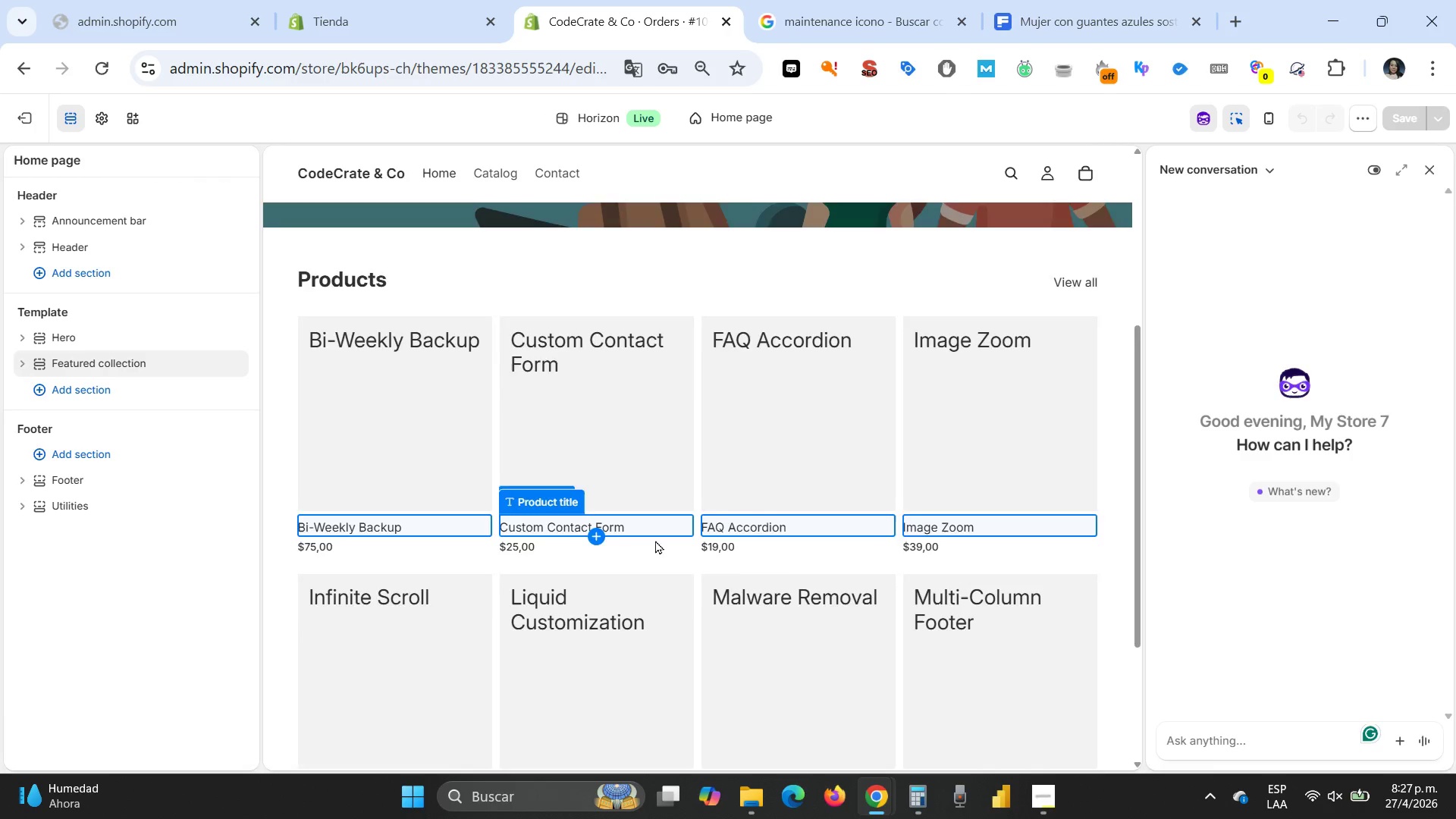 
scroll: coordinate [655, 540], scroll_direction: up, amount: 6.0
 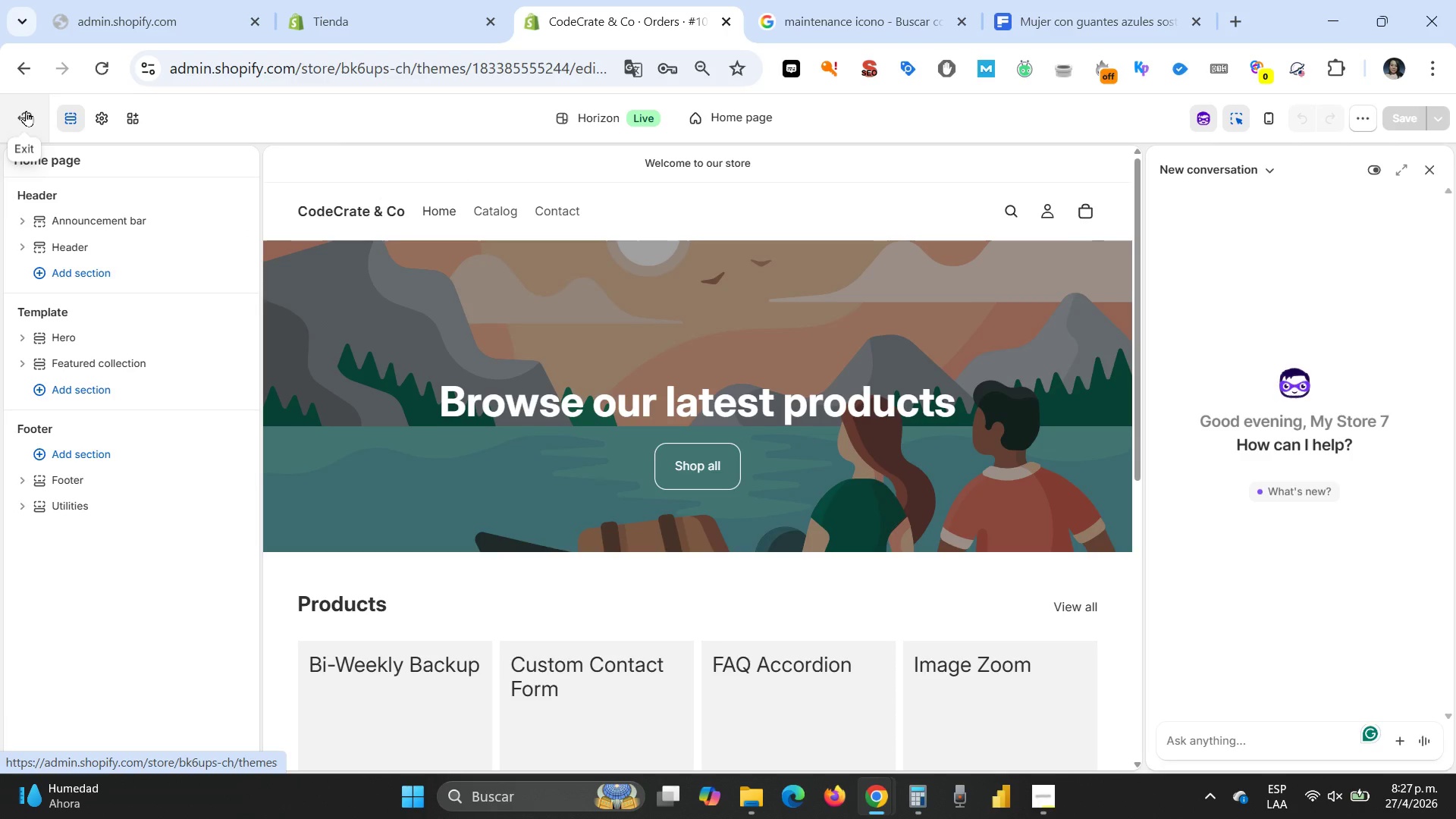 
wait(16.91)
 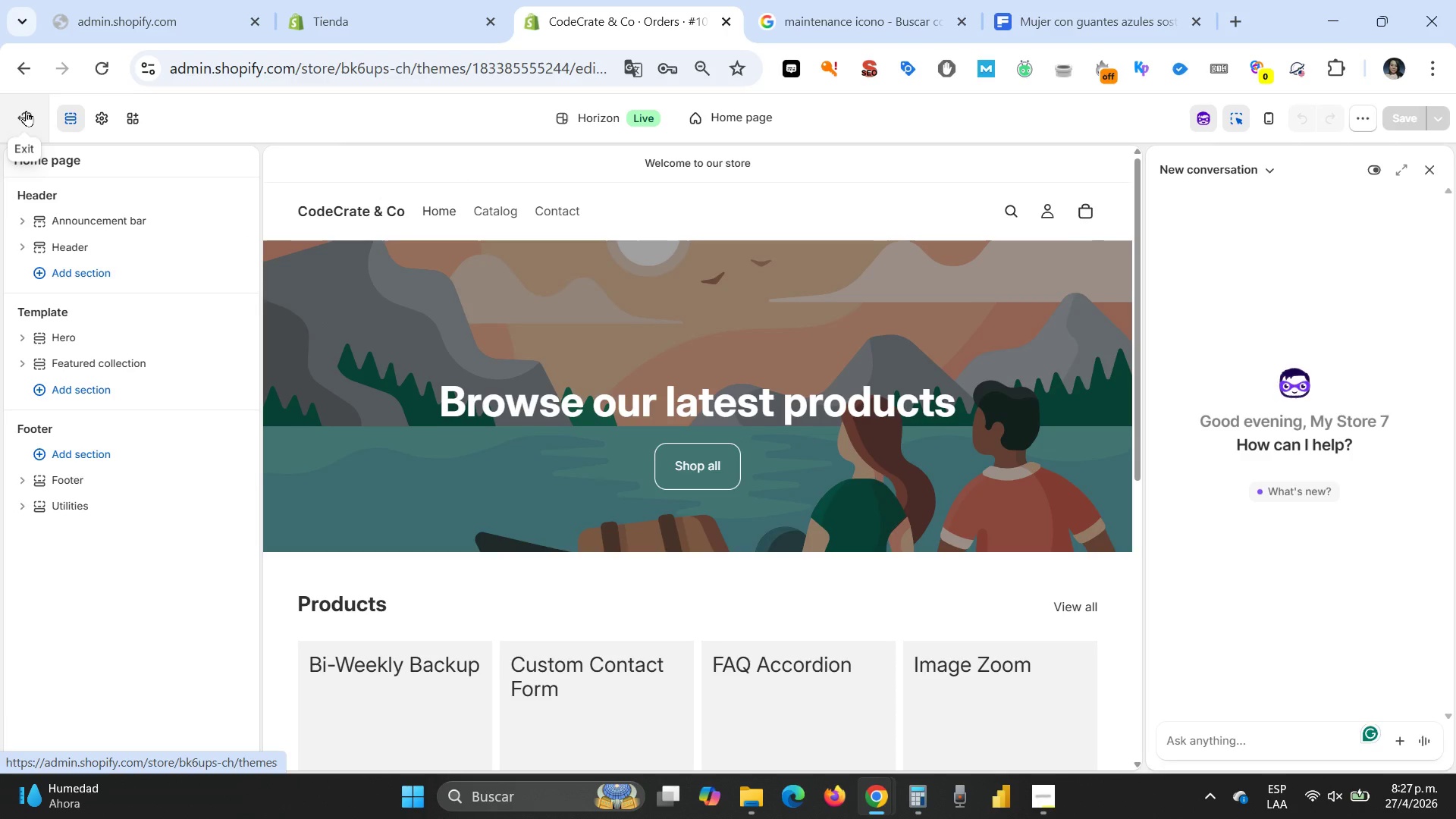 
left_click([26, 111])
 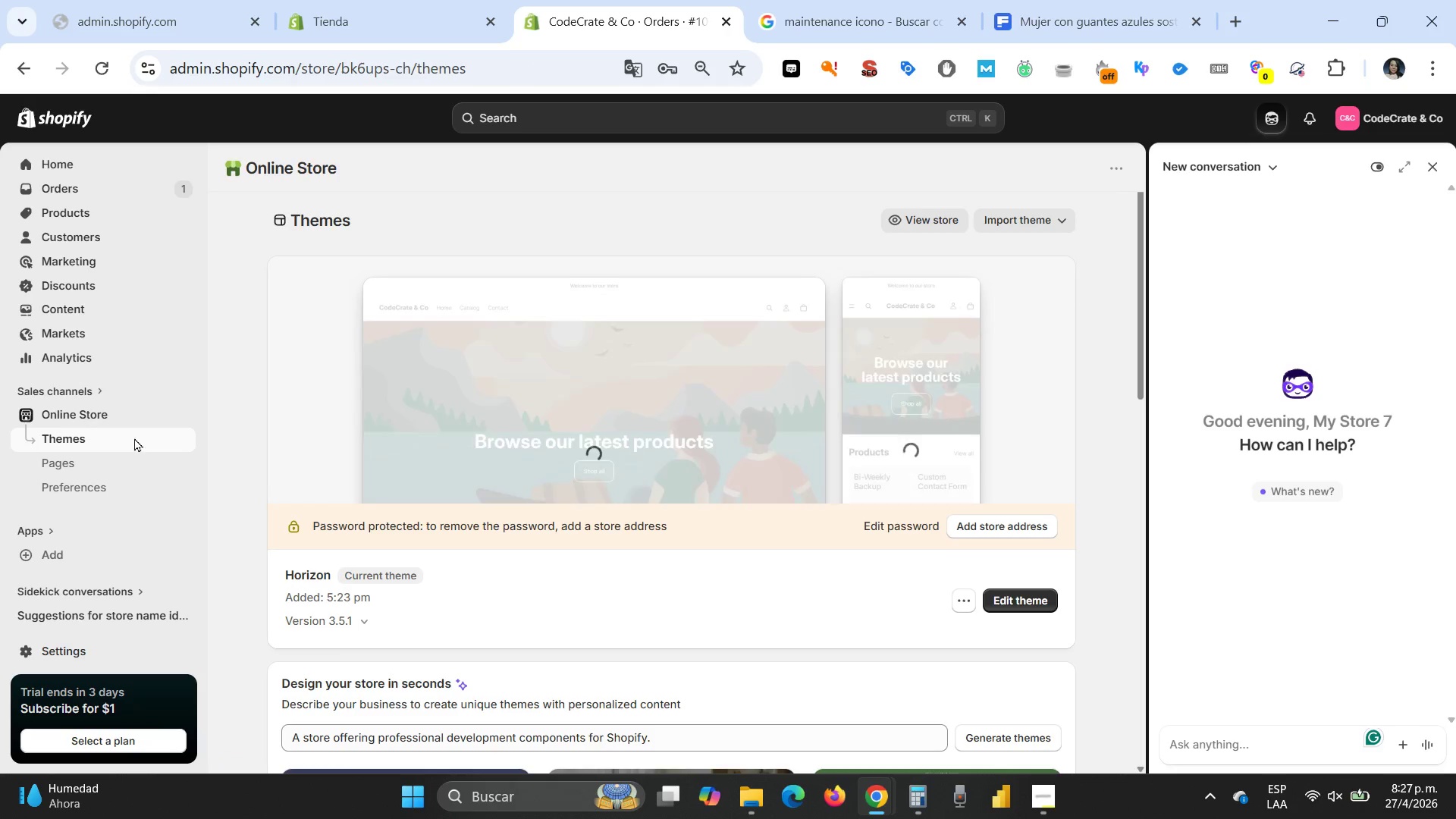 
left_click([83, 435])
 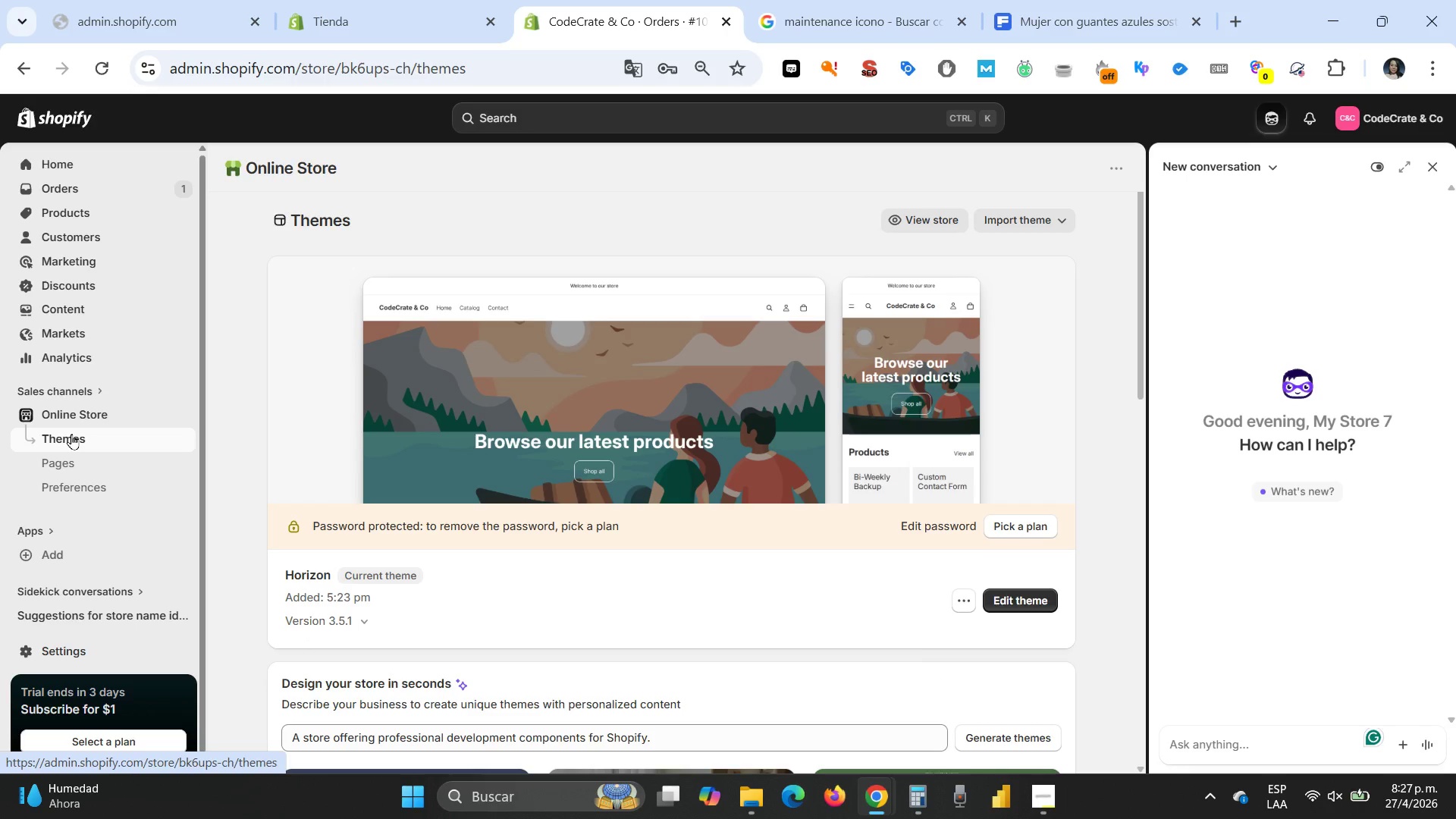 
wait(14.11)
 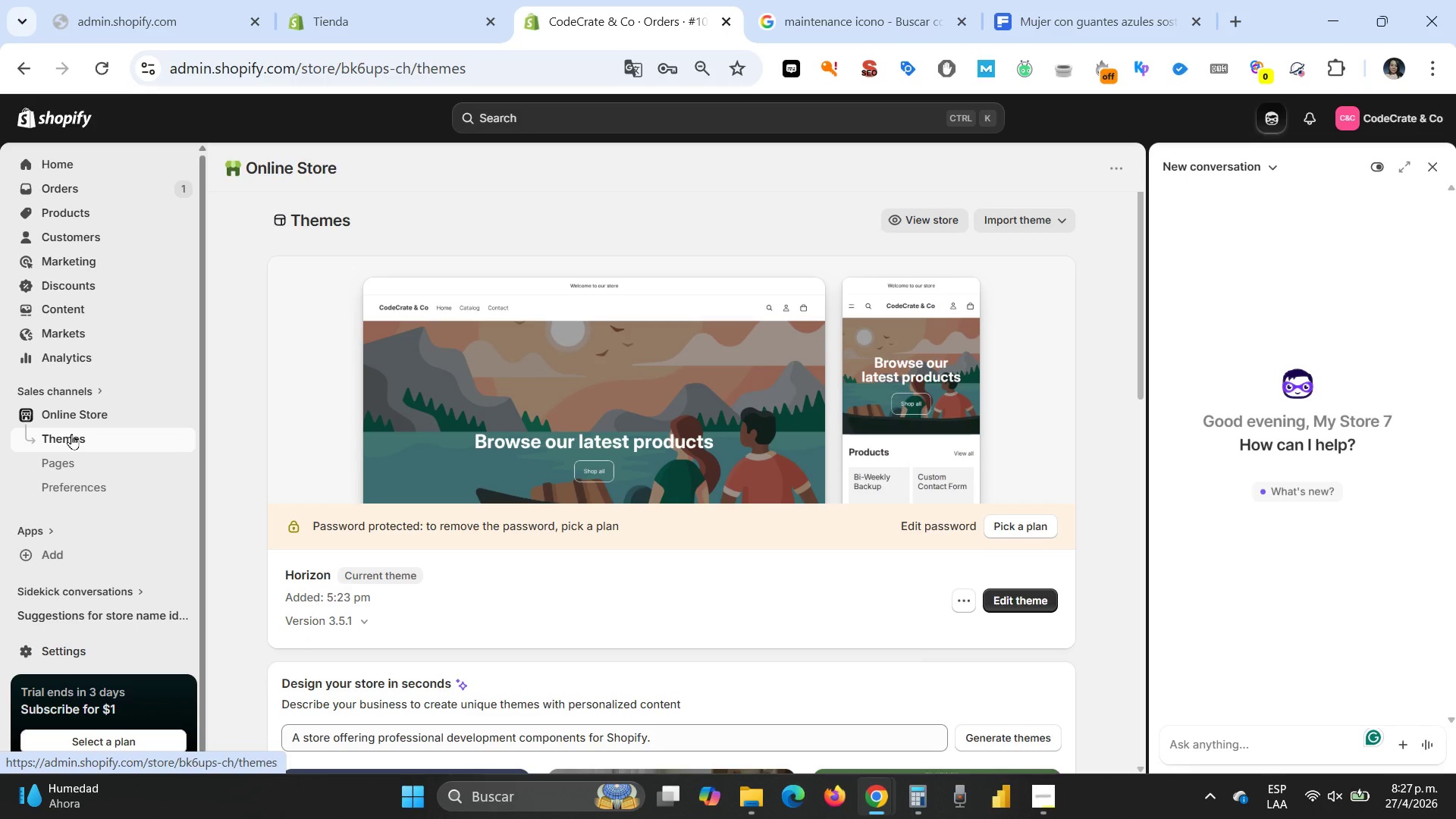 
left_click([1028, 598])
 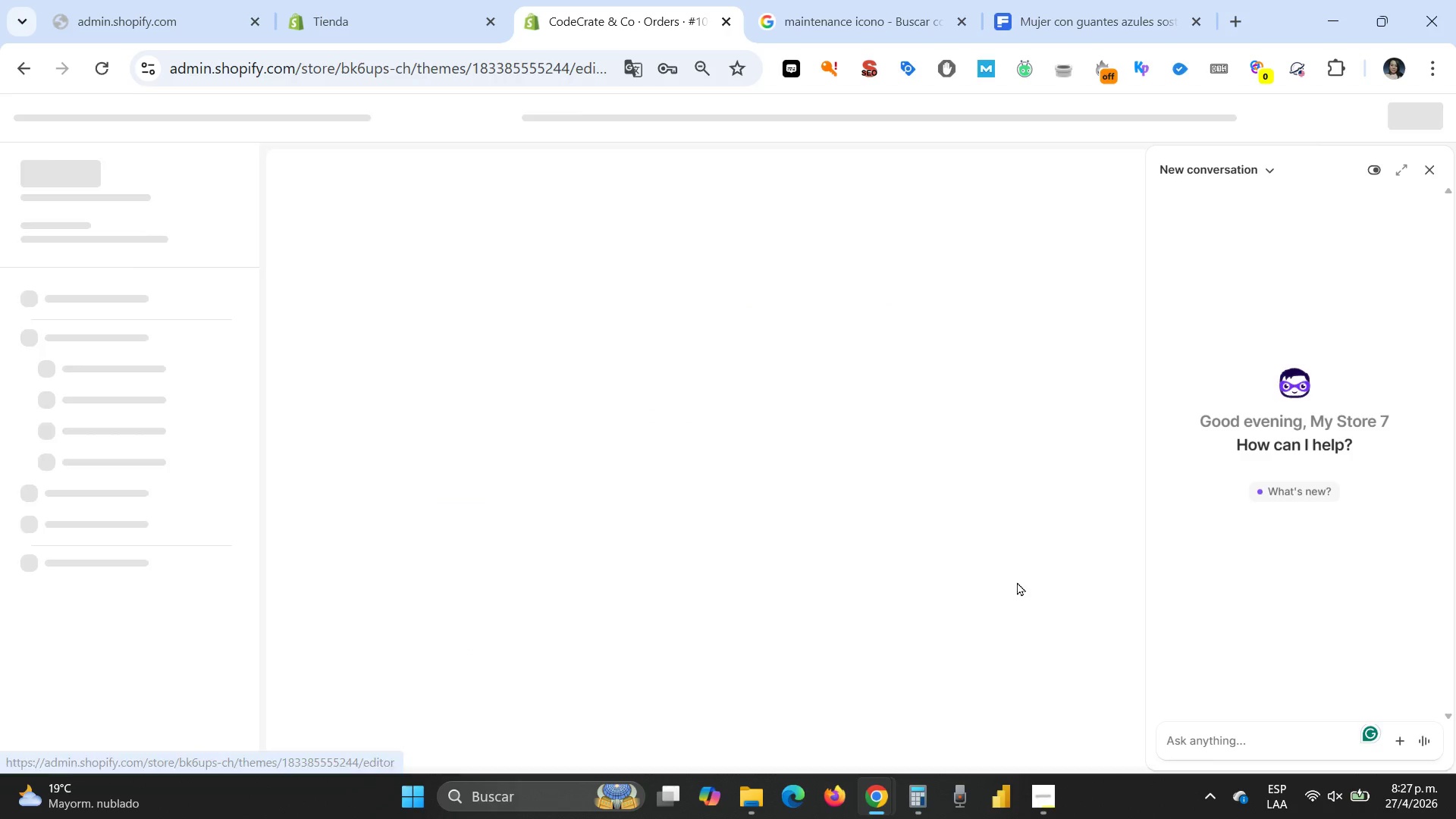 
mouse_move([607, 405])
 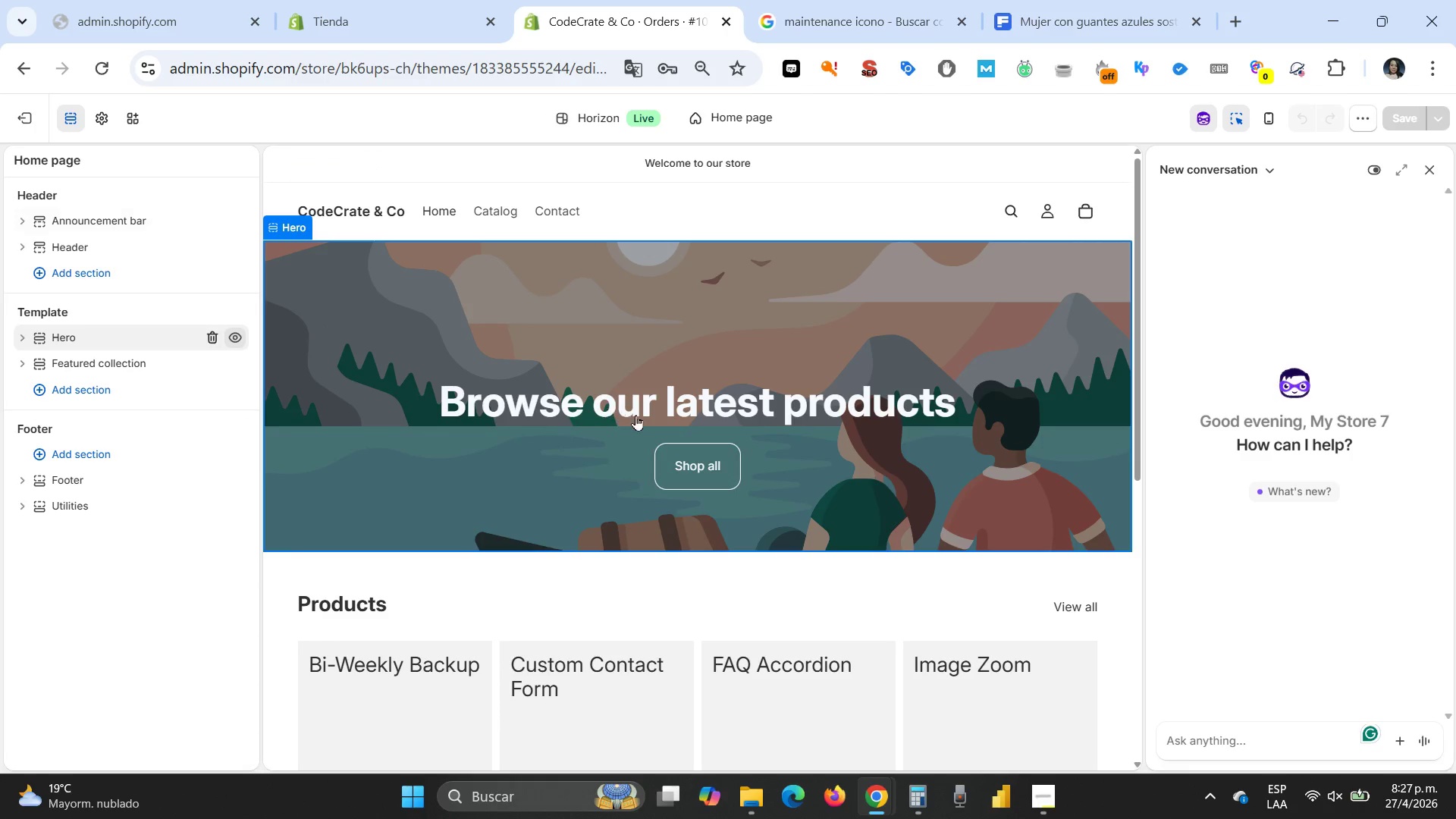 
left_click([608, 408])
 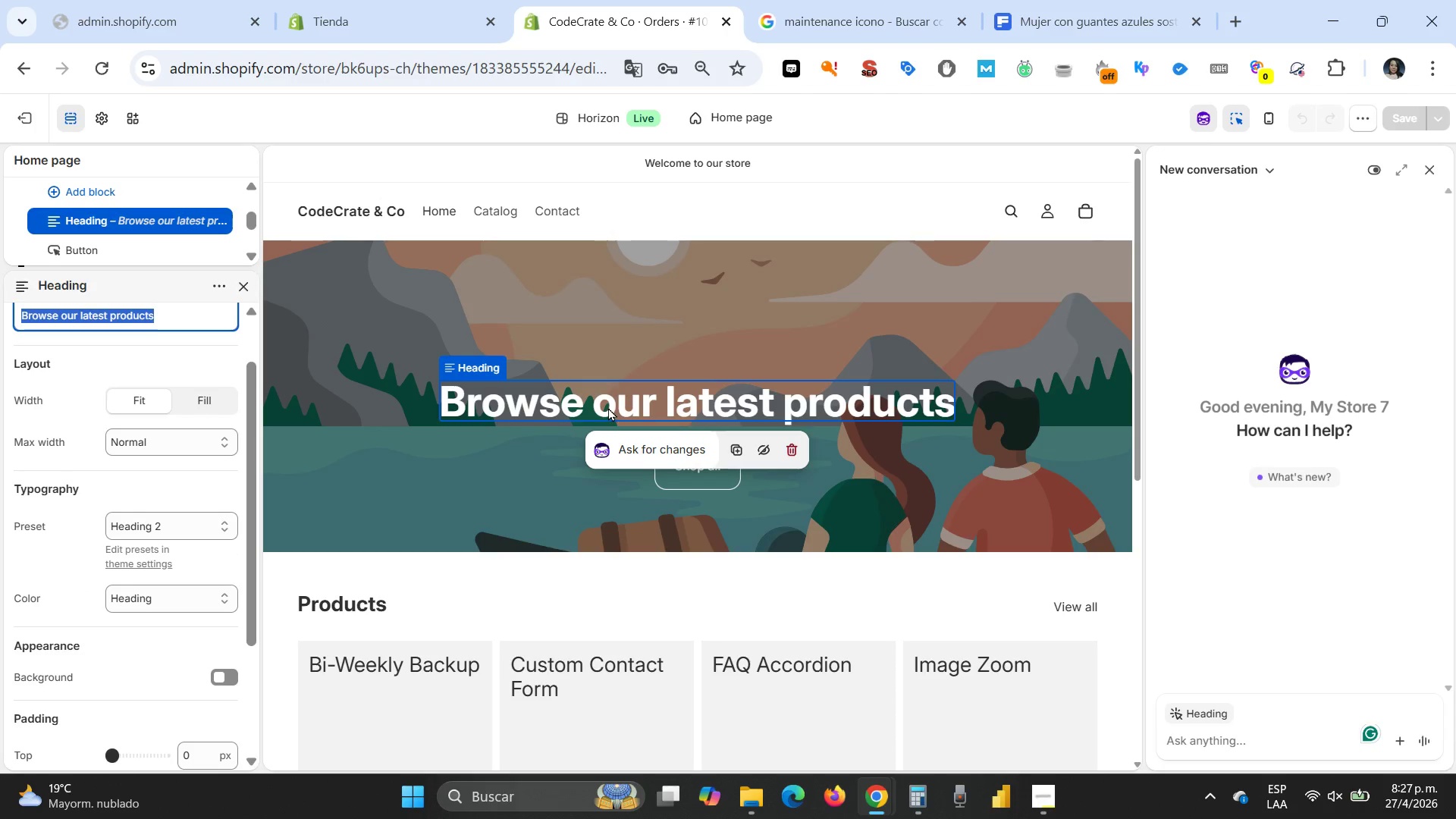 
left_click([608, 407])
 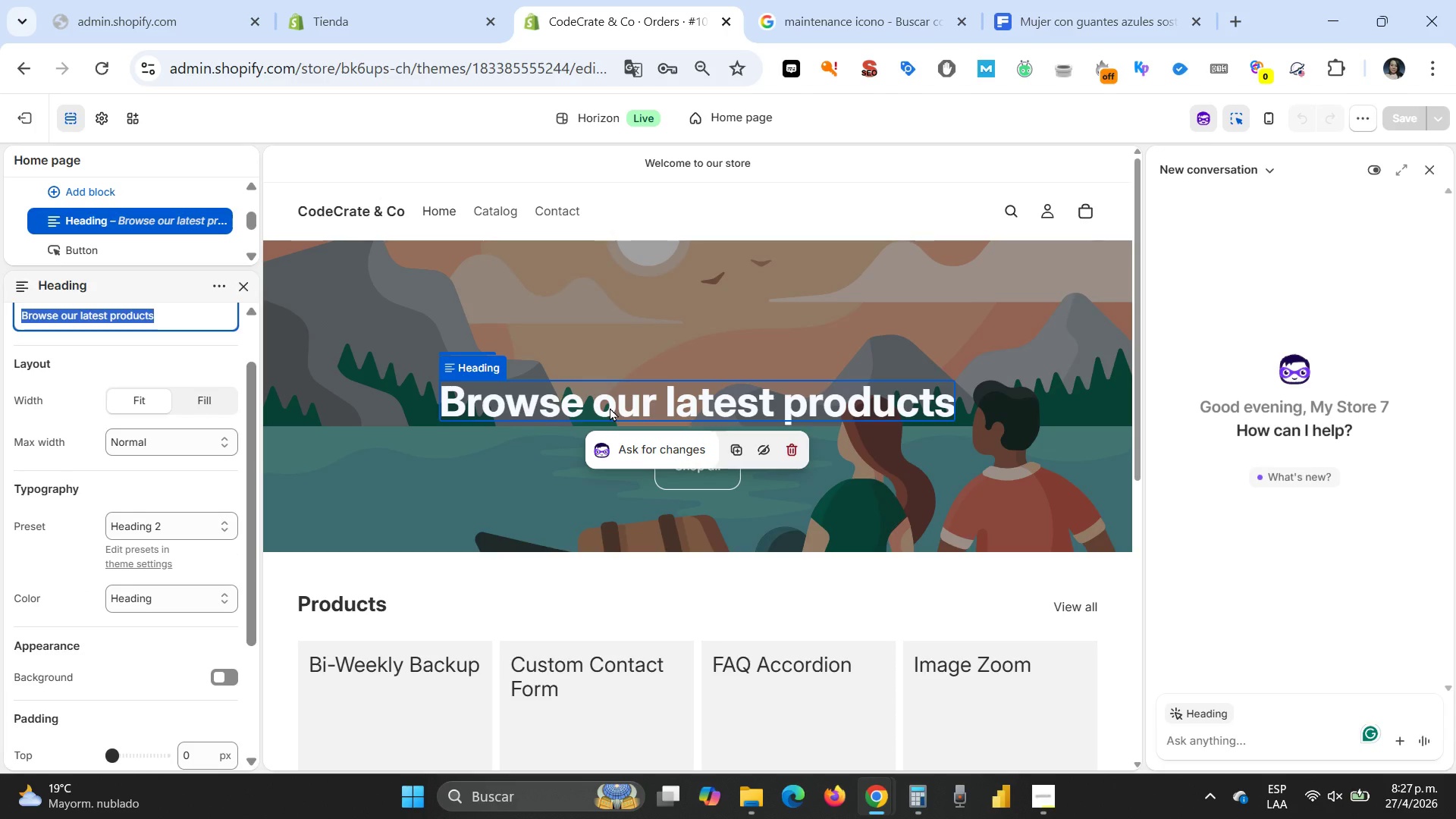 
wait(11.02)
 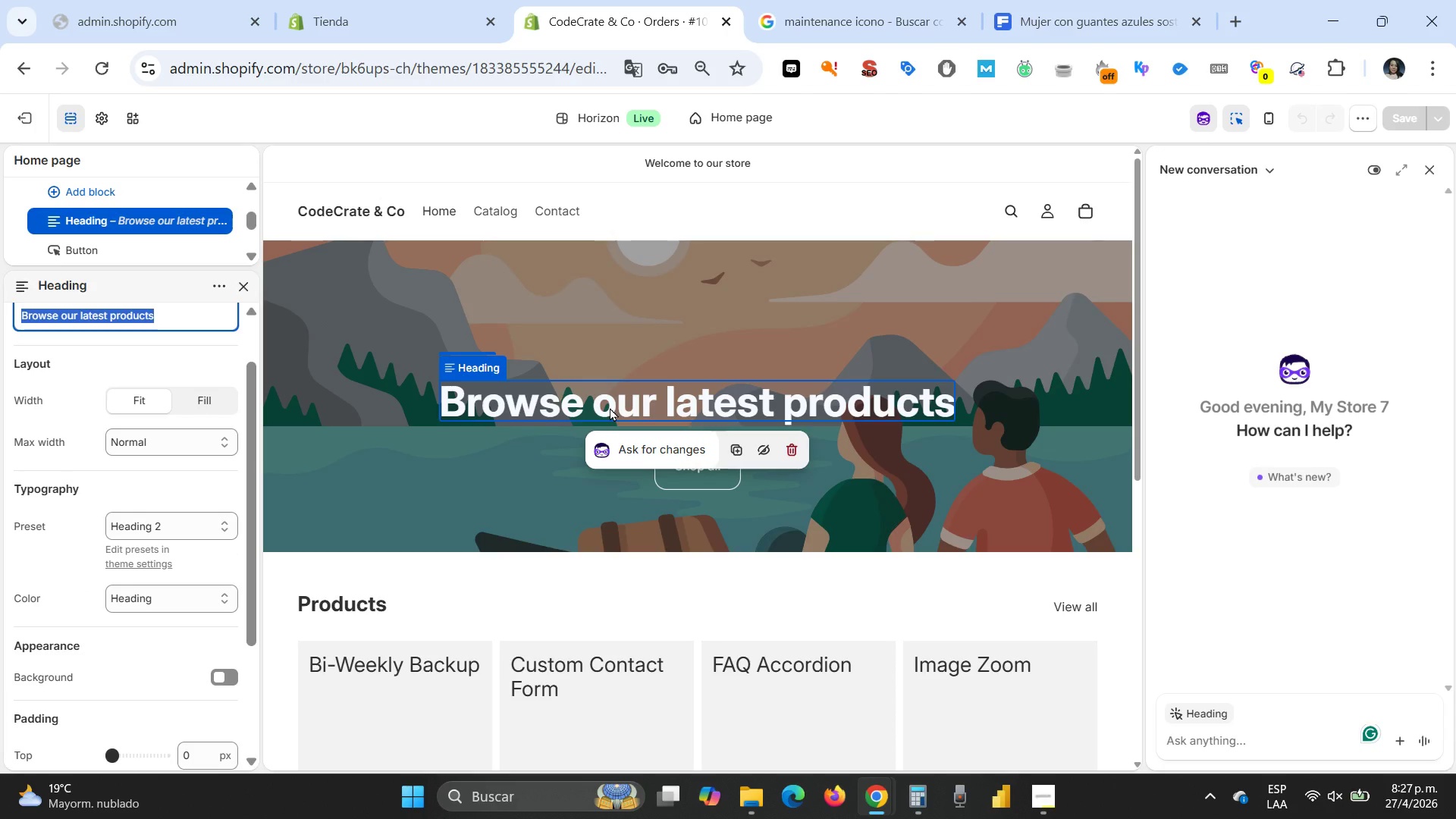 
left_click([488, 207])
 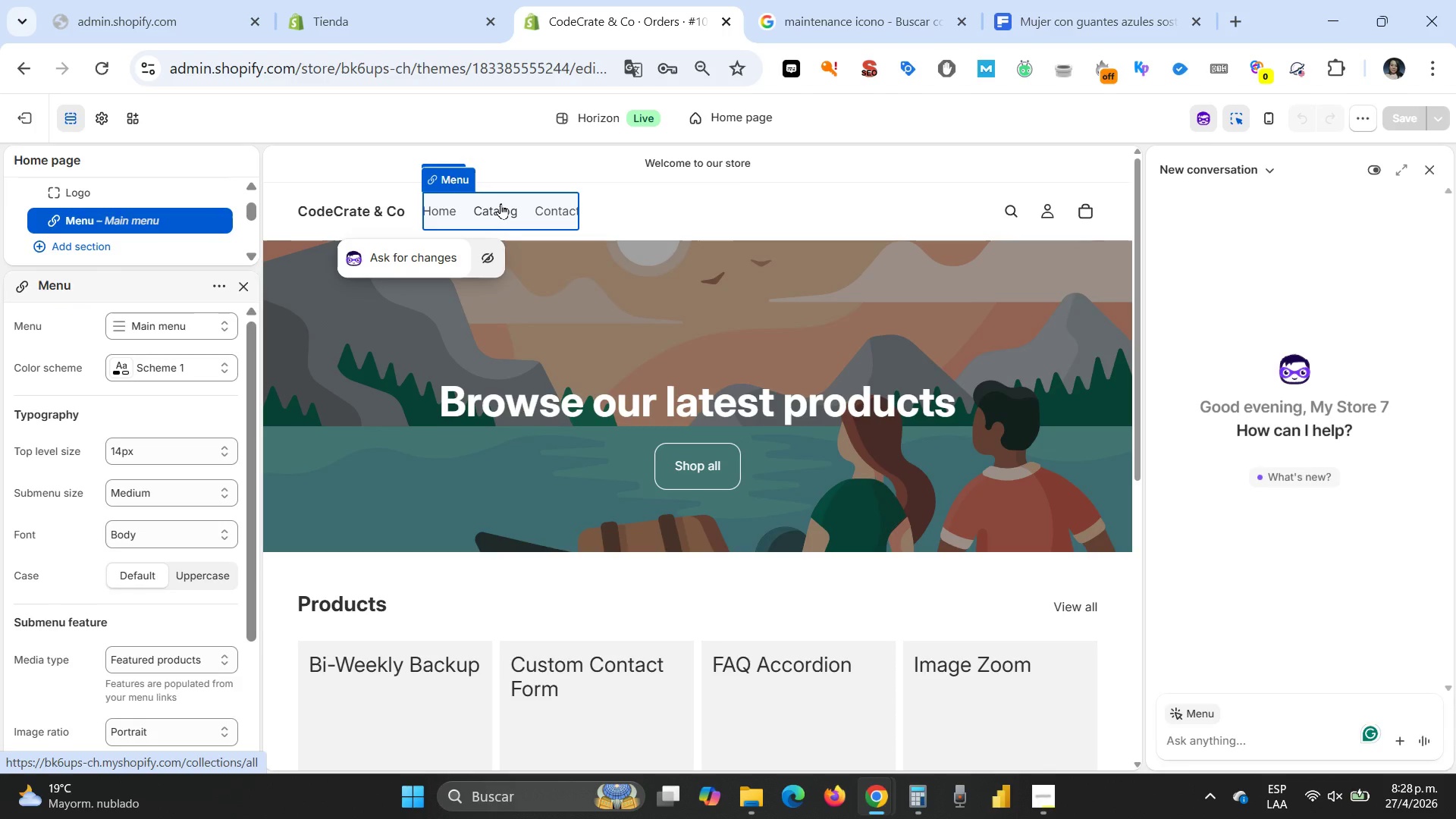 
wait(9.33)
 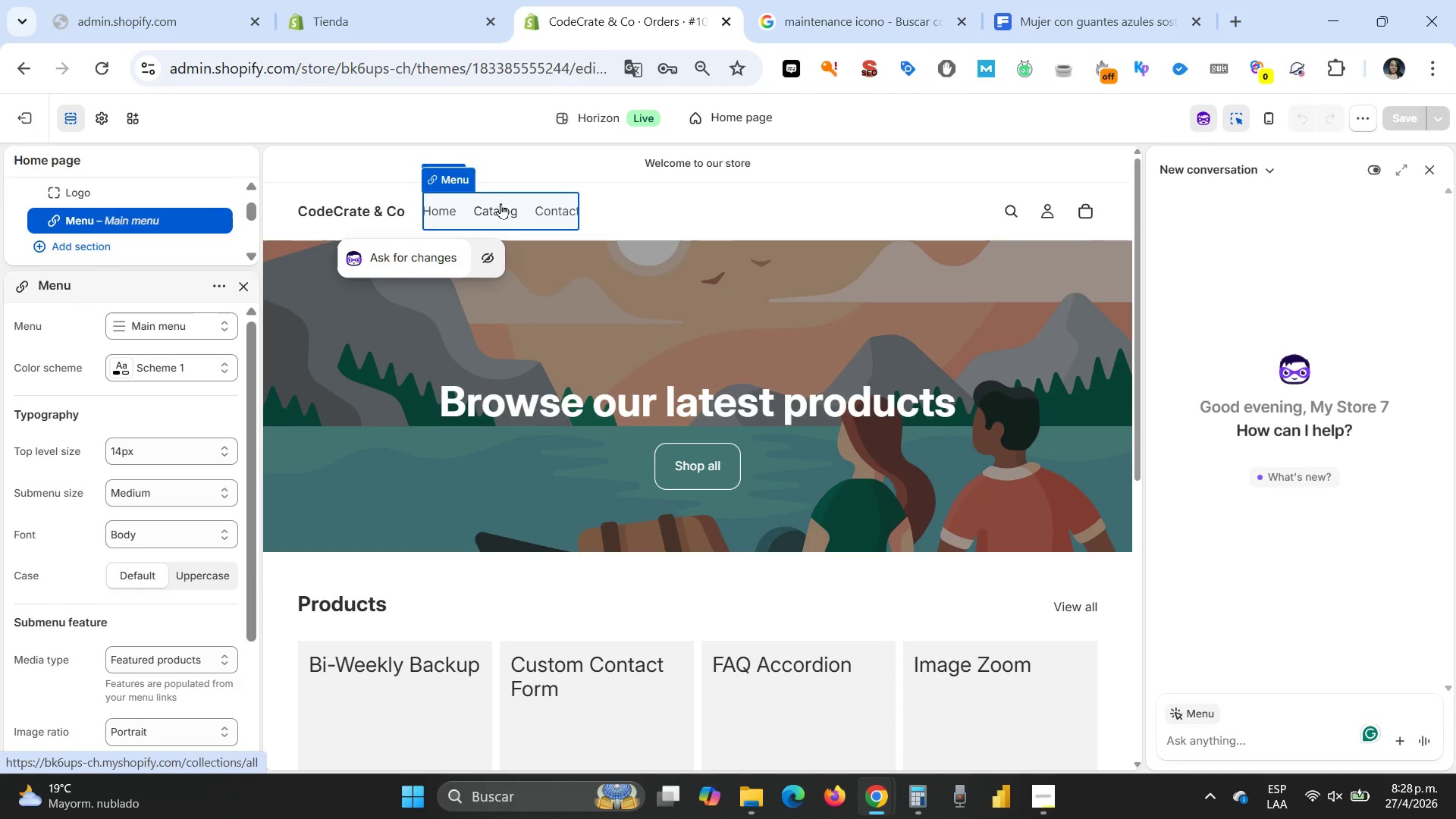 
left_click([144, 333])
 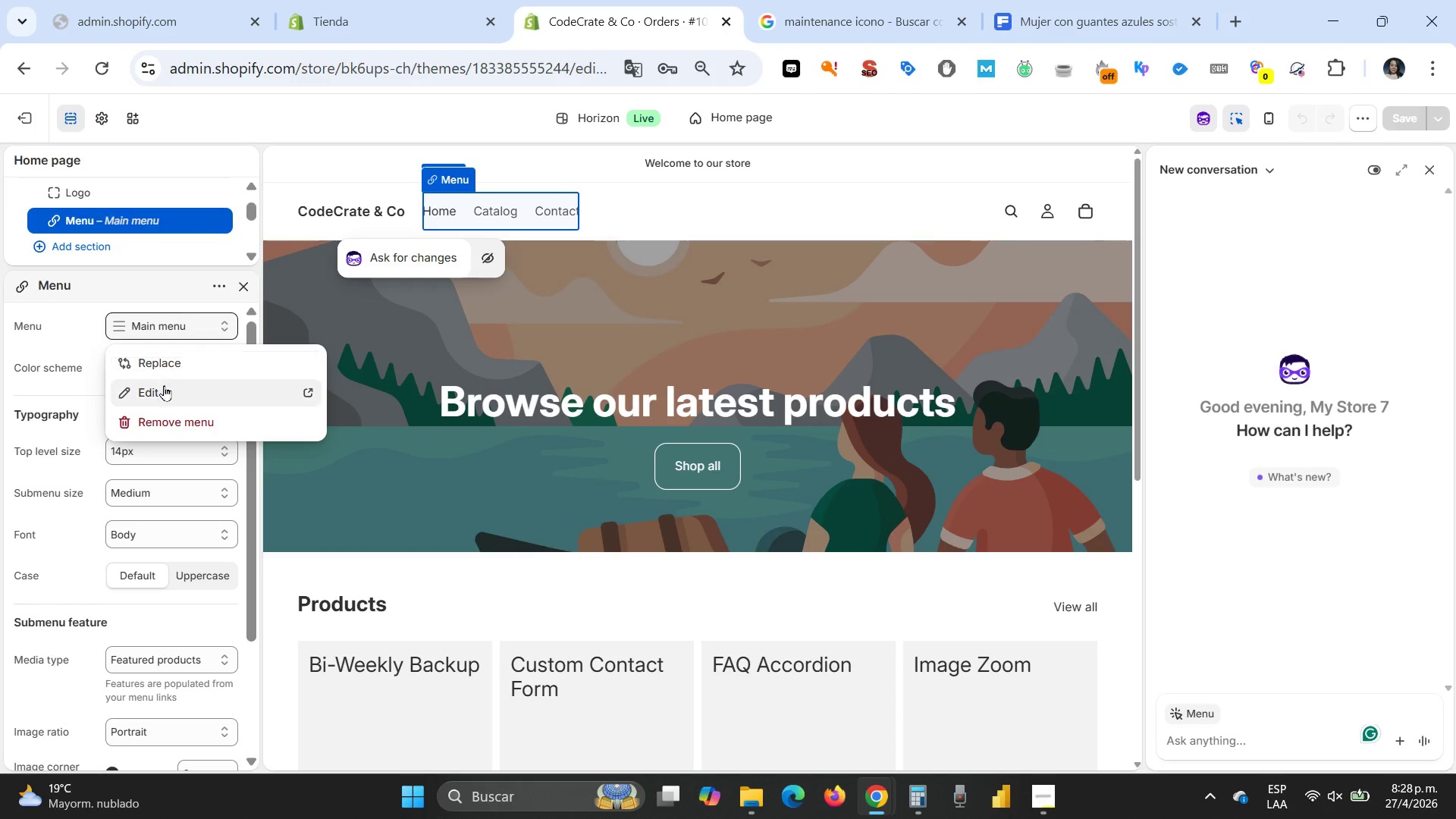 
left_click([164, 385])
 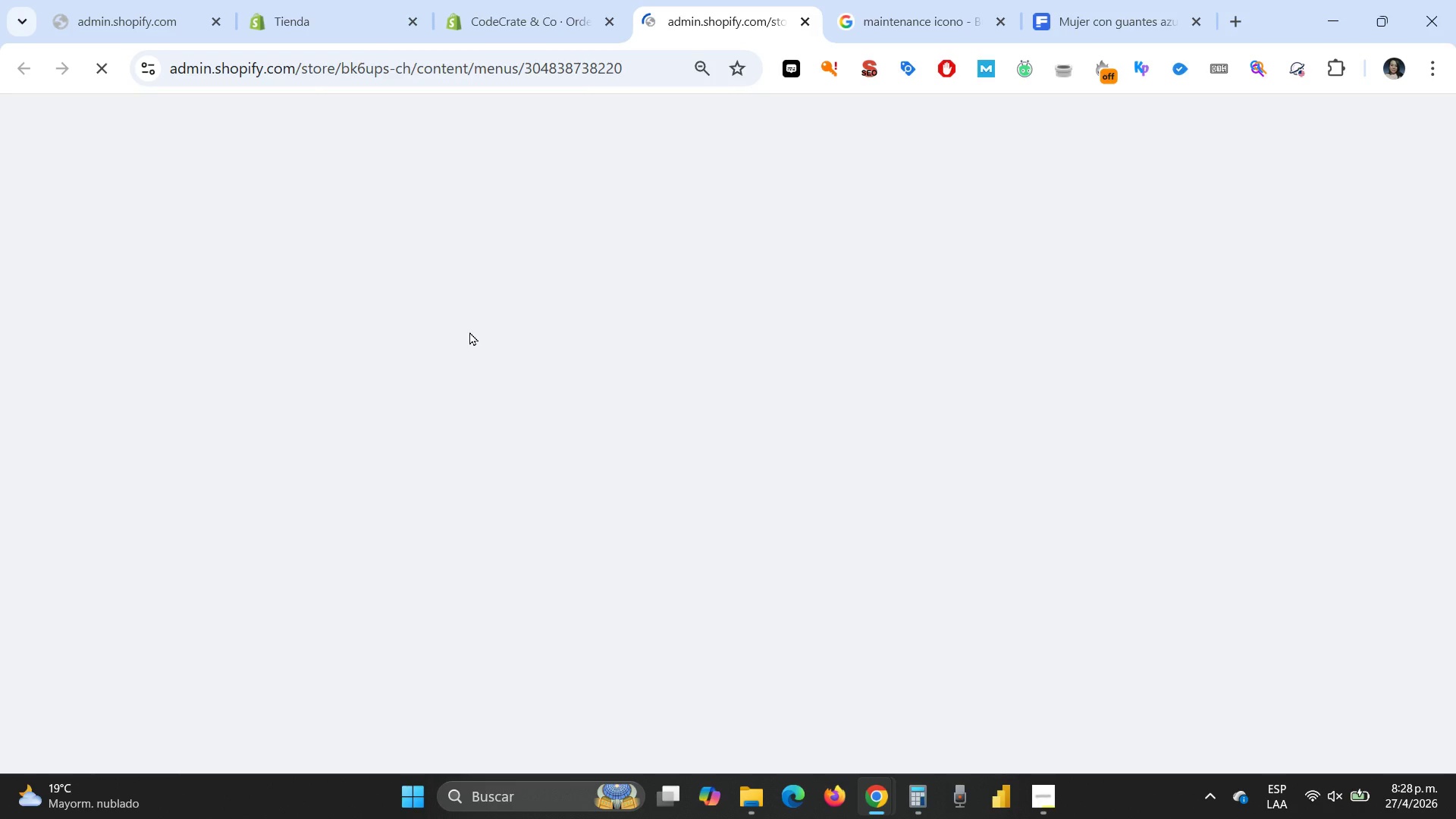 
wait(10.45)
 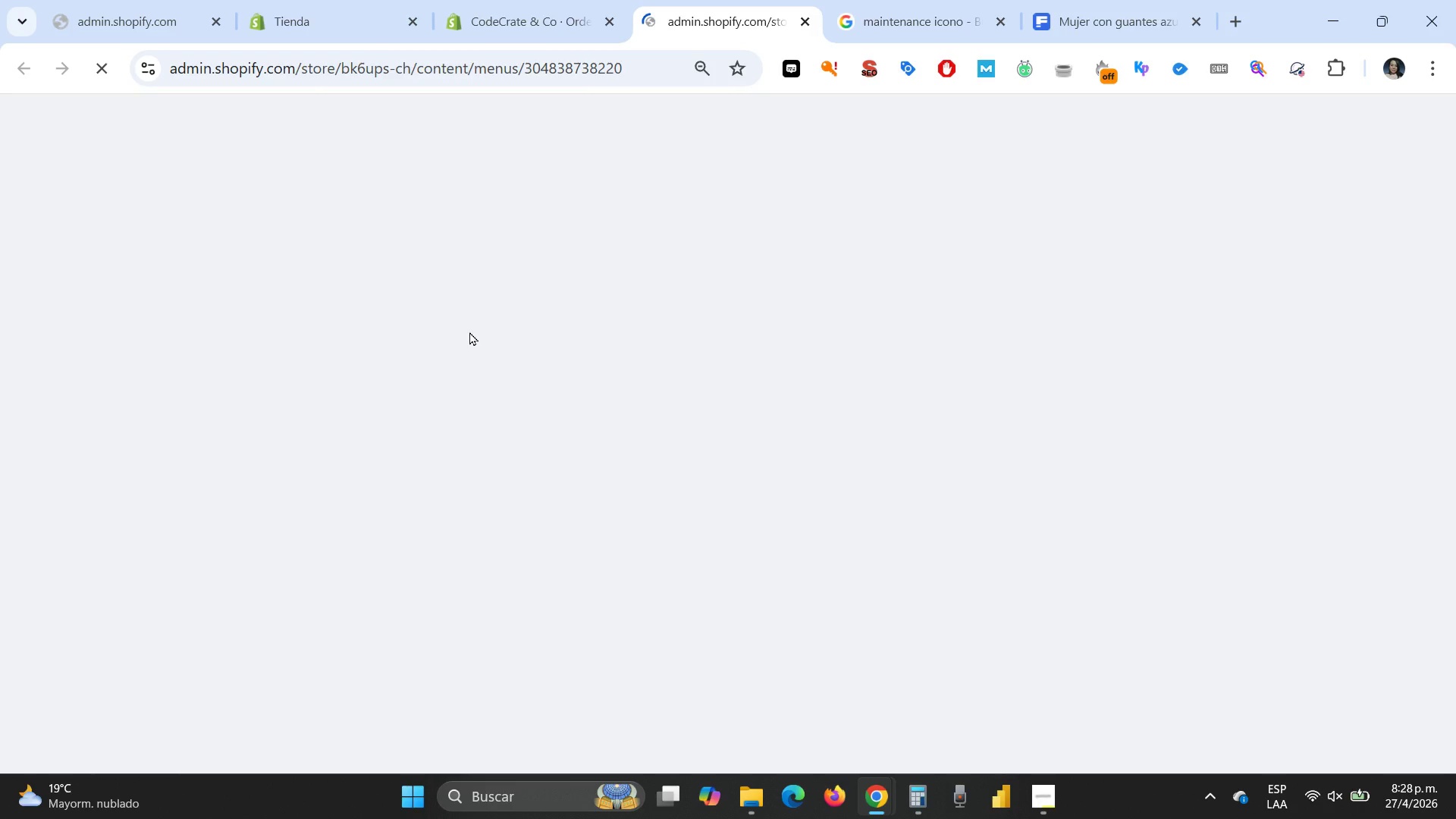 
left_click([730, 118])
 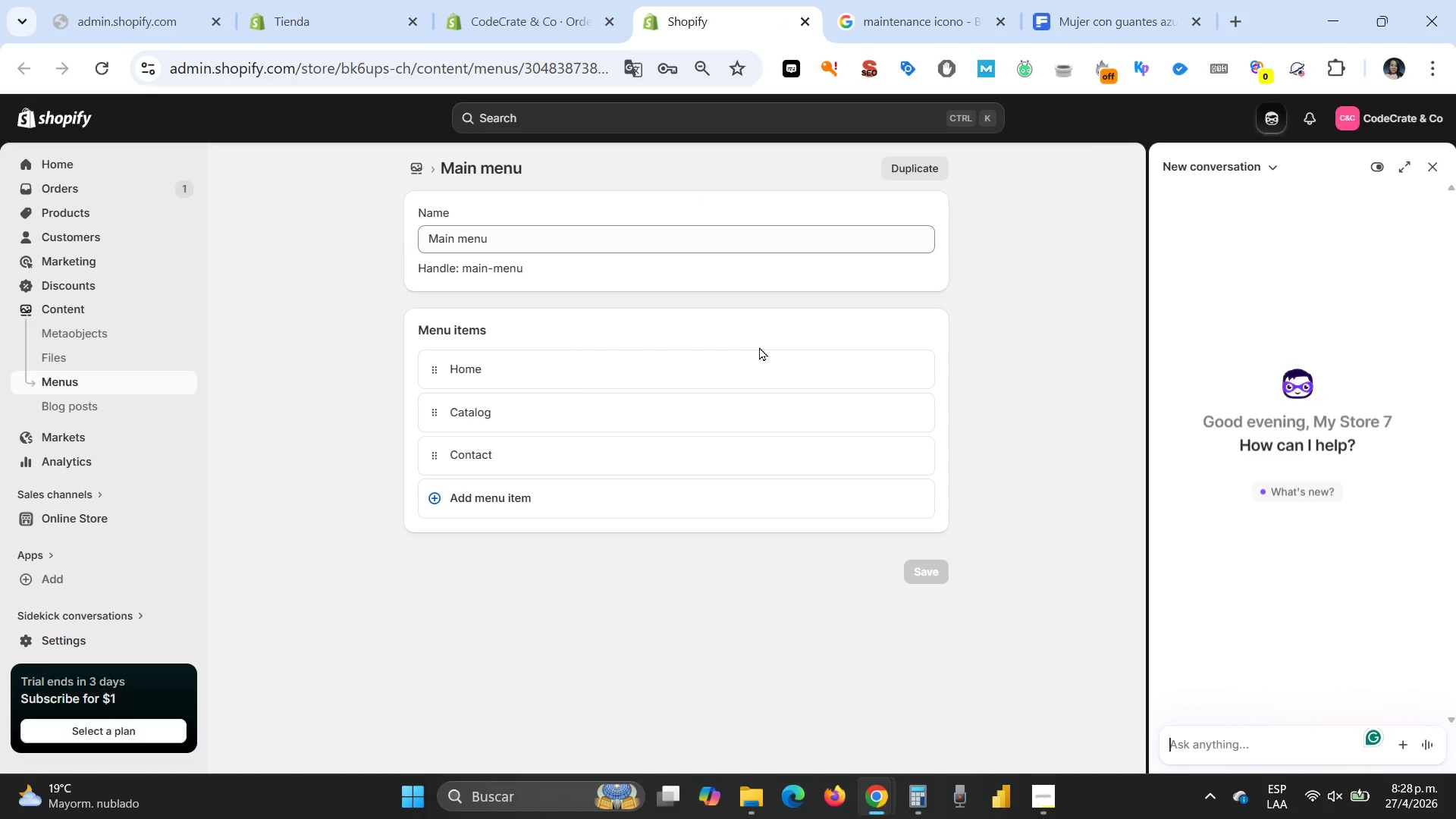 
wait(11.84)
 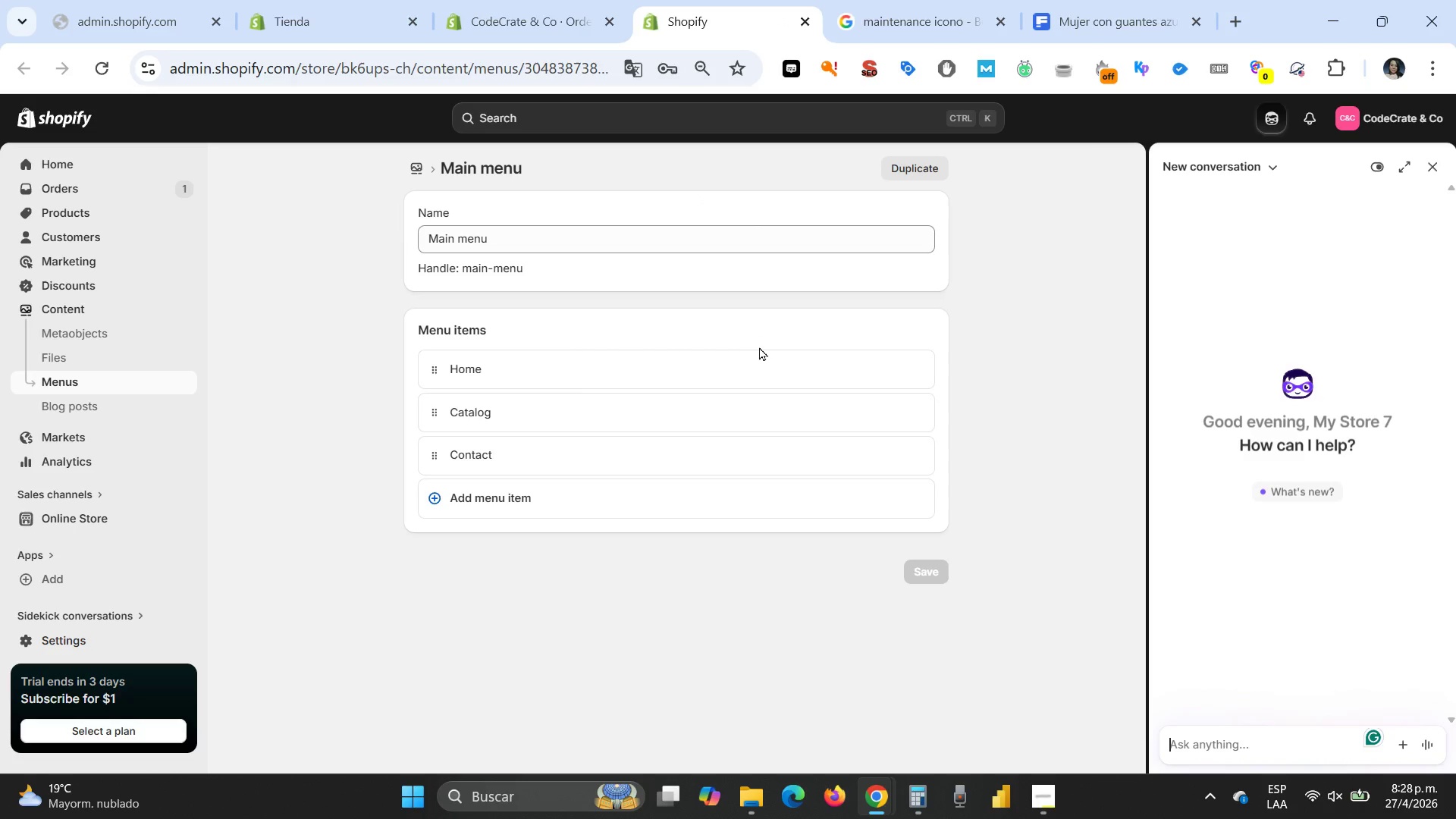 
left_click([455, 234])
 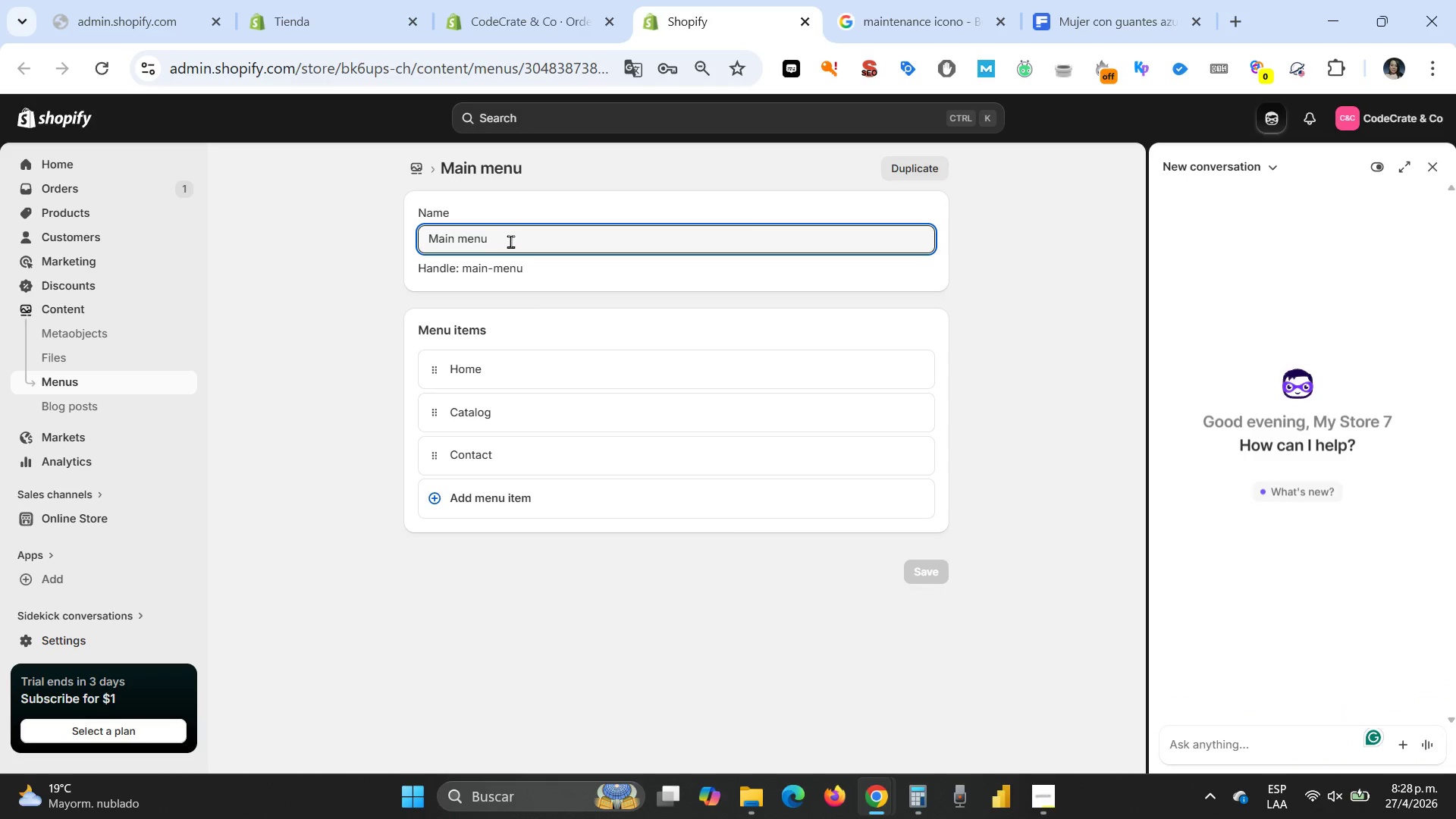 
left_click_drag(start_coordinate=[510, 241], to_coordinate=[392, 228])
 